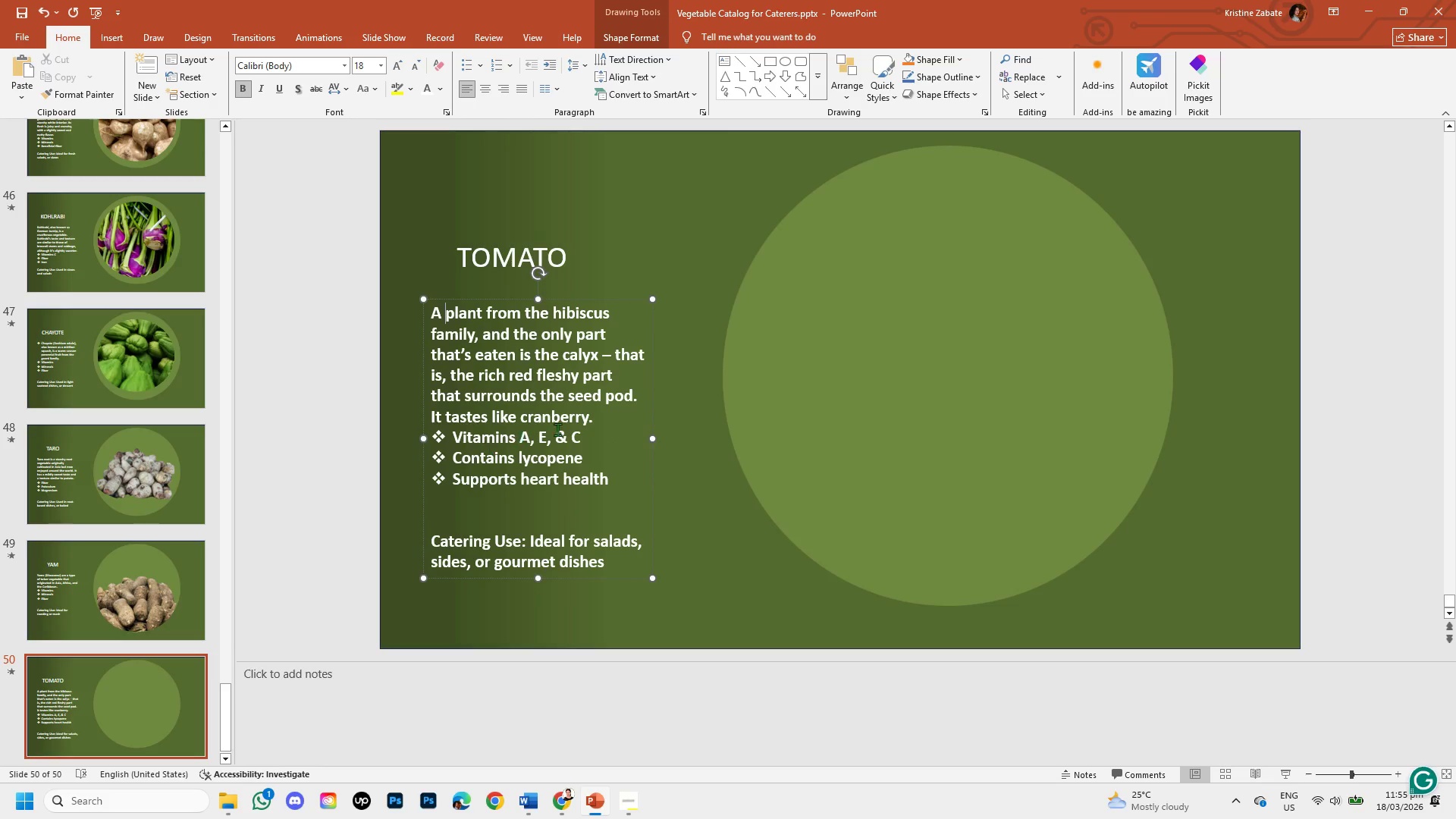 
left_click([606, 421])
 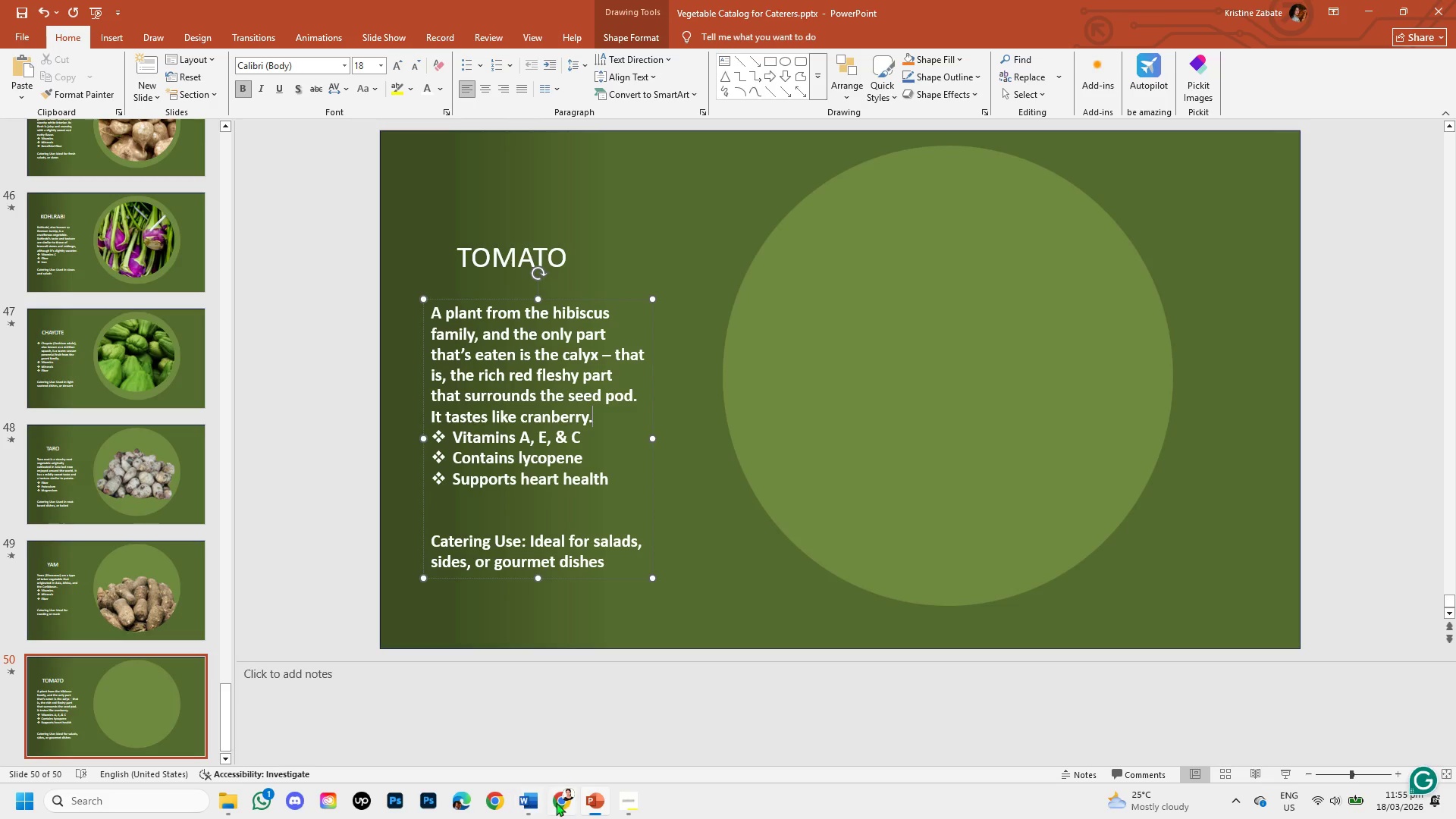 
left_click([558, 801])
 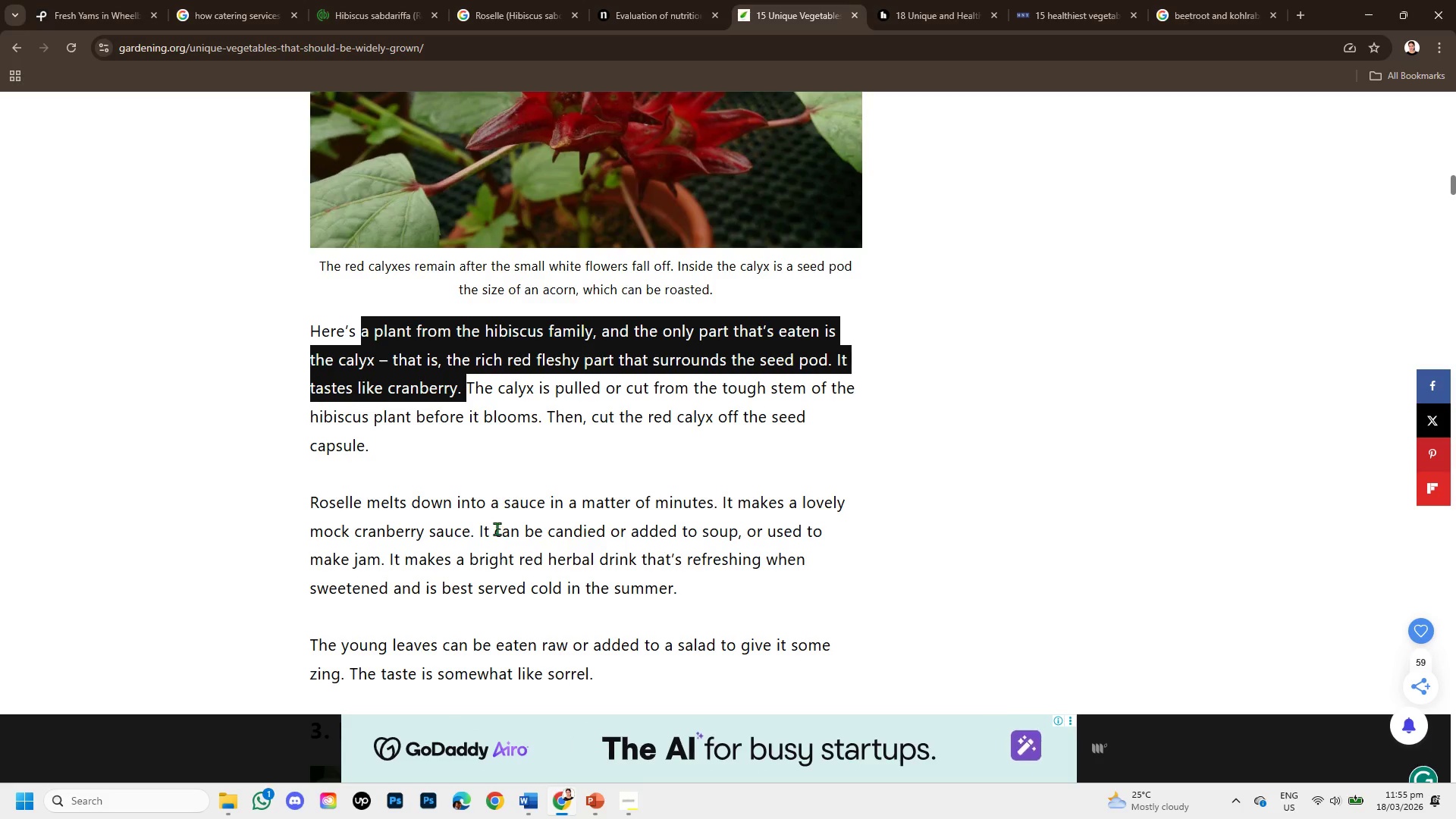 
scroll: coordinate [499, 516], scroll_direction: up, amount: 2.0
 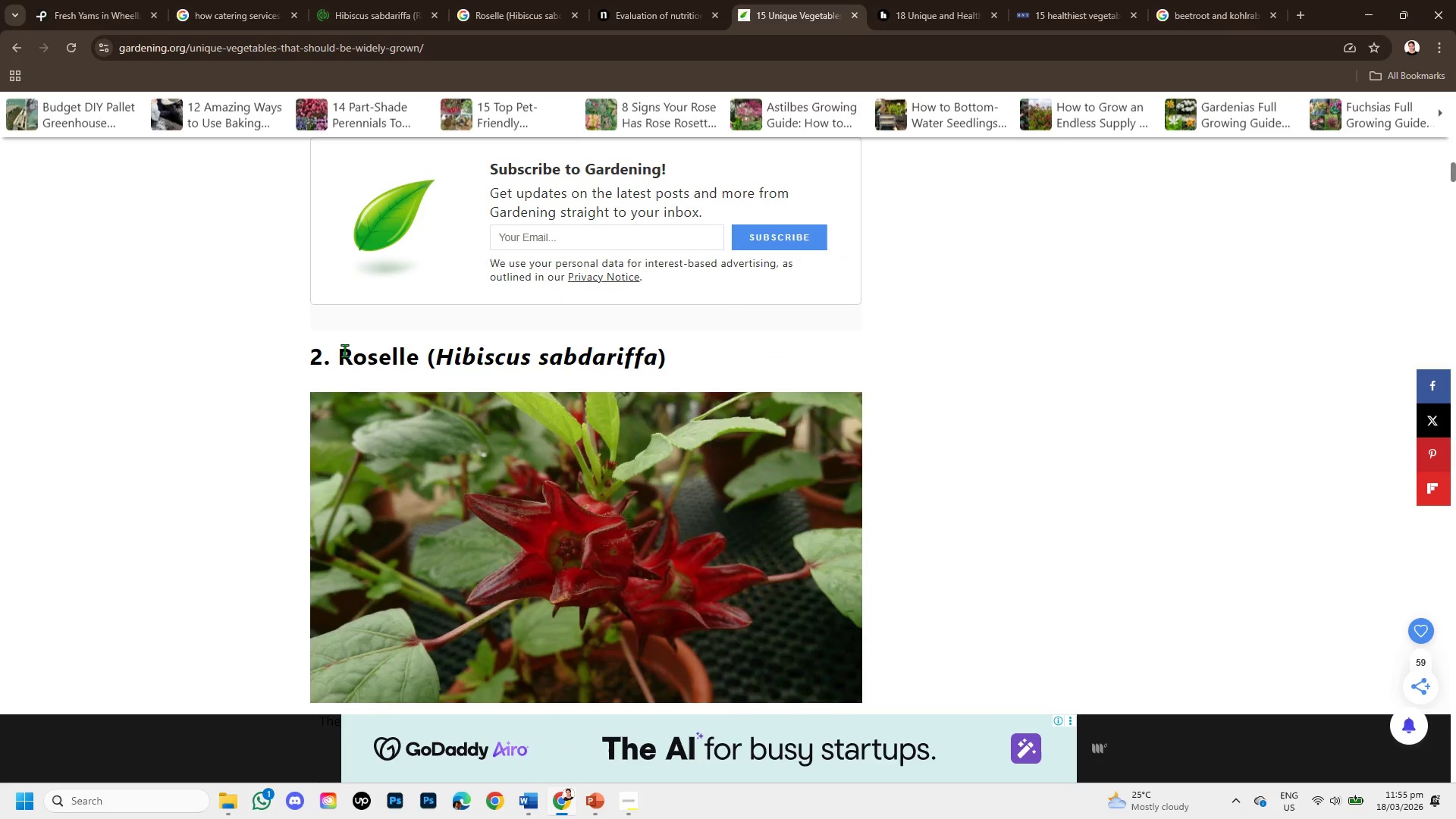 
left_click_drag(start_coordinate=[344, 350], to_coordinate=[686, 346])
 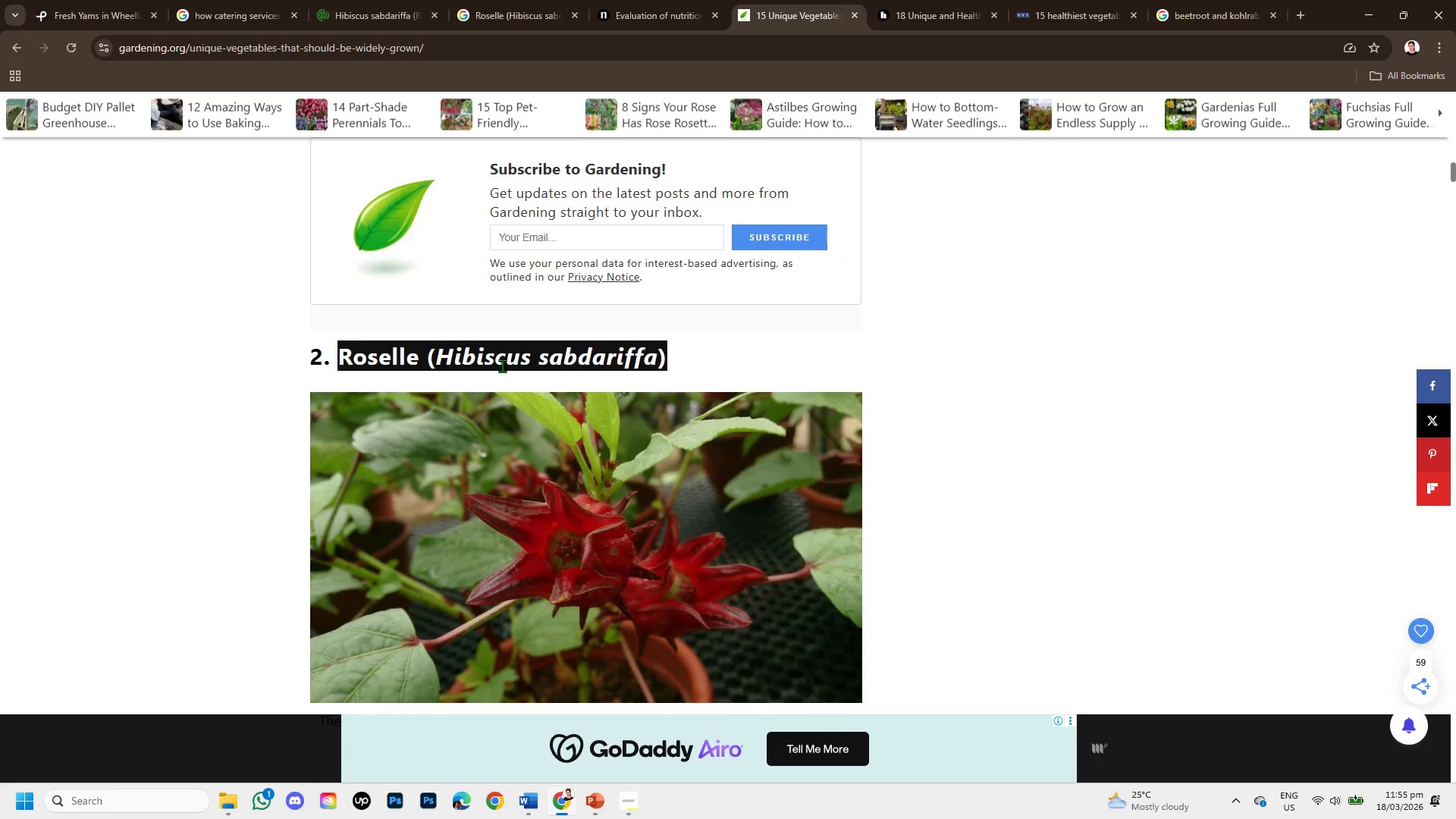 
right_click([502, 366])
 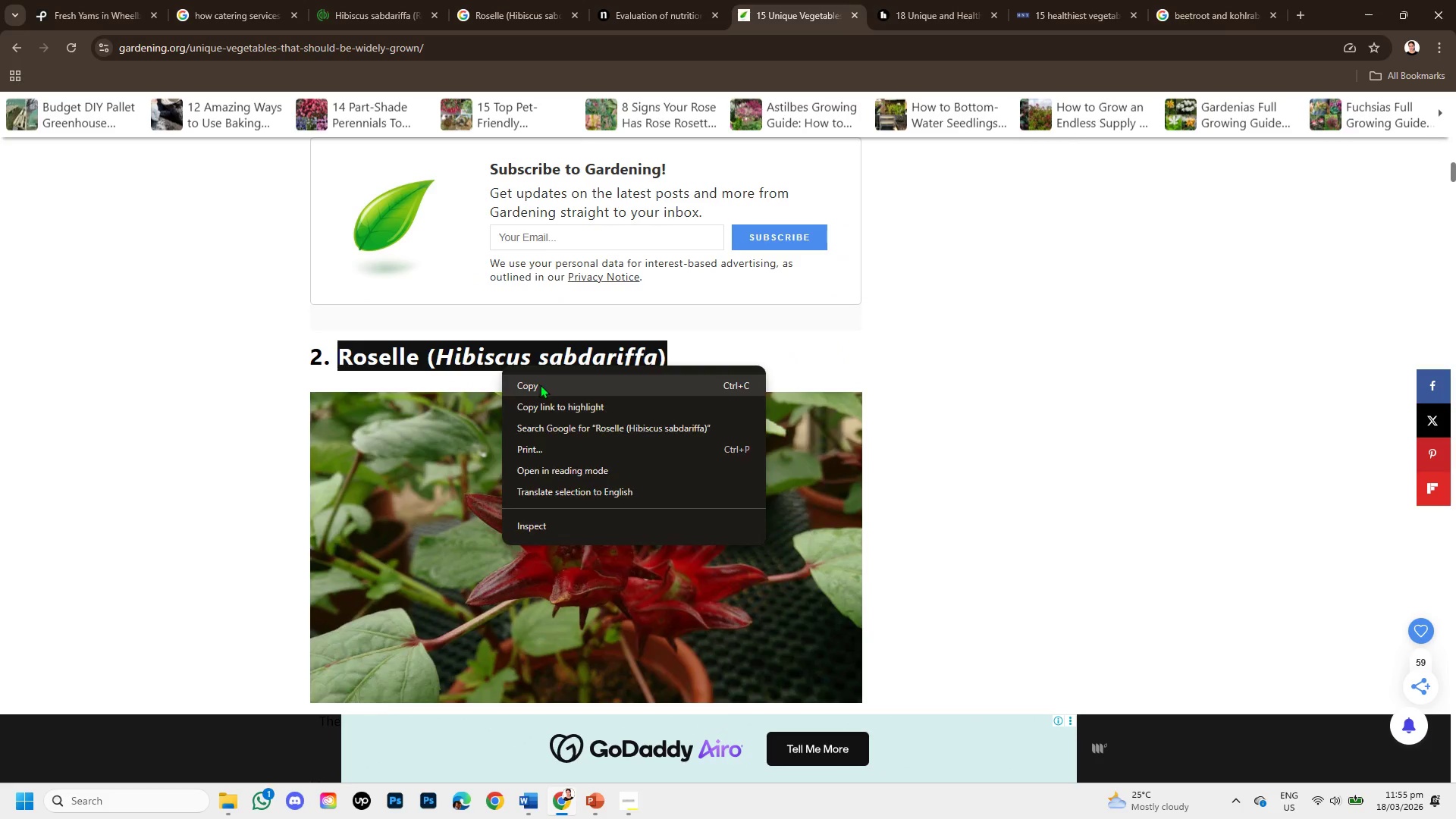 
left_click([540, 384])
 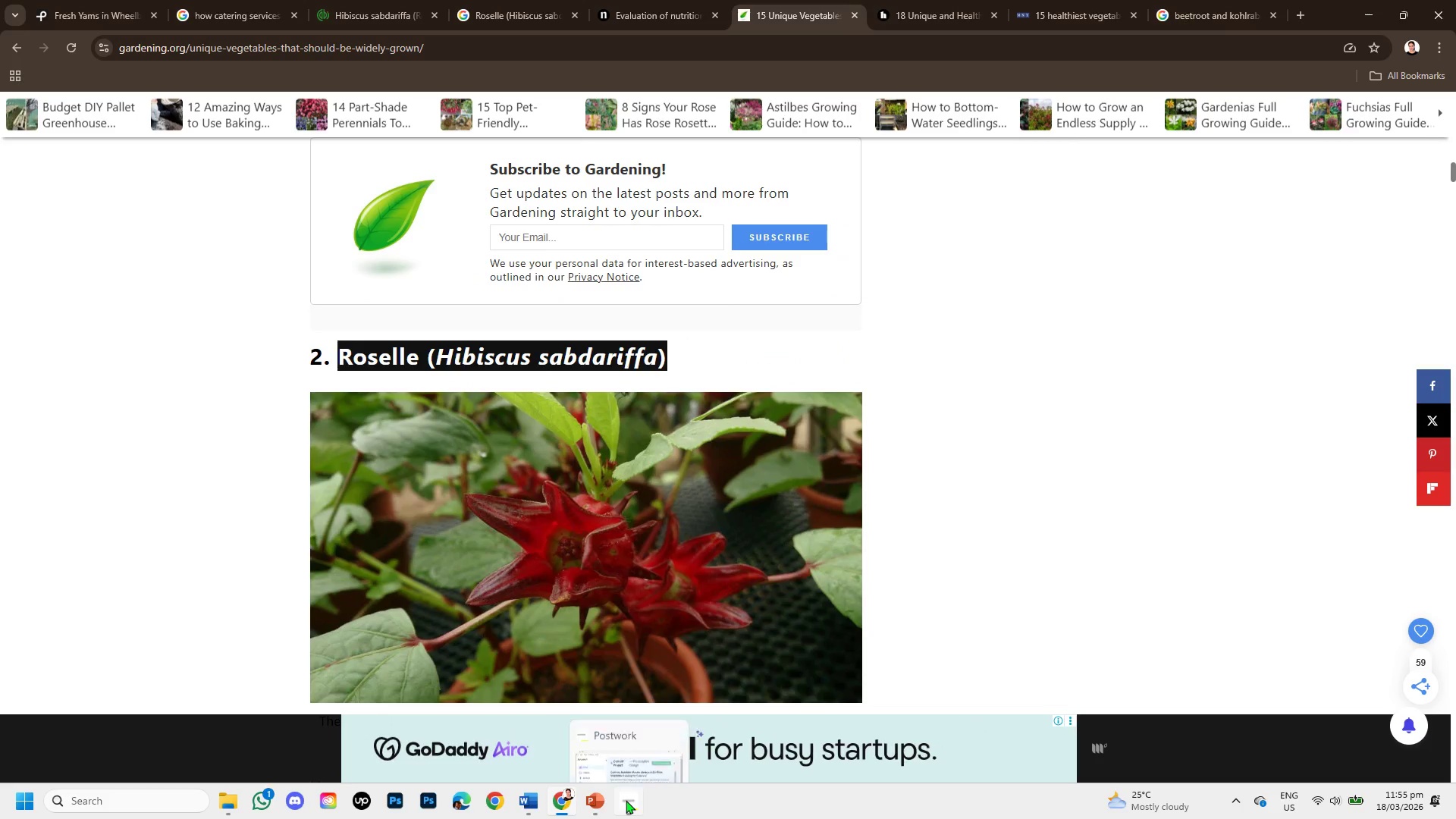 
left_click([589, 802])
 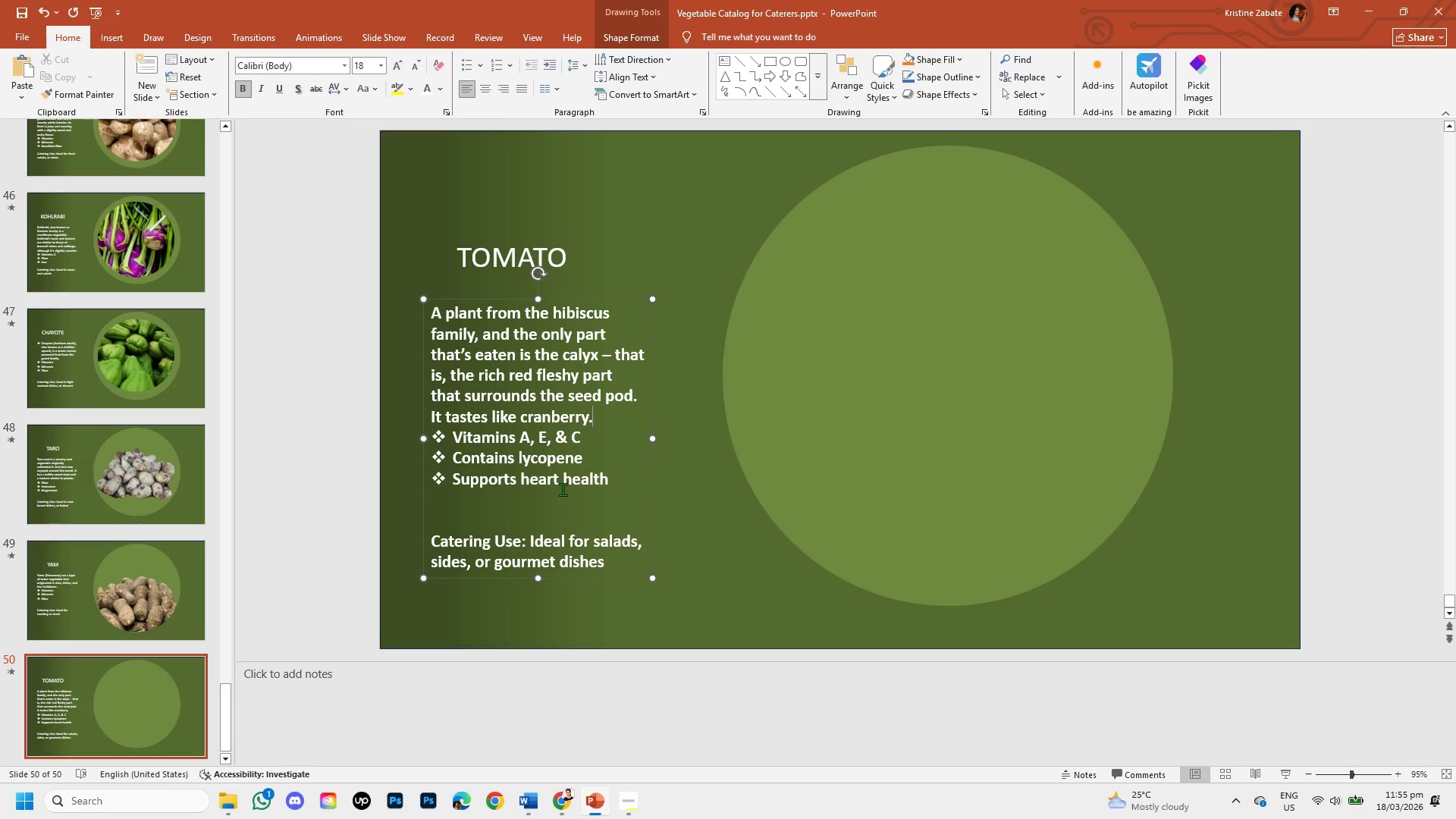 
left_click([565, 488])
 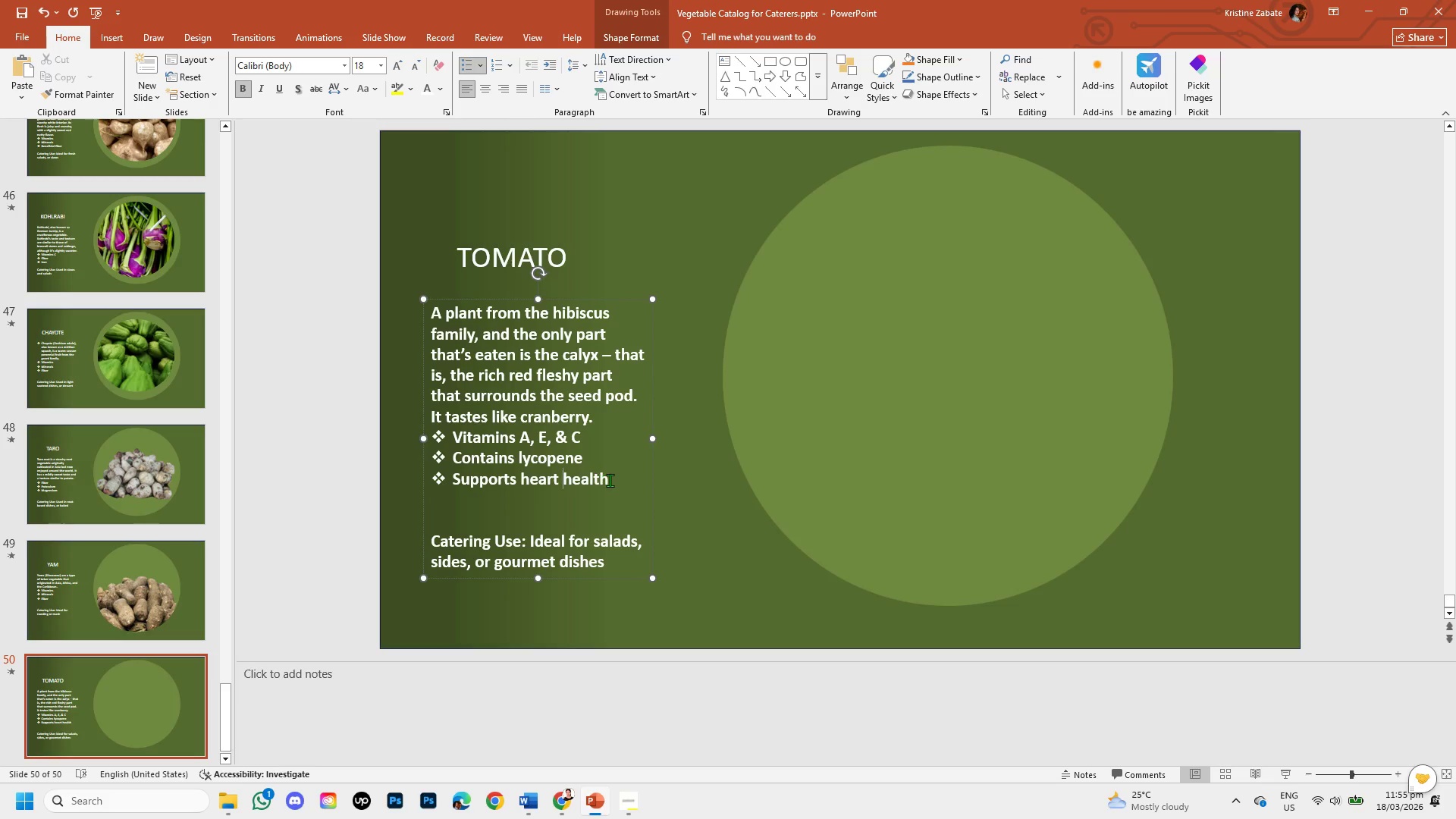 
left_click([613, 480])
 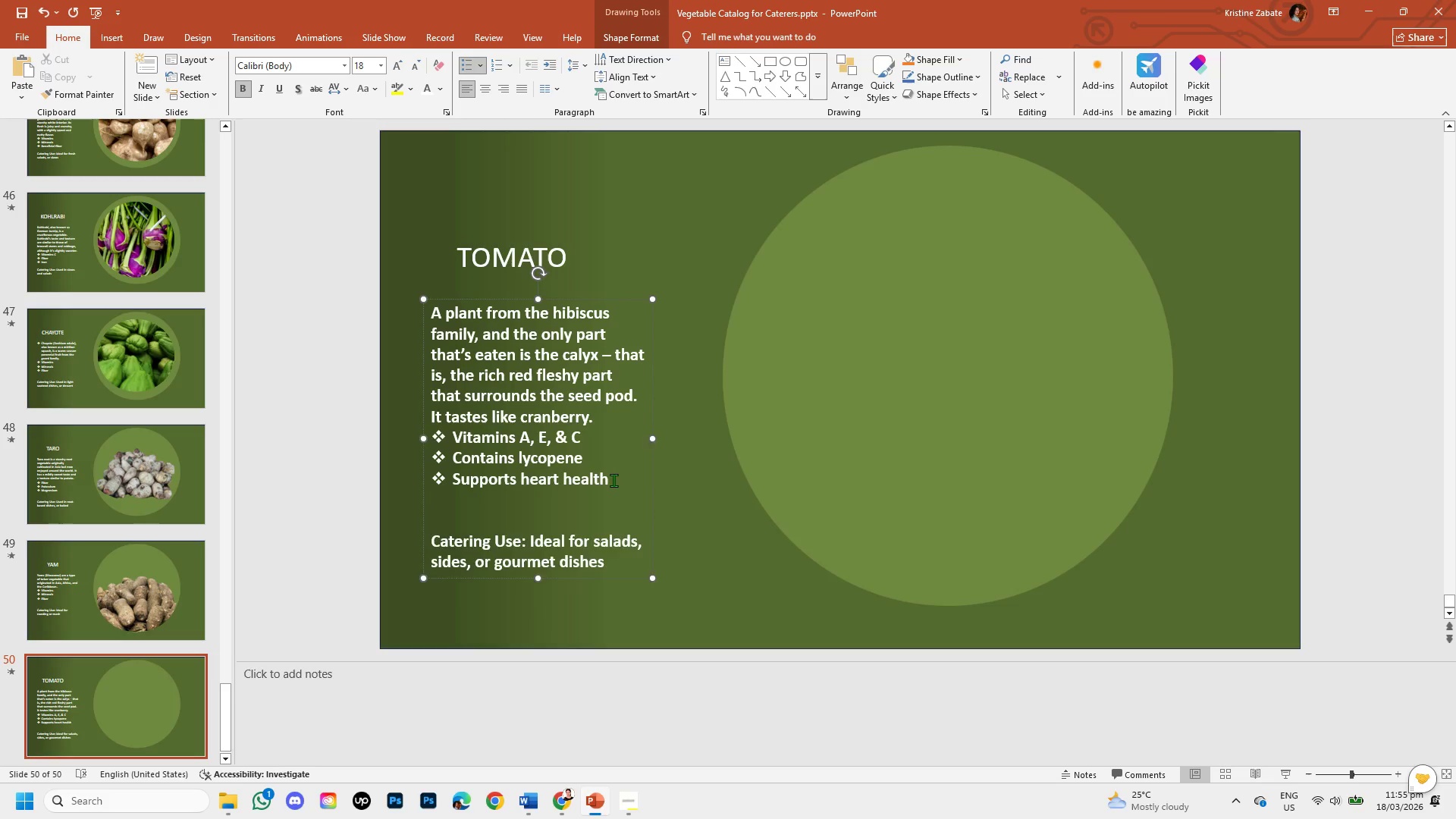 
key(Enter)
 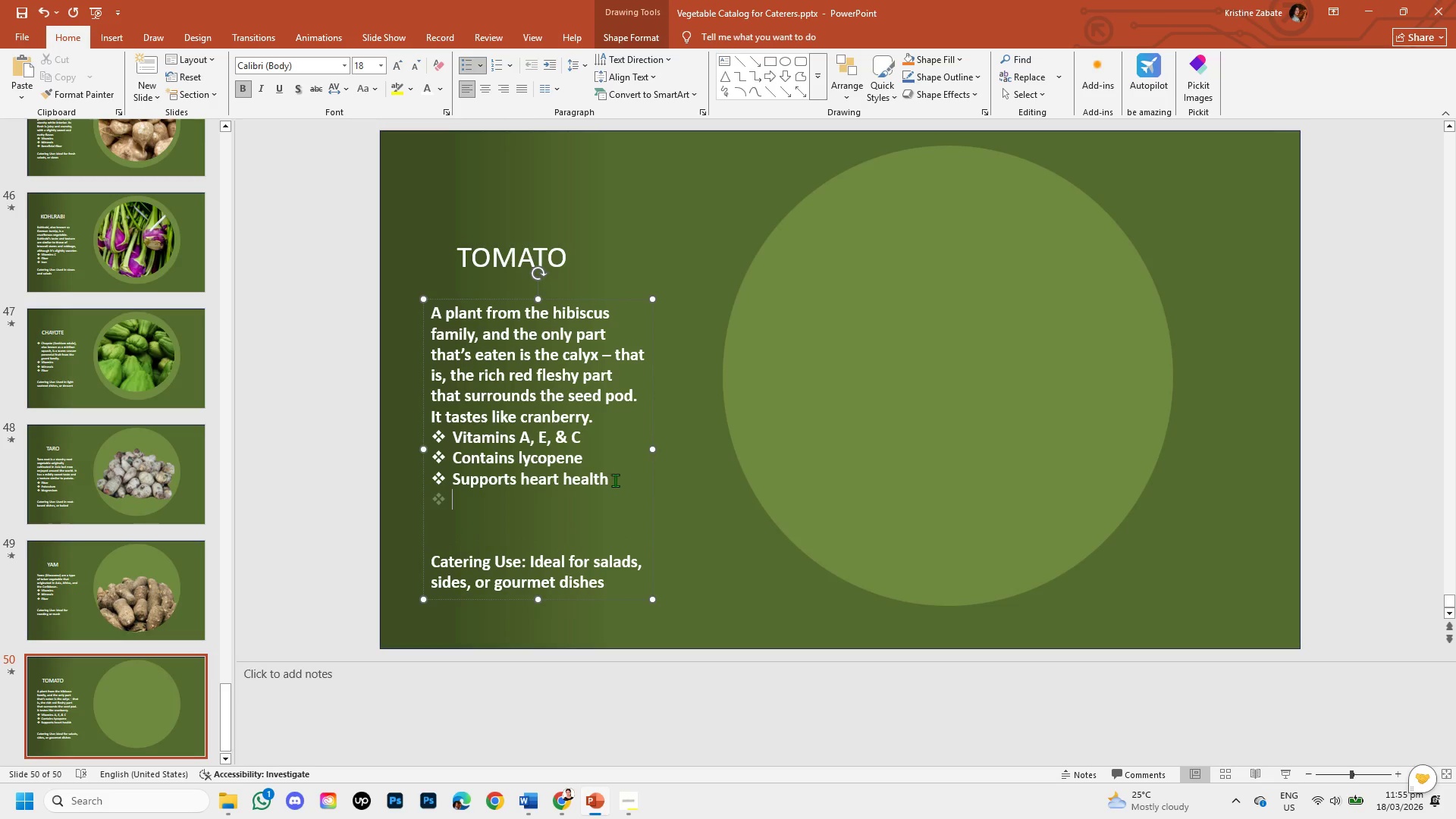 
key(Control+V)
 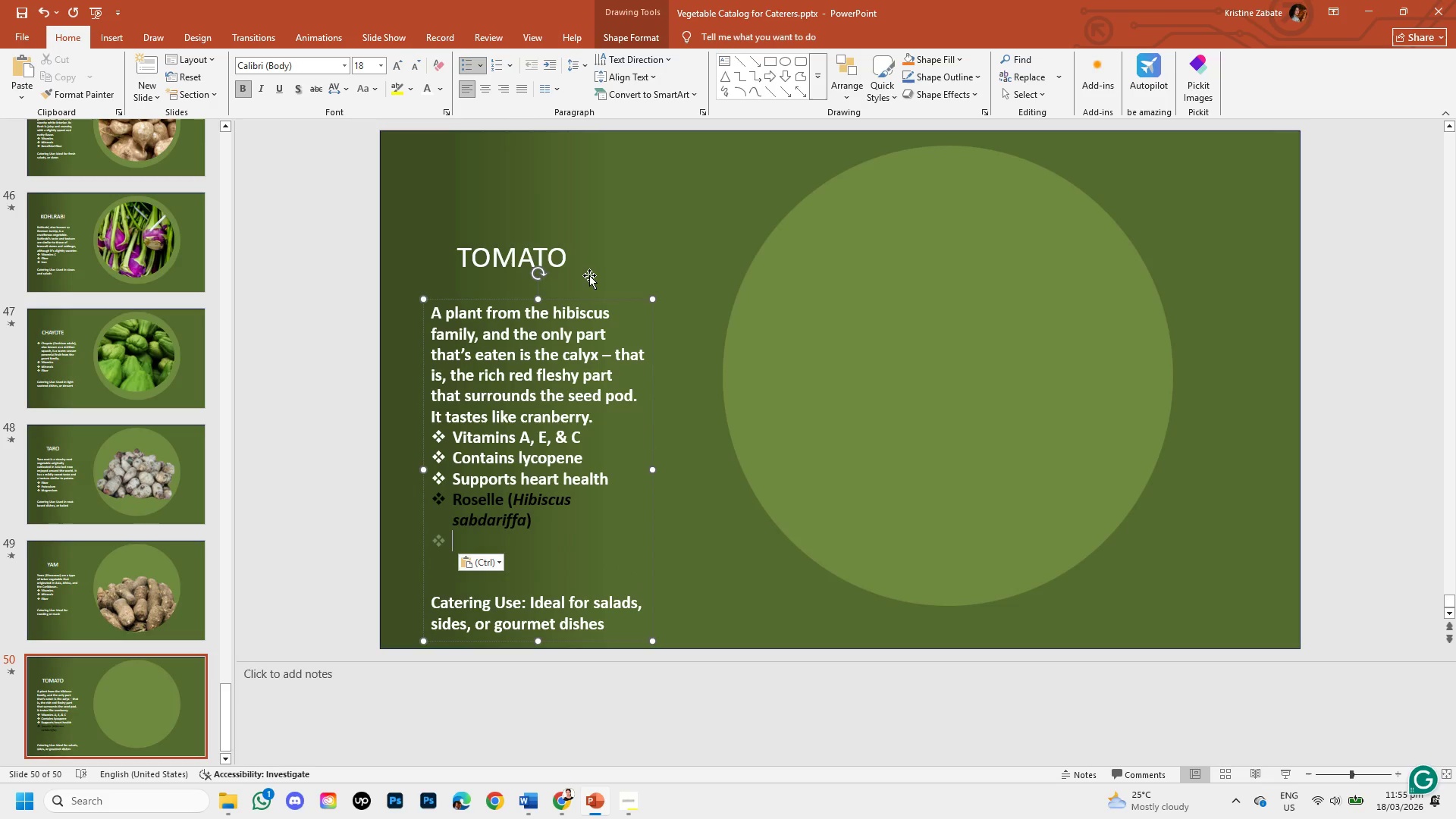 
left_click([566, 246])
 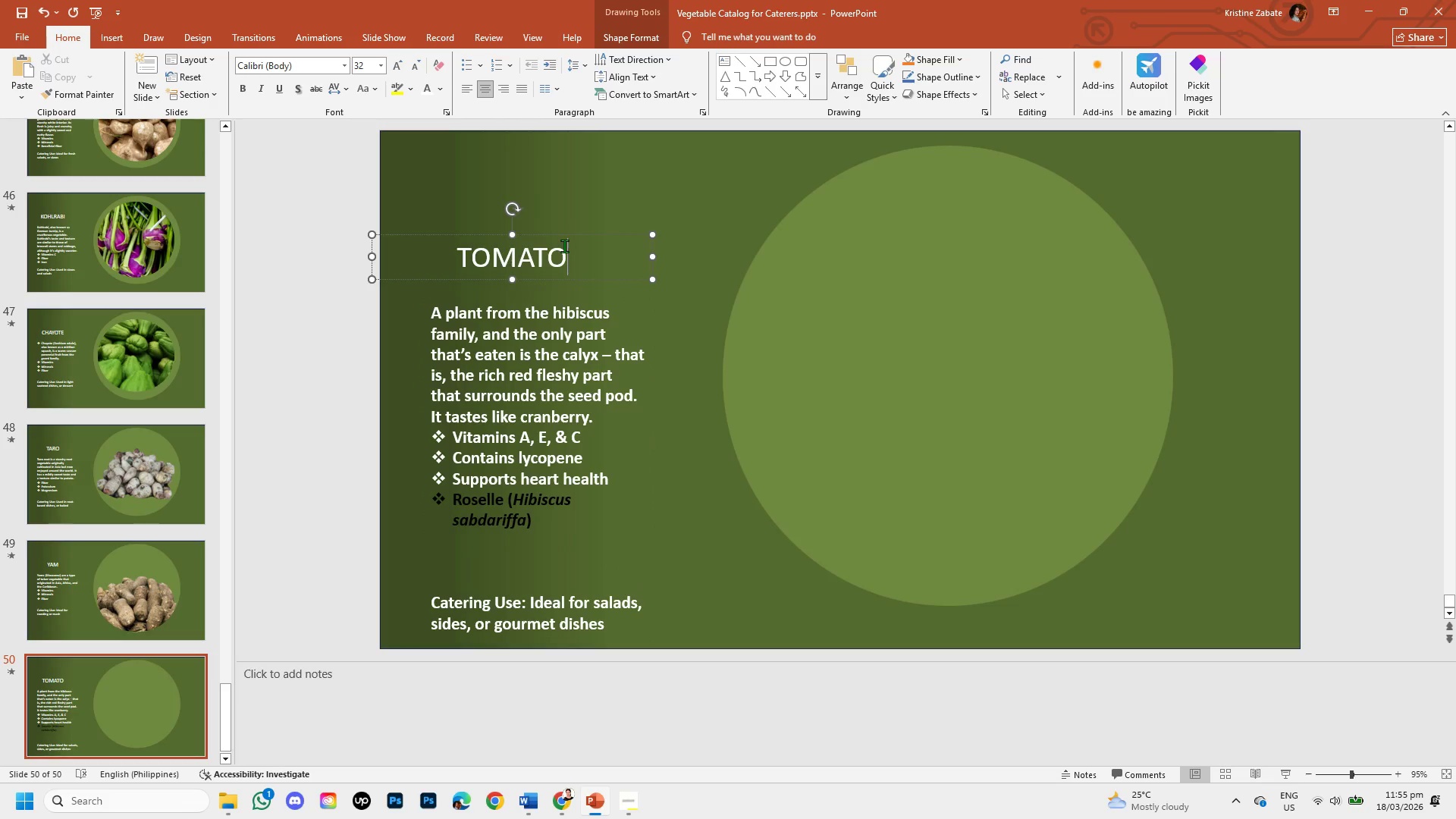 
key(Backspace)
key(Backspace)
key(Backspace)
key(Backspace)
key(Backspace)
key(Backspace)
type(r)
key(Backspace)
type(ROSELLE (H8I)
key(Backspace)
type(BISCUS SABDARIFA)
key(Backspace)
type(FA)
 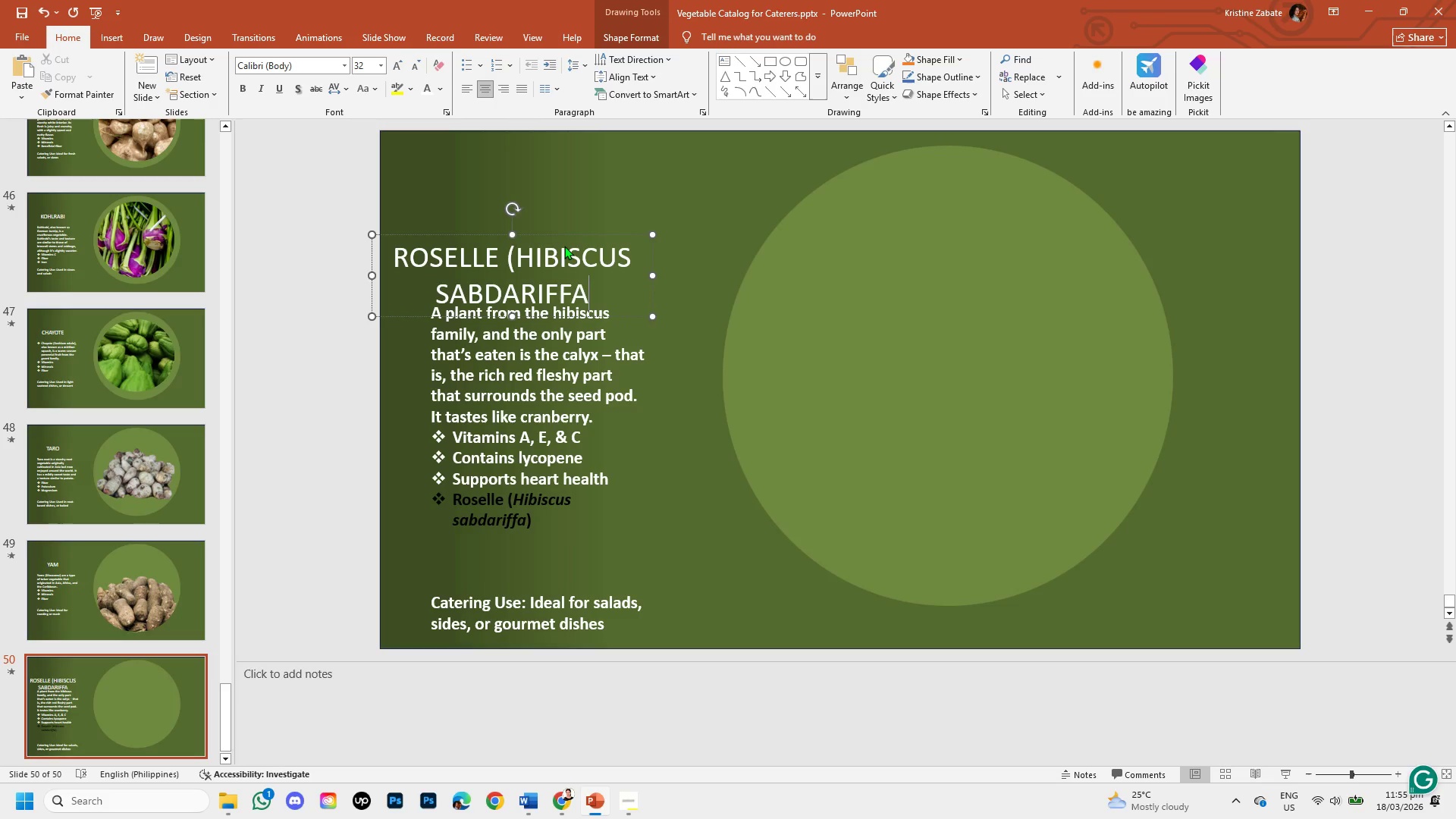 
left_click_drag(start_coordinate=[558, 237], to_coordinate=[563, 216])
 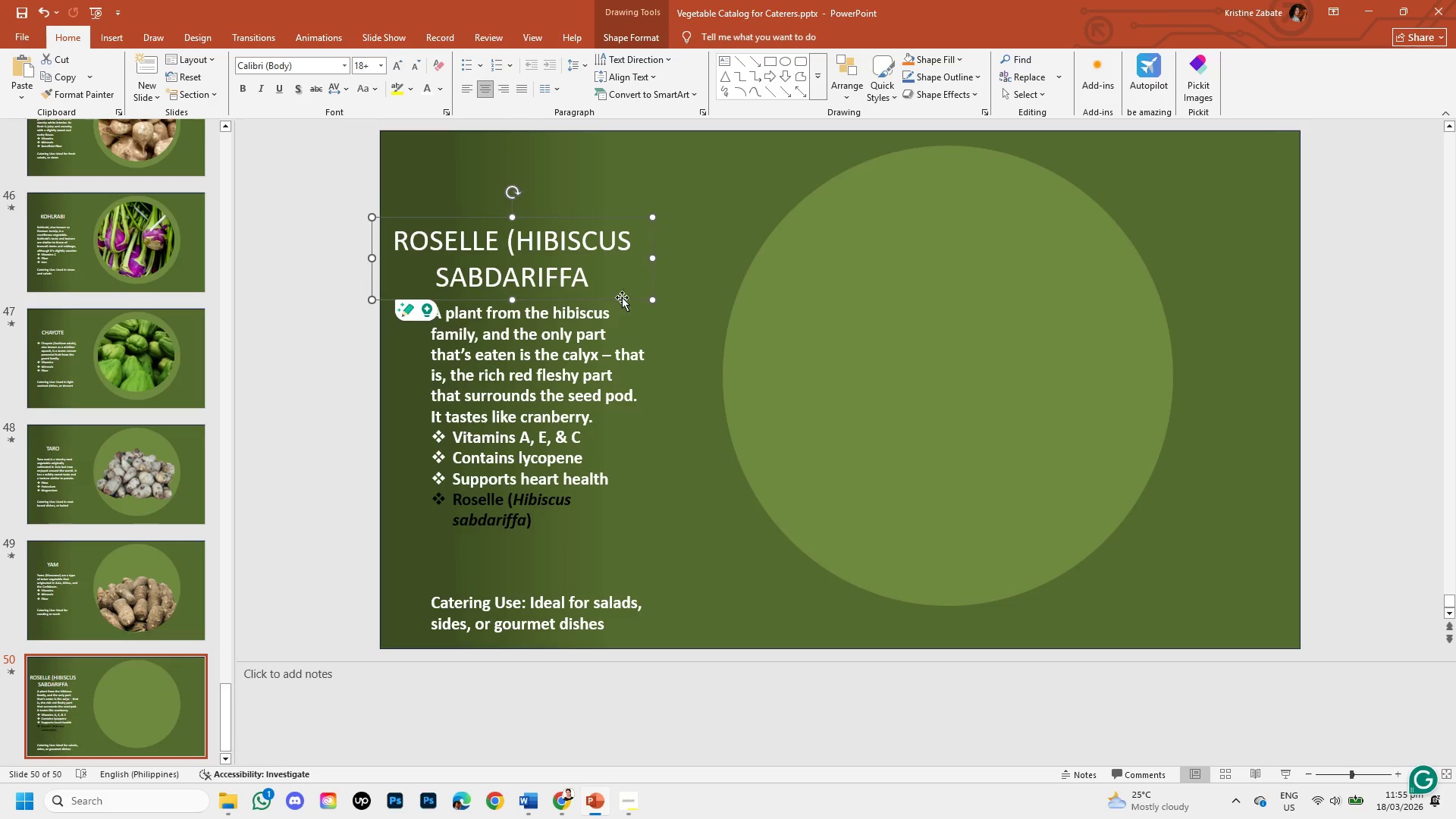 
left_click([589, 276])
 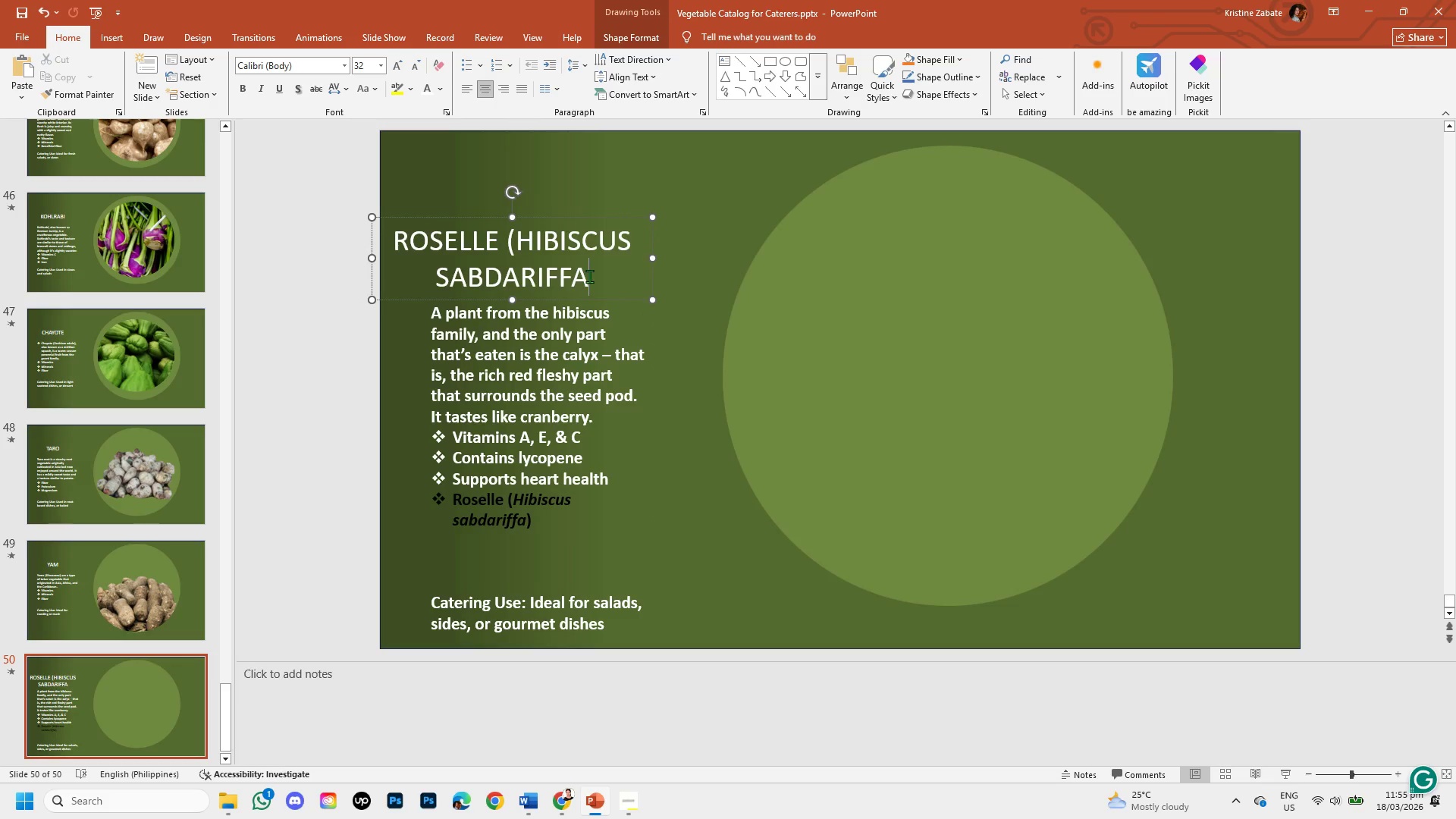 
key(Shift+0)
 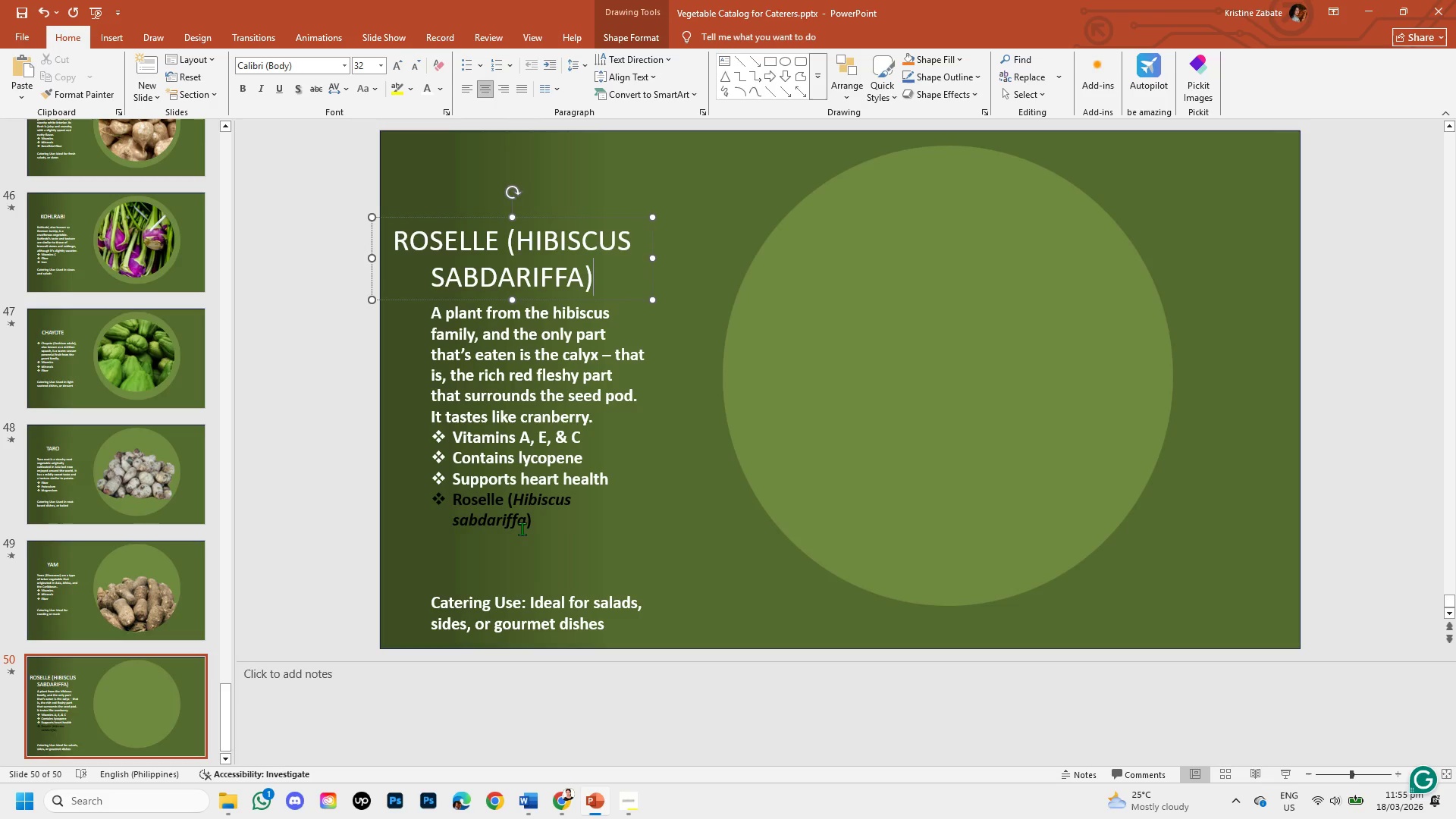 
left_click([530, 526])
 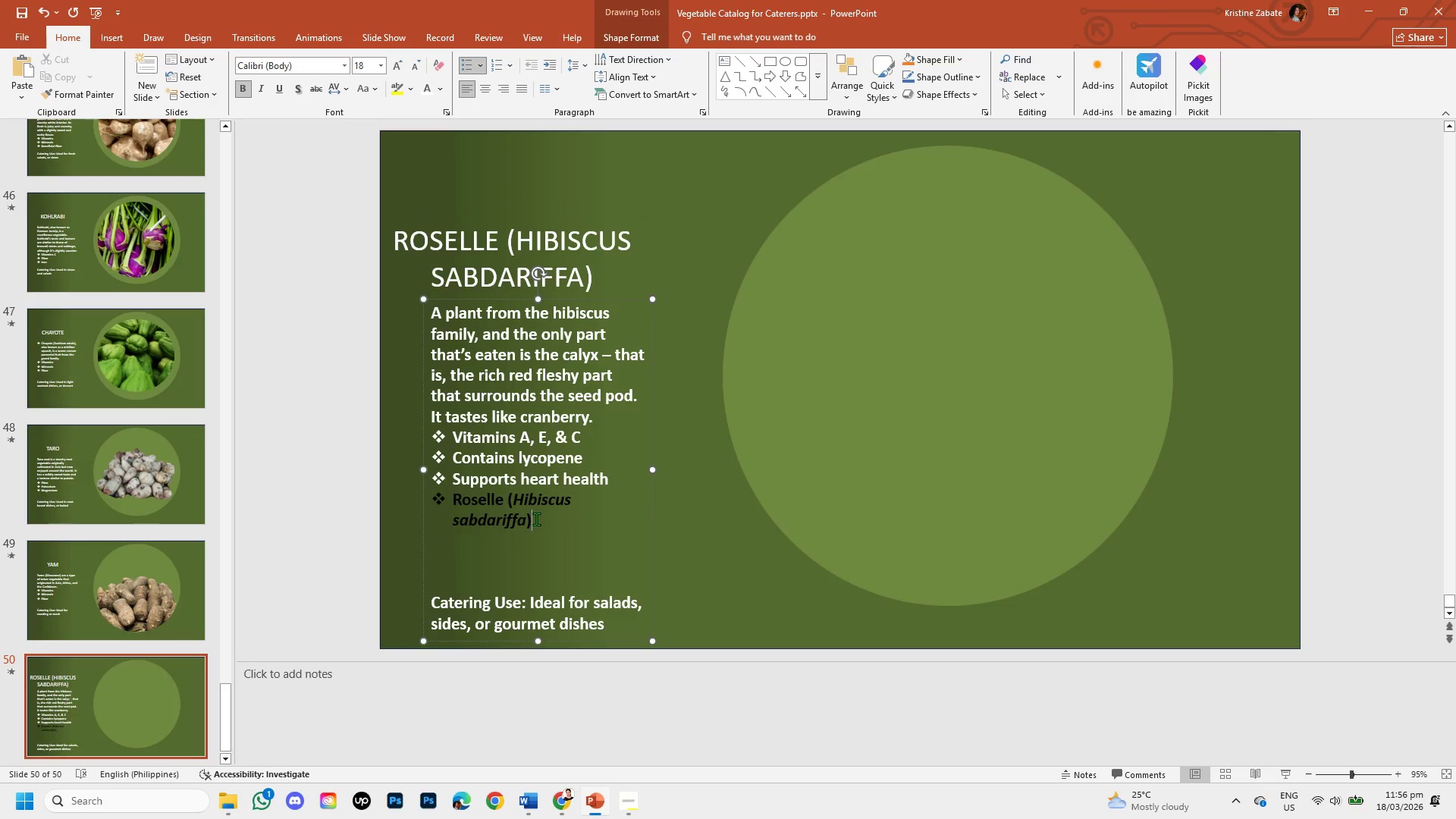 
left_click_drag(start_coordinate=[536, 519], to_coordinate=[457, 494])
 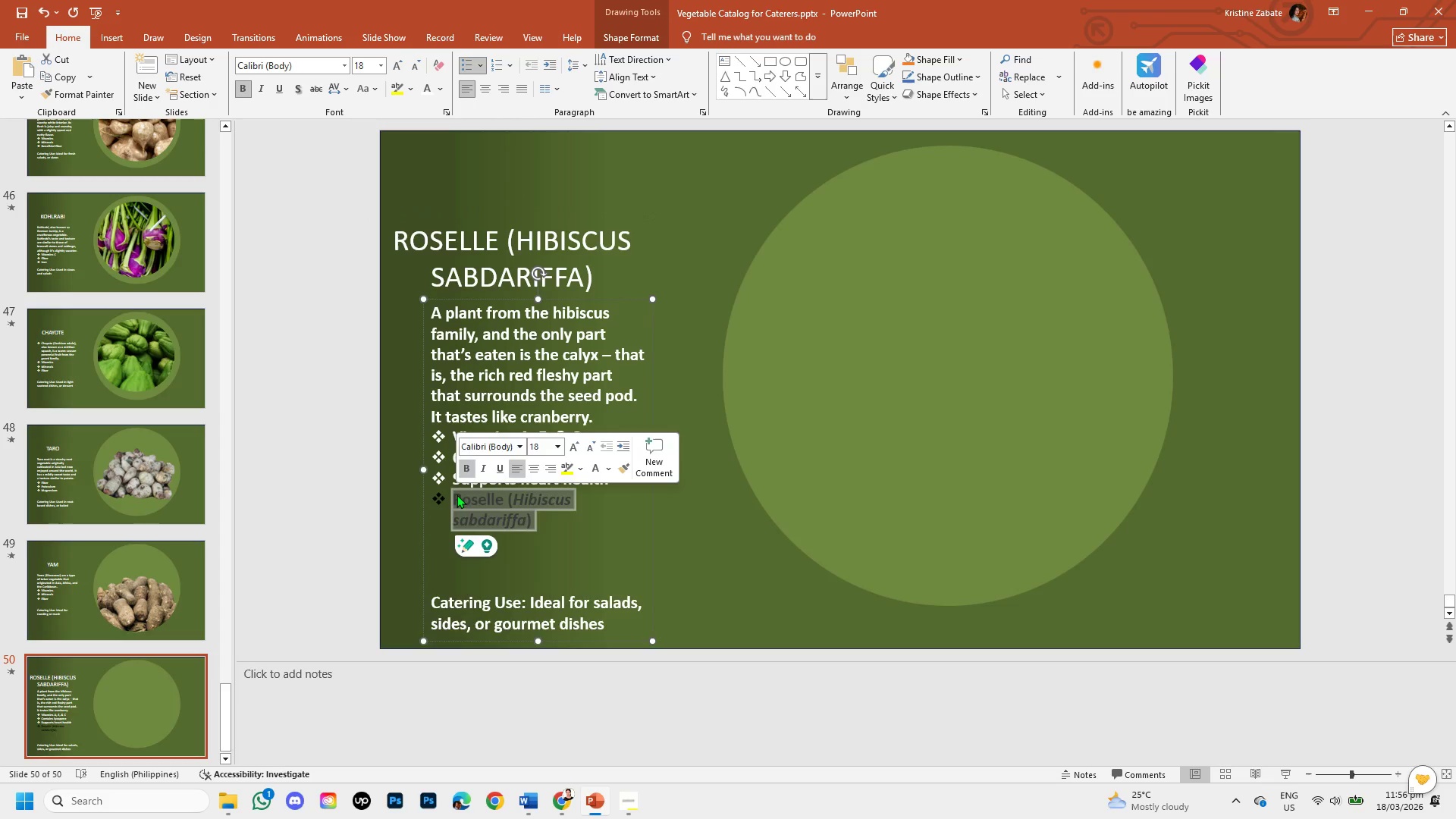 
key(Backspace)
 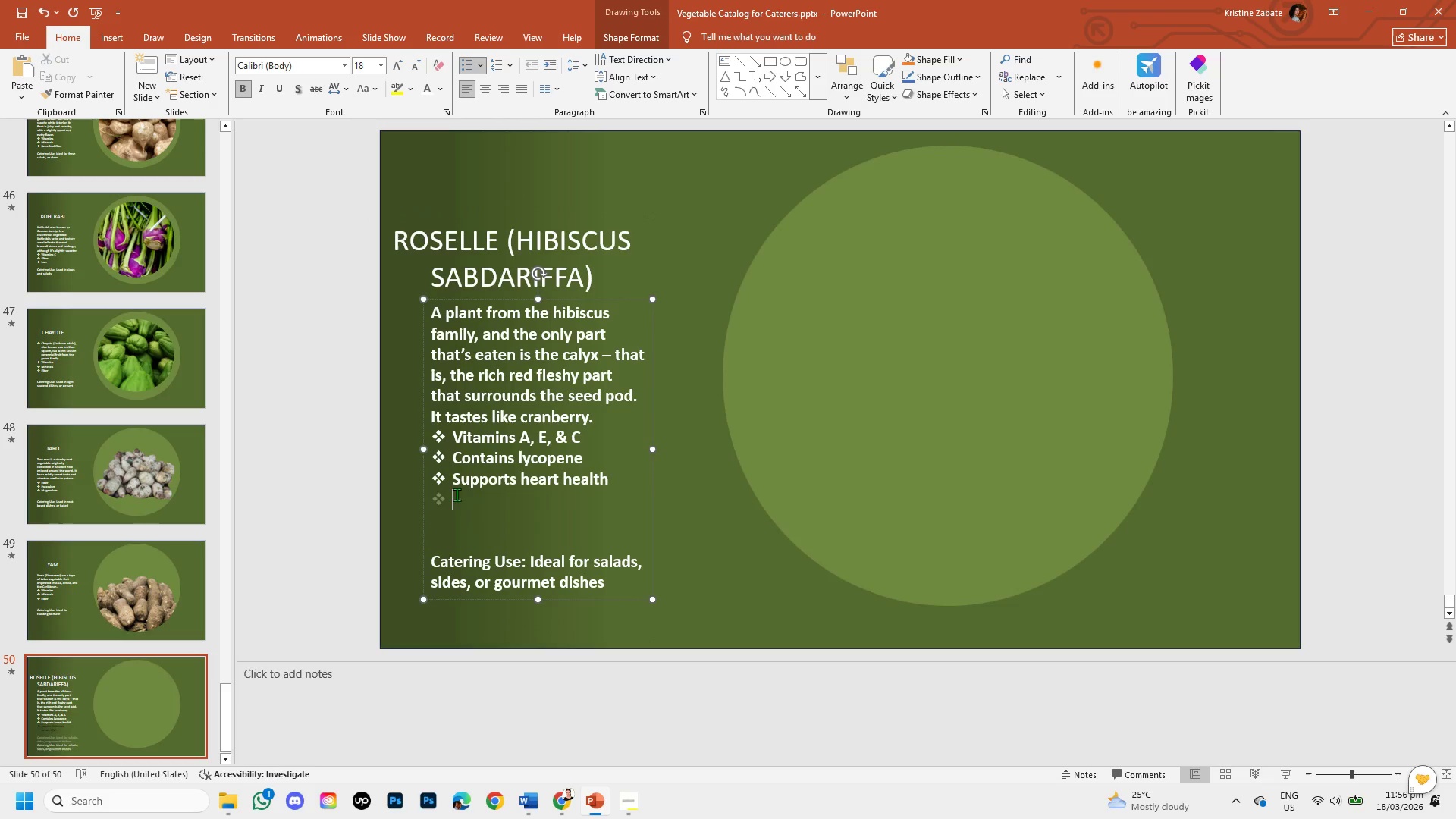 
key(Backspace)
 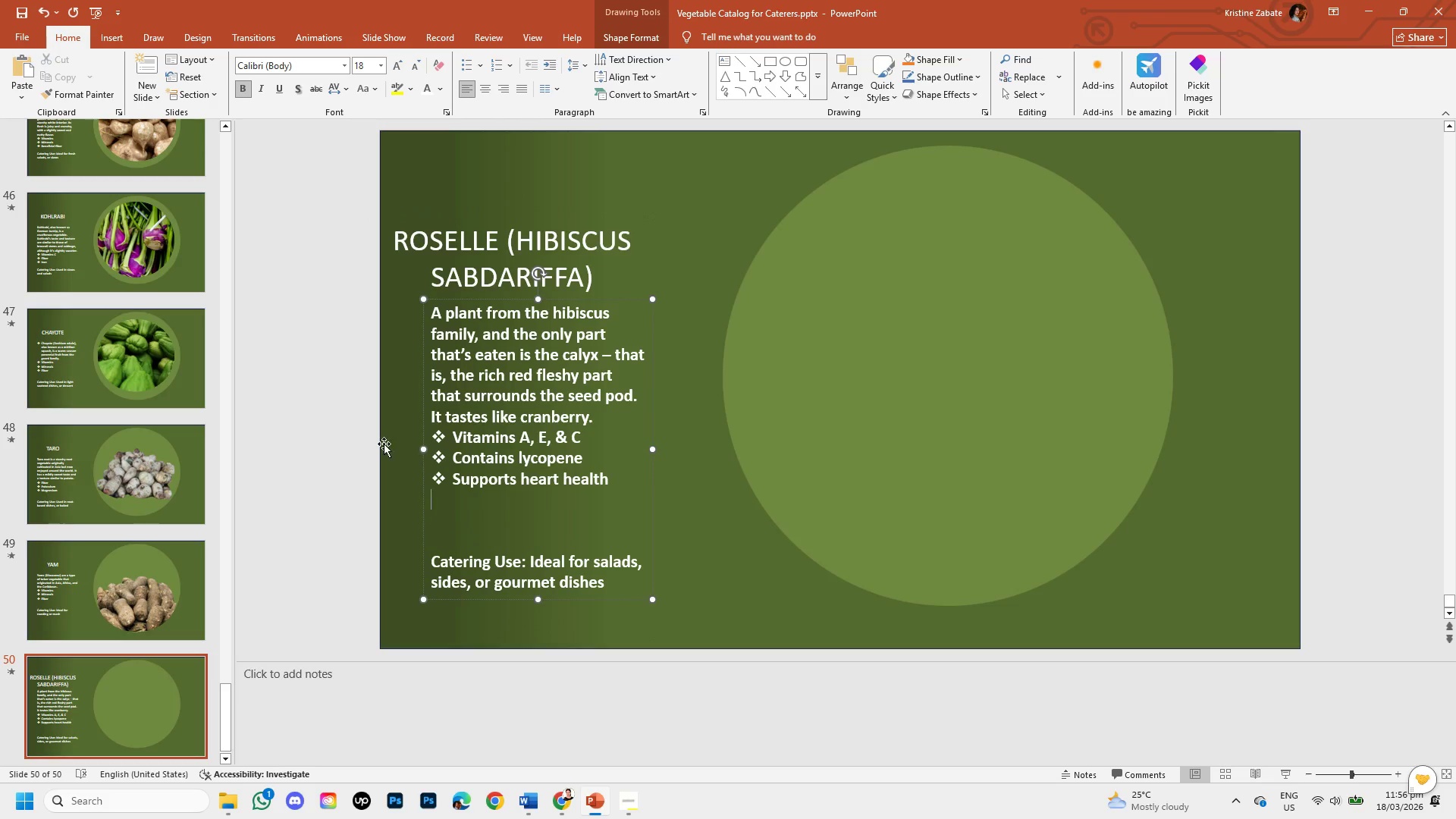 
left_click([347, 432])
 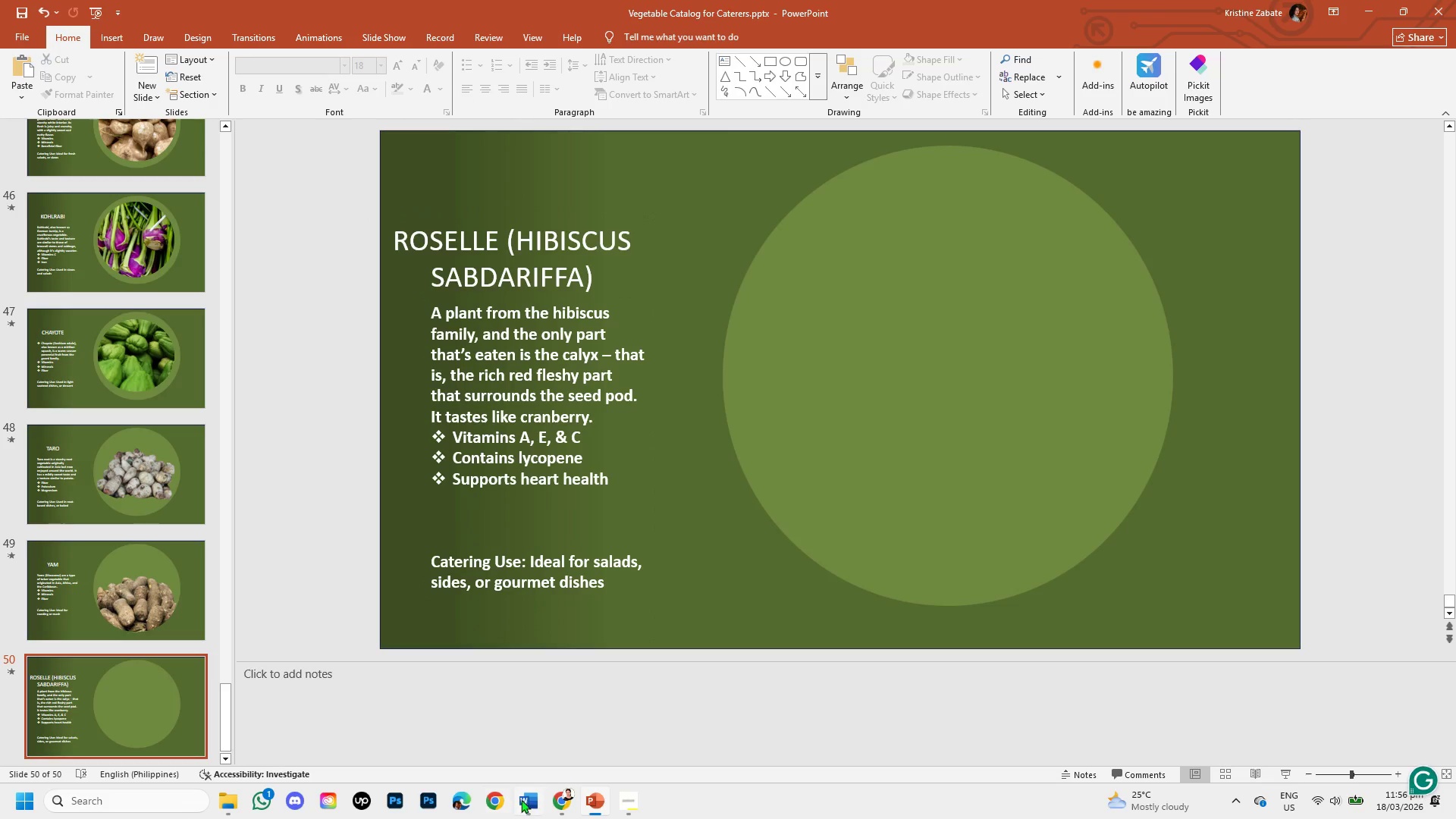 
left_click([552, 794])
 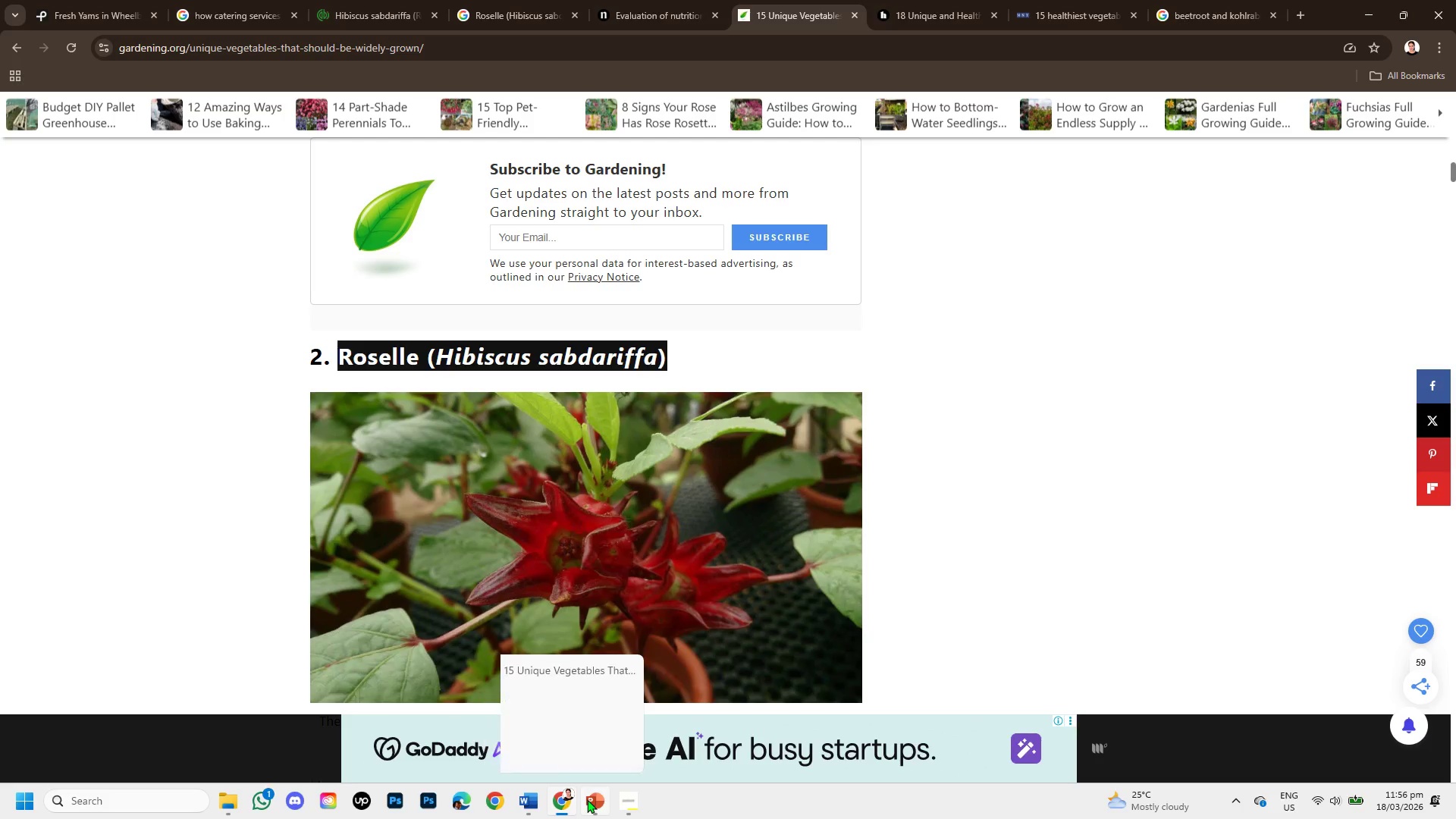 
left_click([587, 799])
 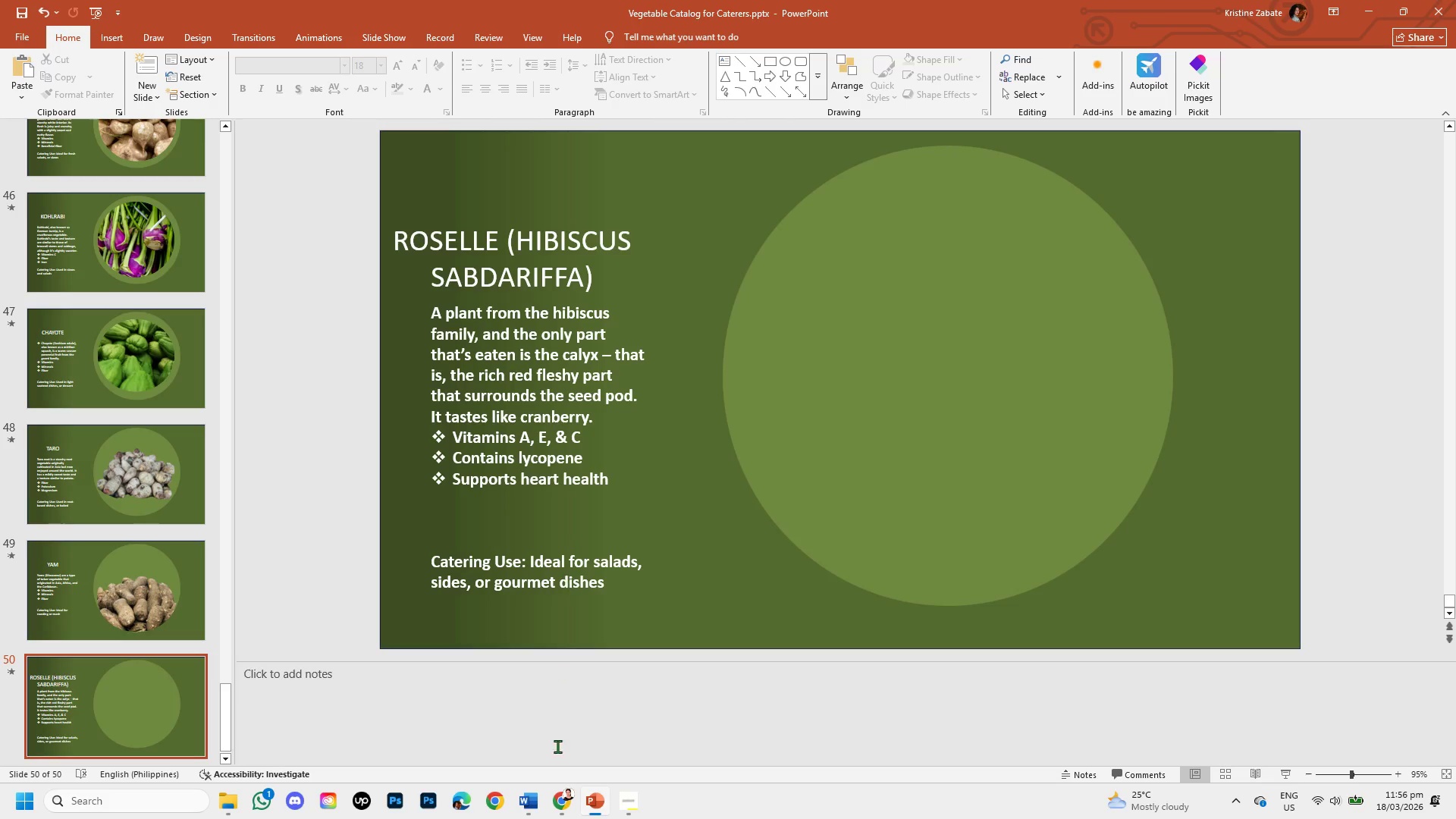 
left_click([551, 805])
 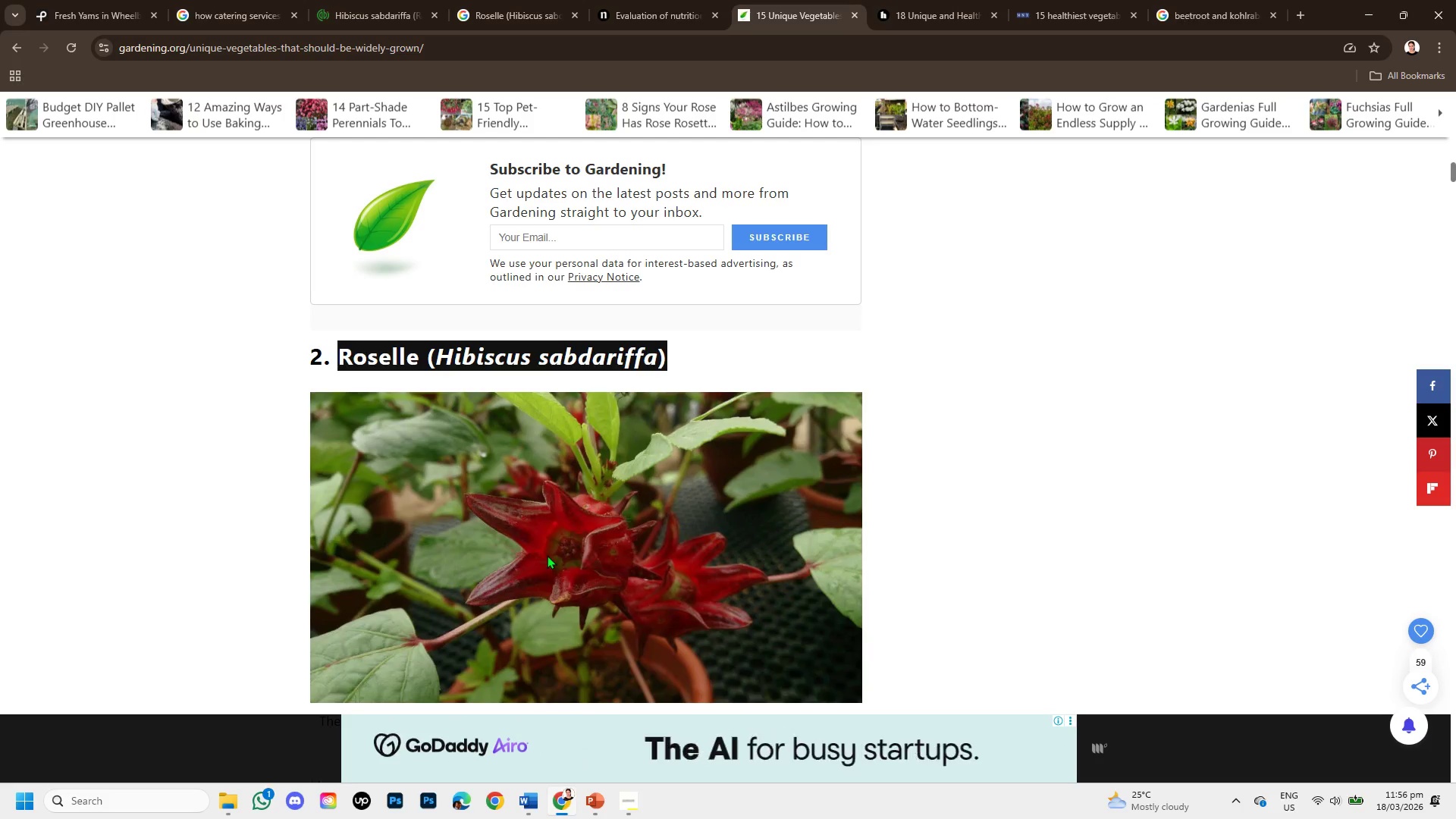 
scroll: coordinate [712, 502], scroll_direction: down, amount: 3.0
 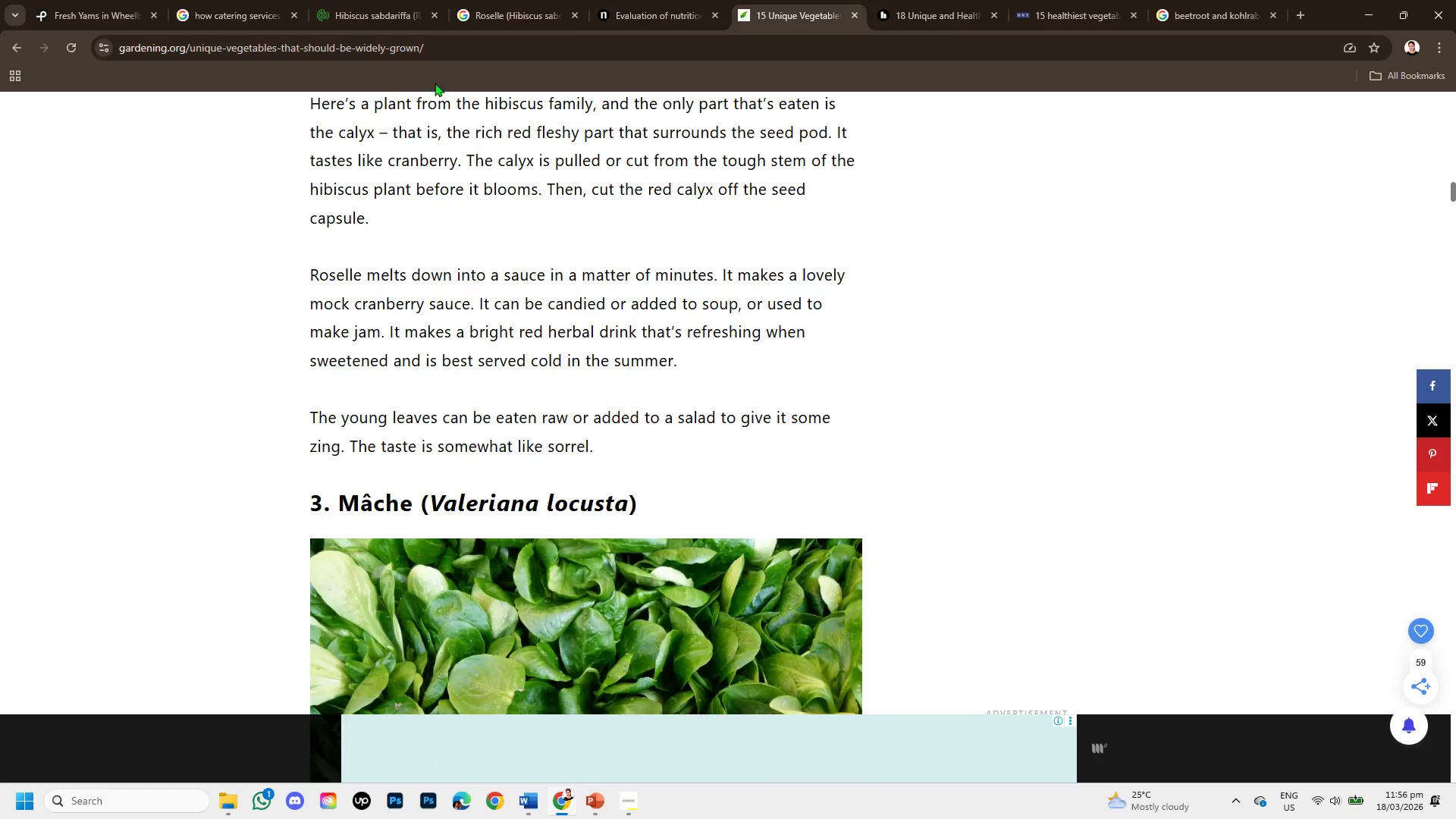 
left_click([503, 0])
 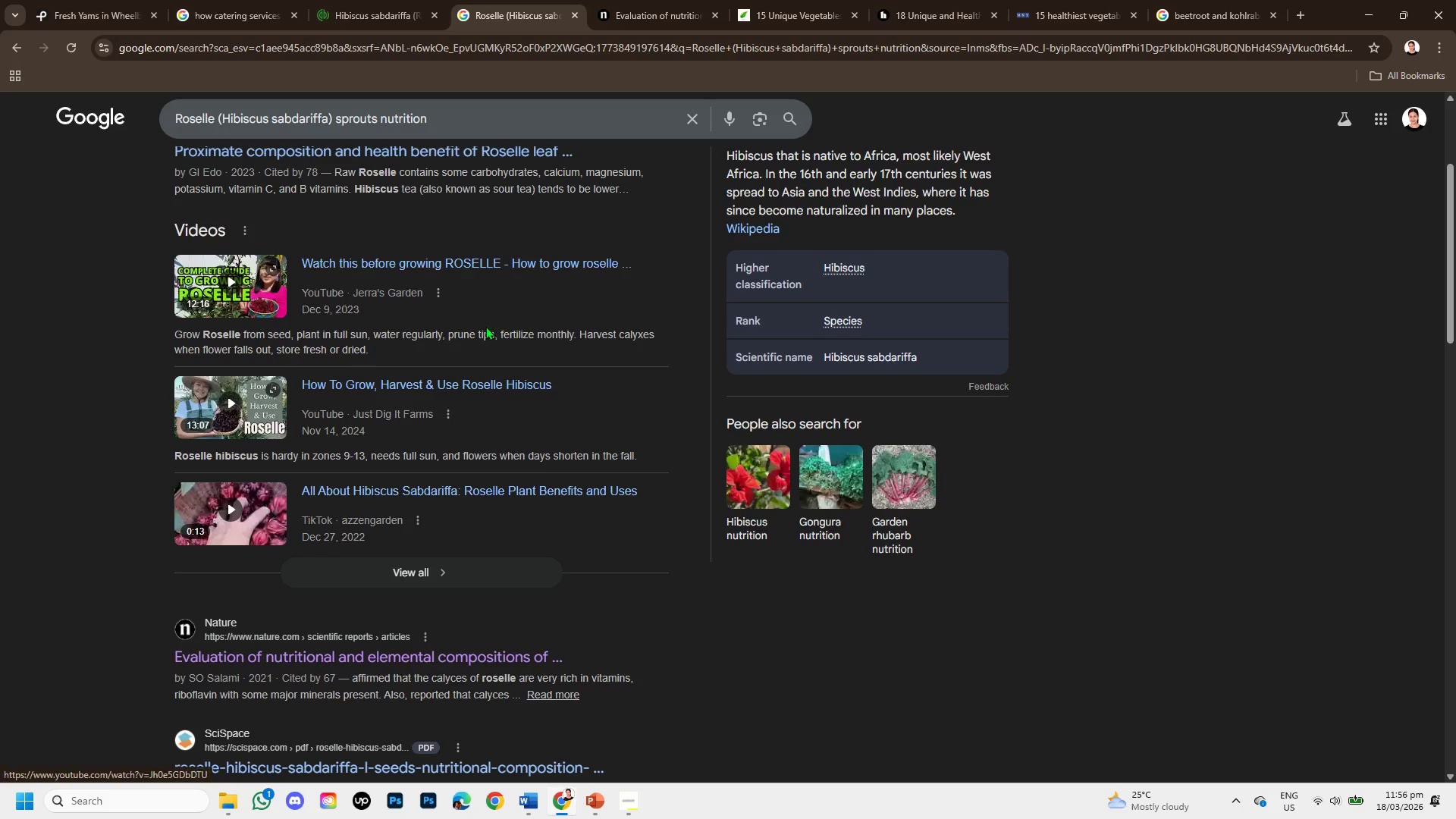 
scroll: coordinate [464, 350], scroll_direction: up, amount: 4.0
 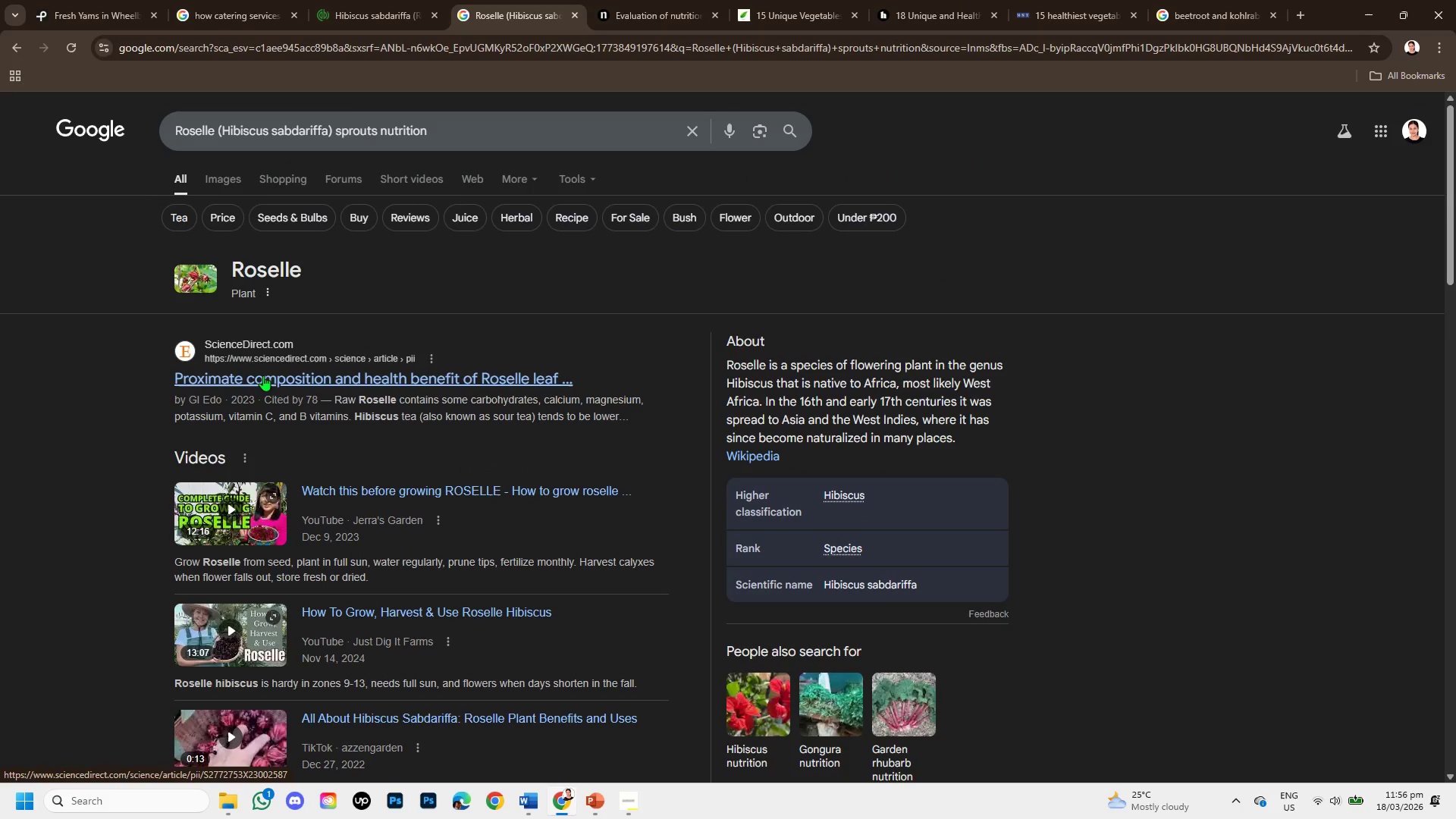 
scroll: coordinate [274, 384], scroll_direction: down, amount: 3.0
 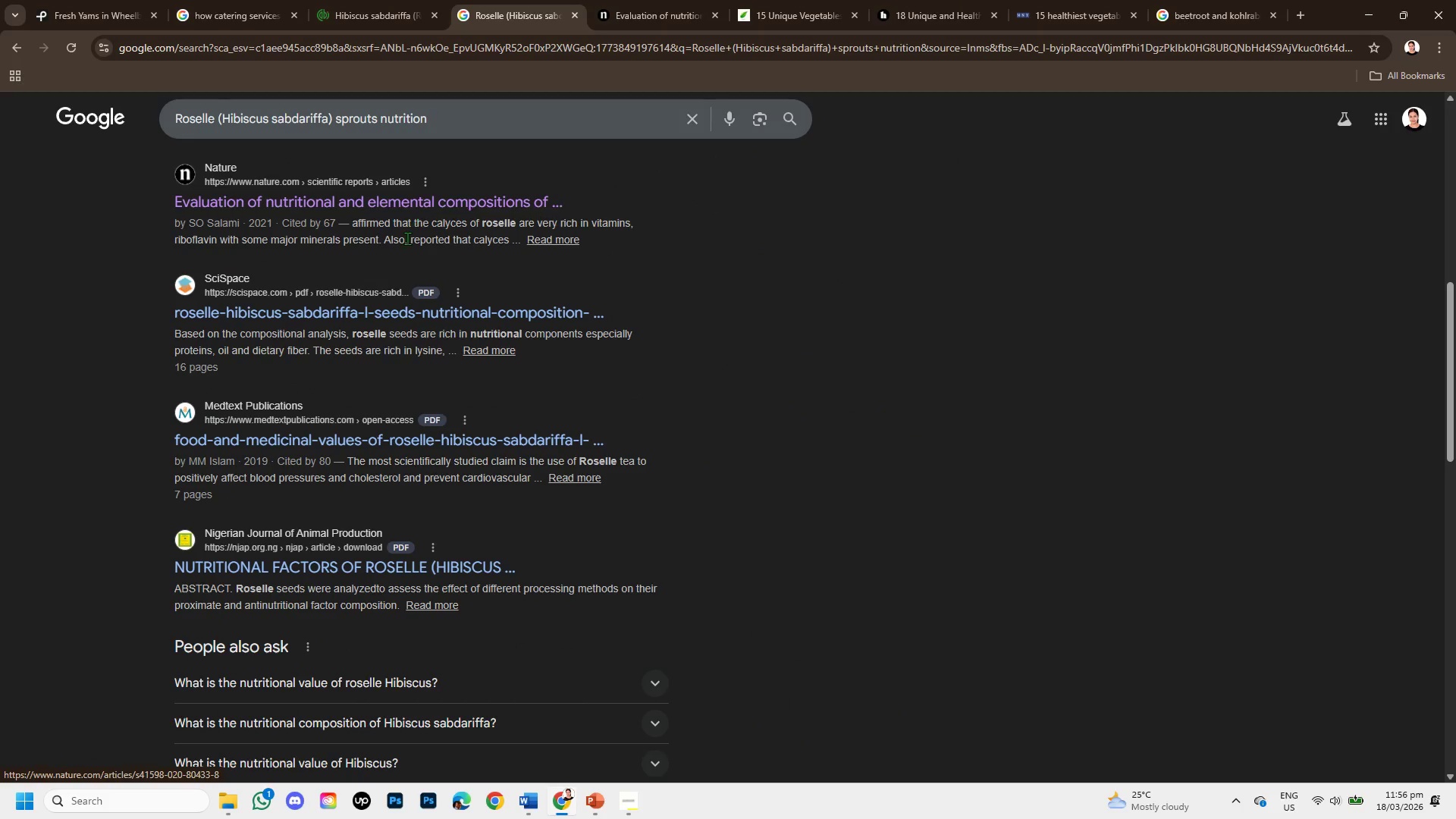 
right_click([345, 305])
 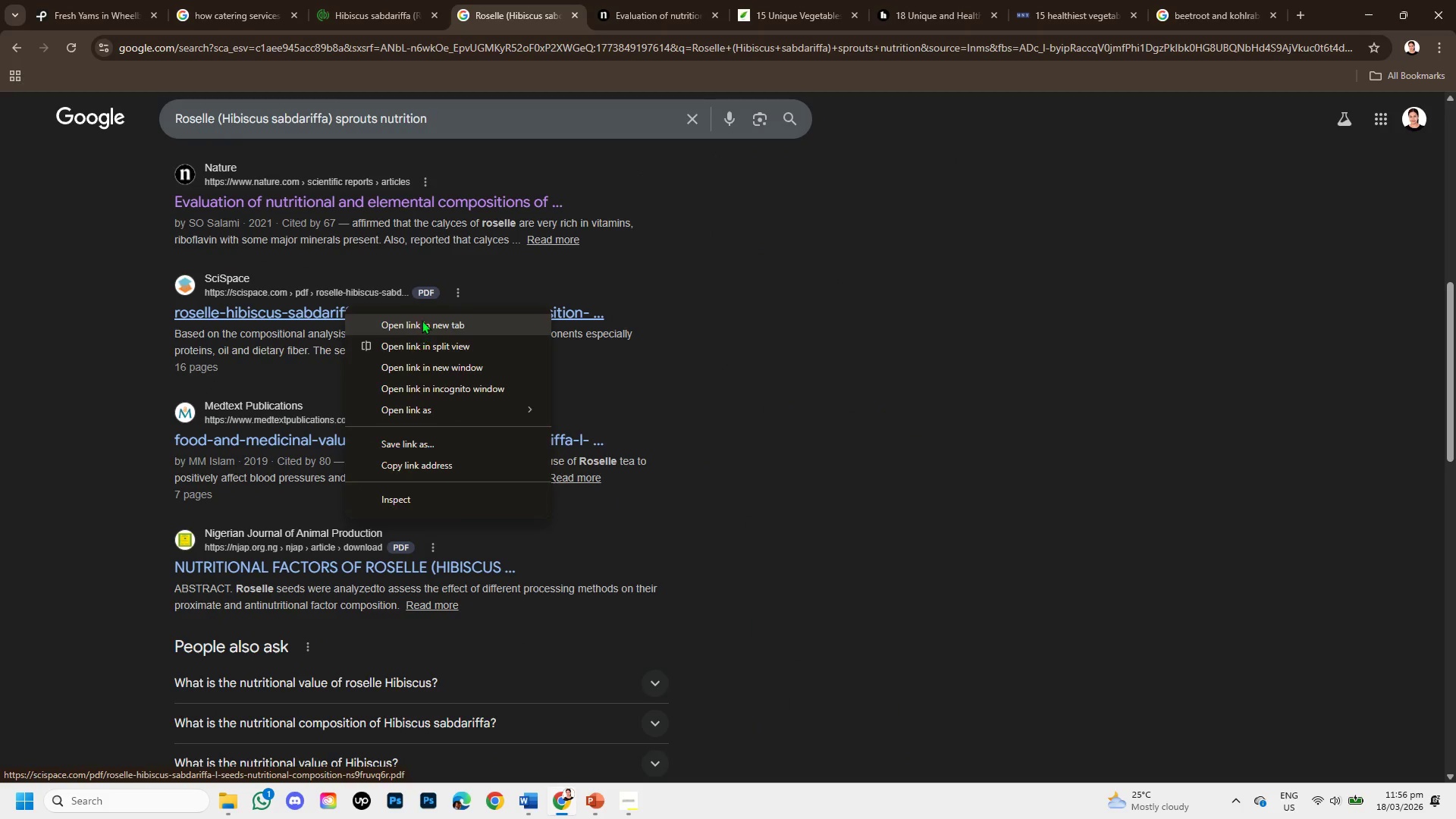 
left_click([422, 320])
 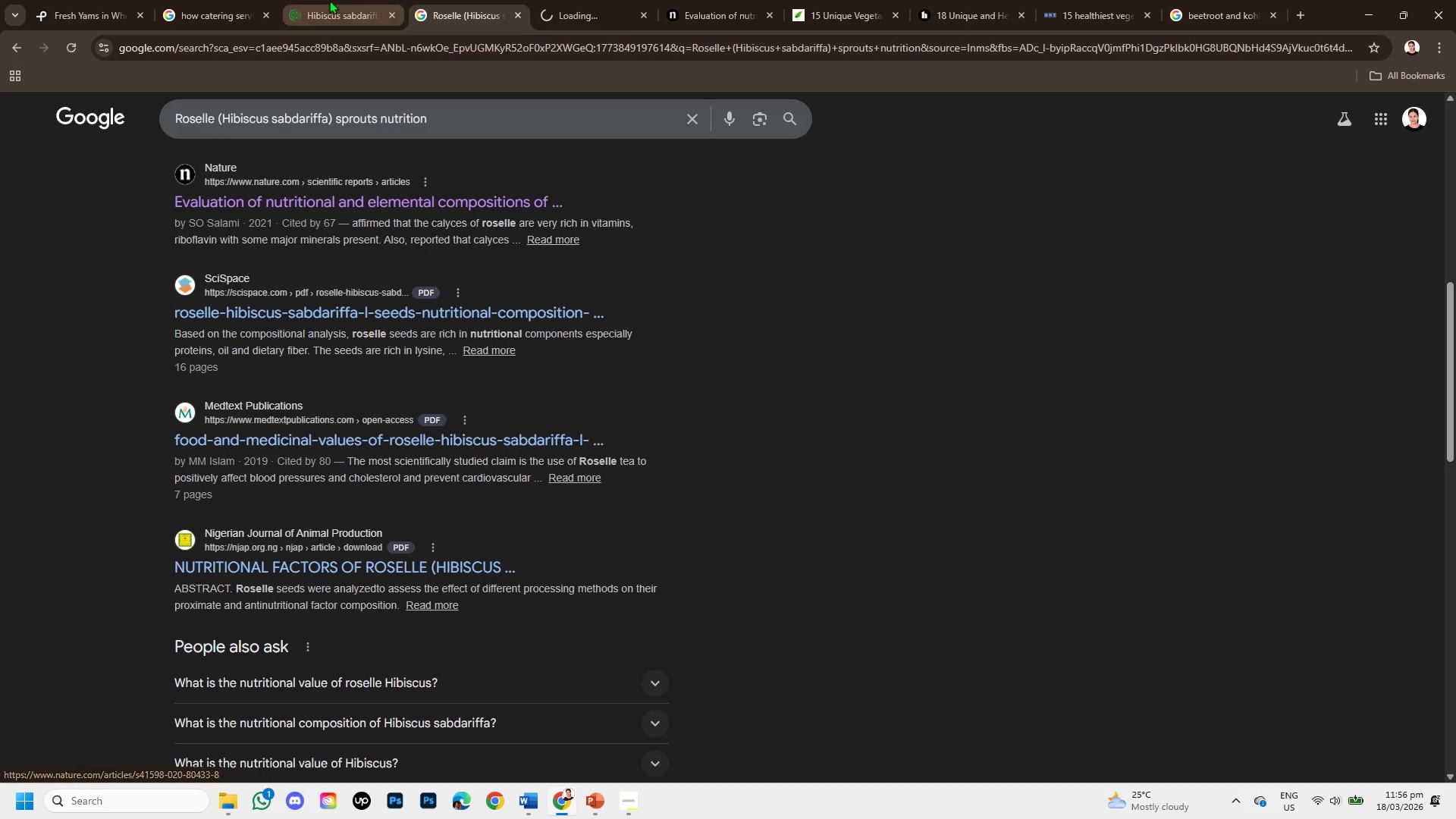 
left_click([329, 0])
 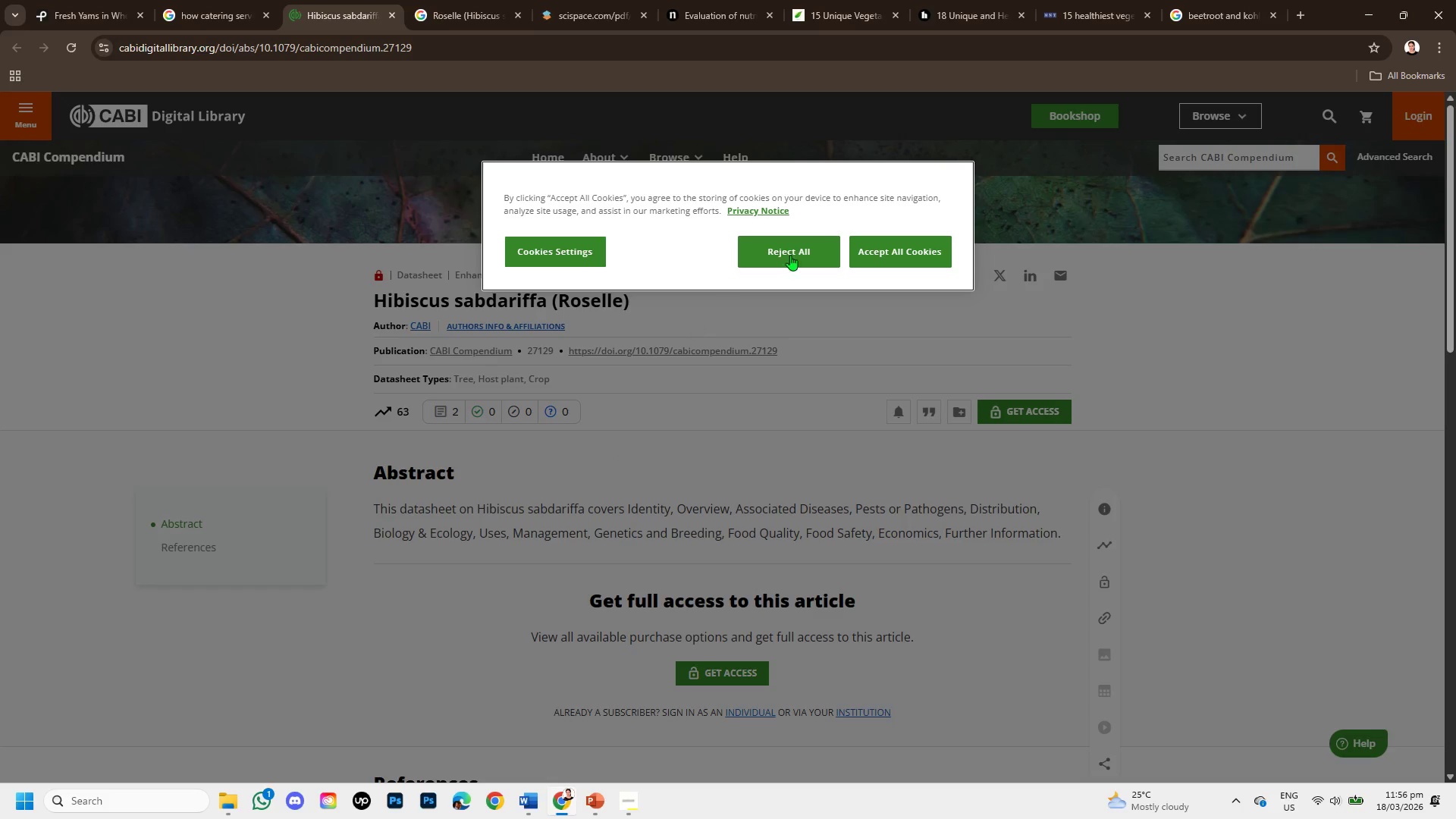 
left_click([798, 247])
 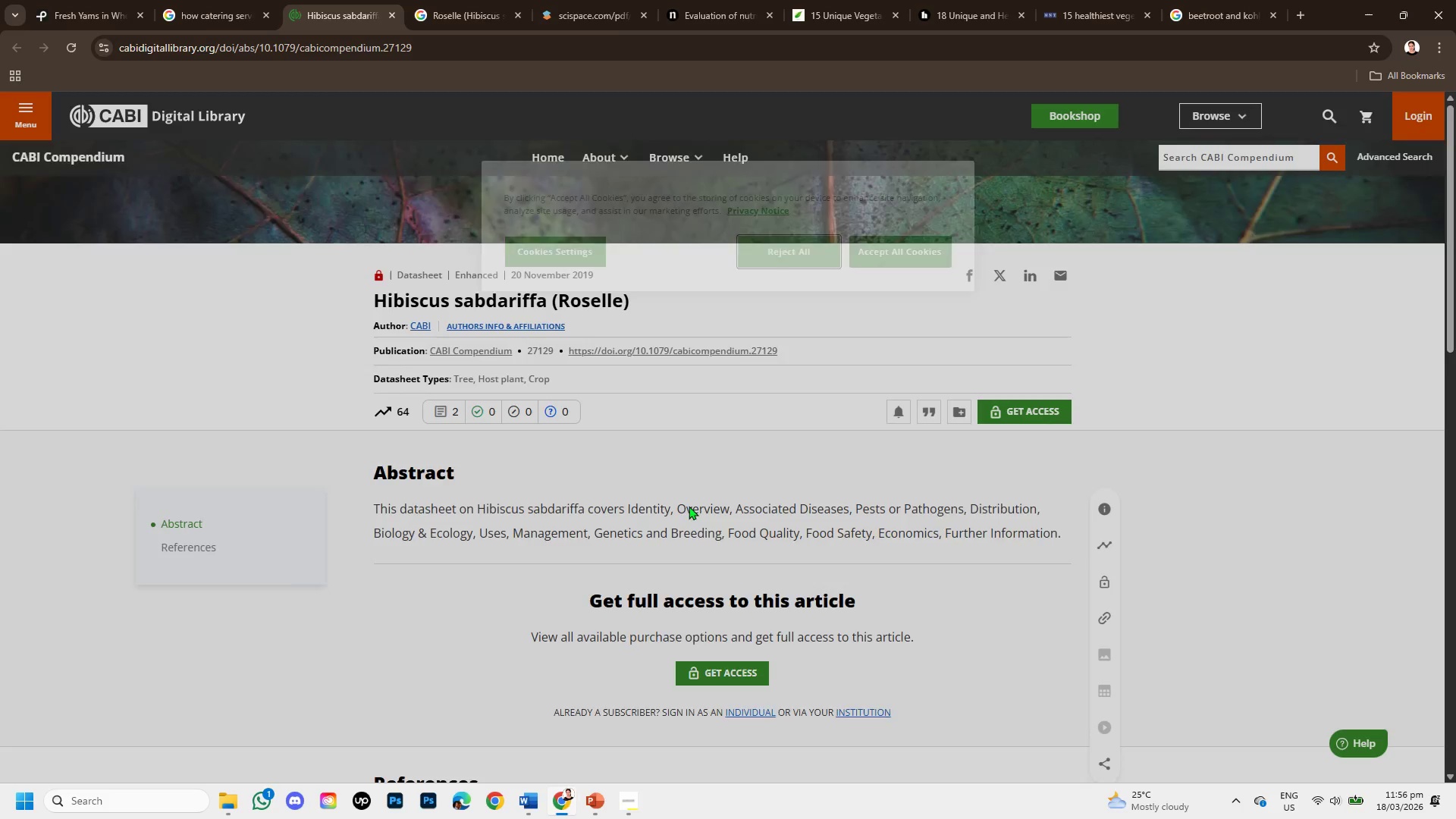 
scroll: coordinate [689, 520], scroll_direction: down, amount: 2.0
 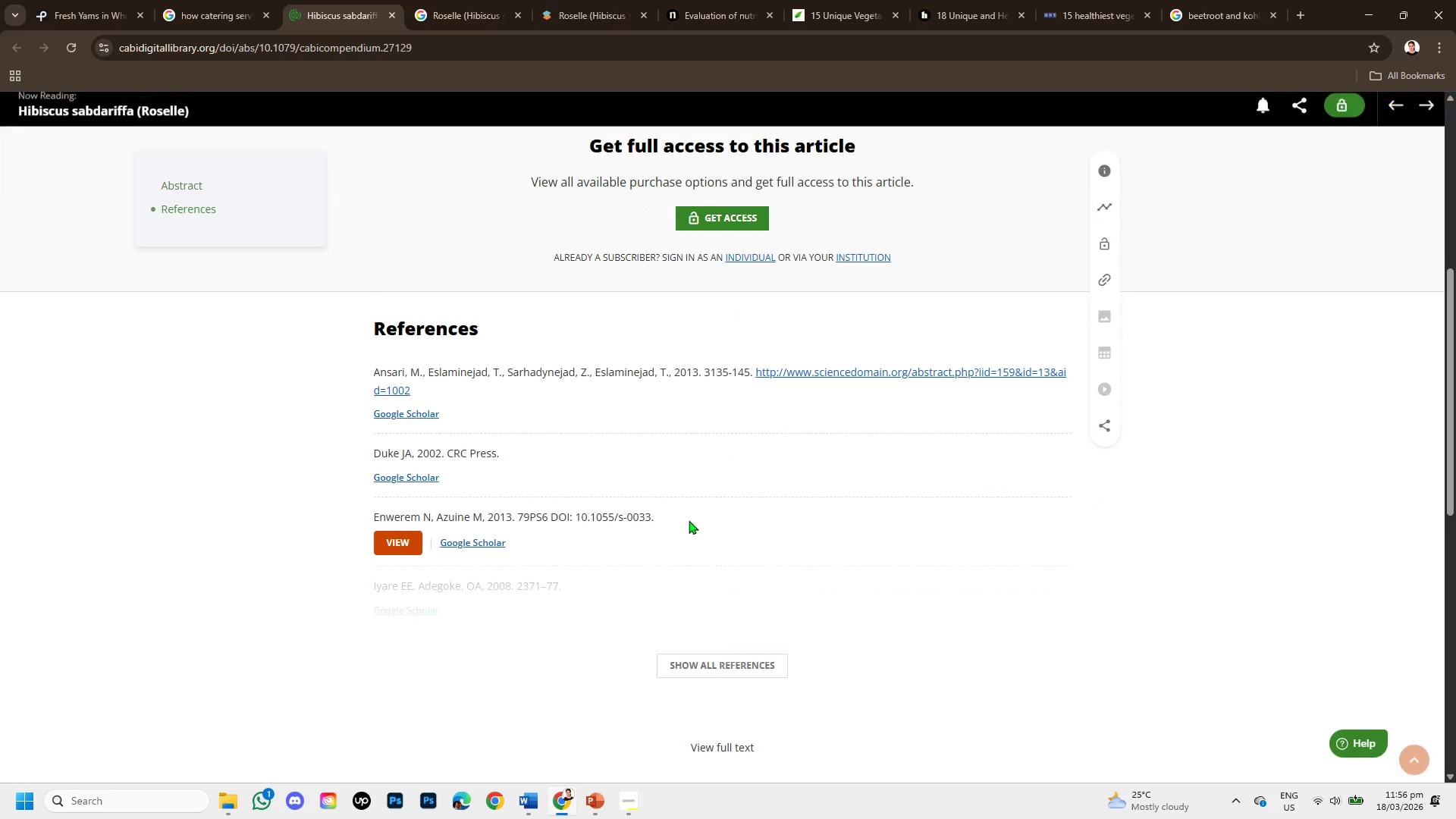 
scroll: coordinate [299, 190], scroll_direction: up, amount: 5.0
 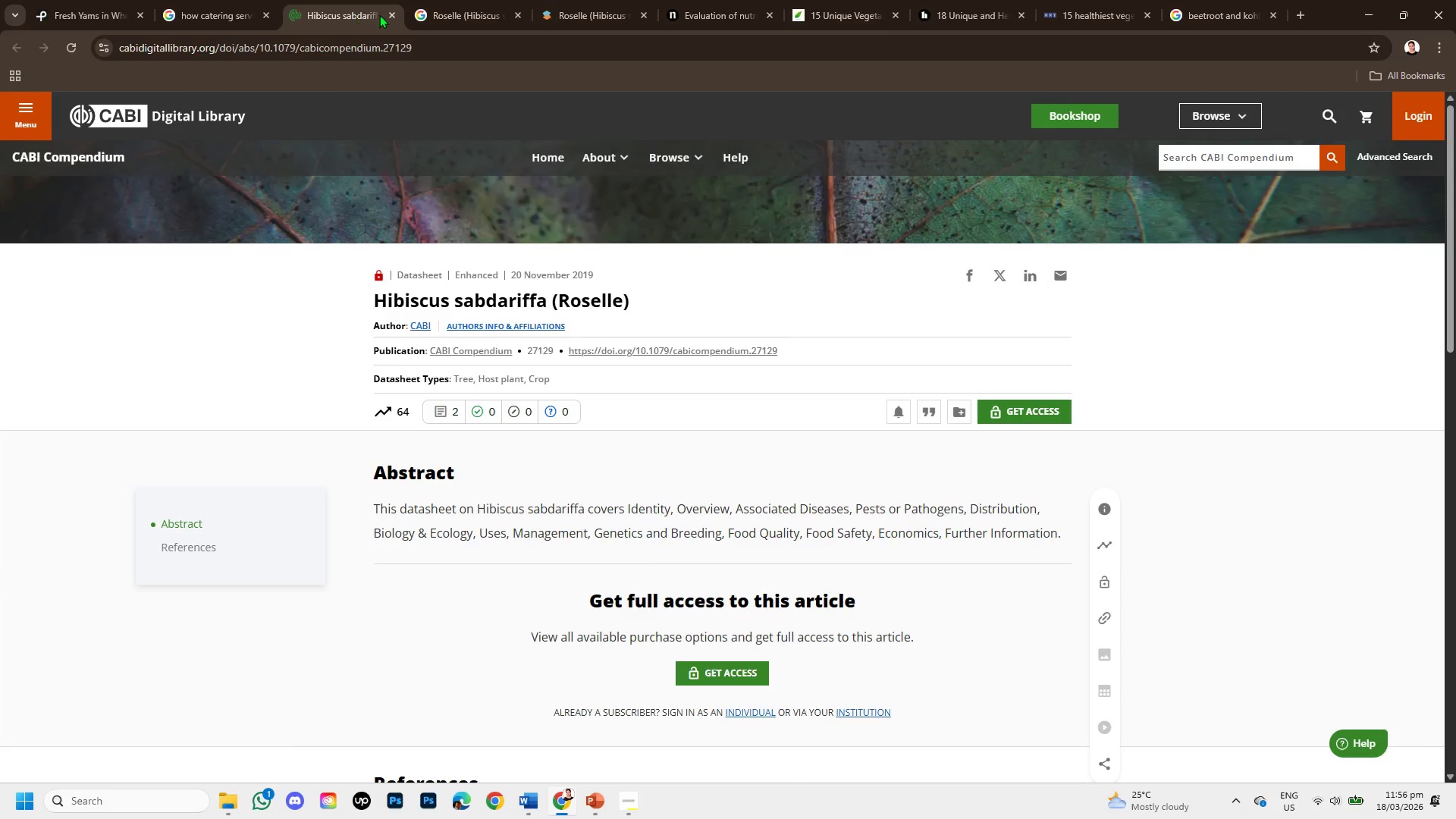 
left_click([391, 8])
 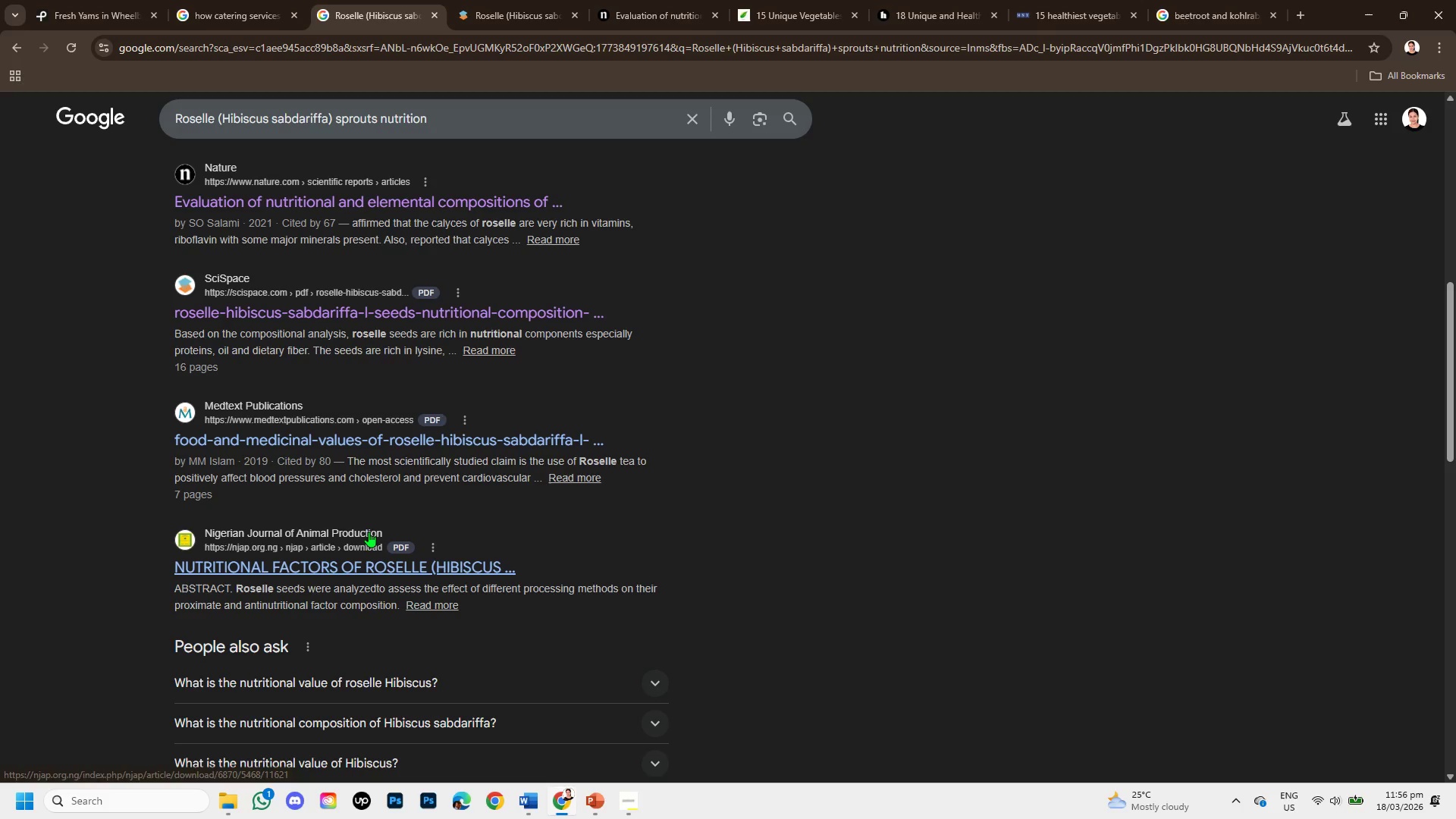 
right_click([362, 560])
 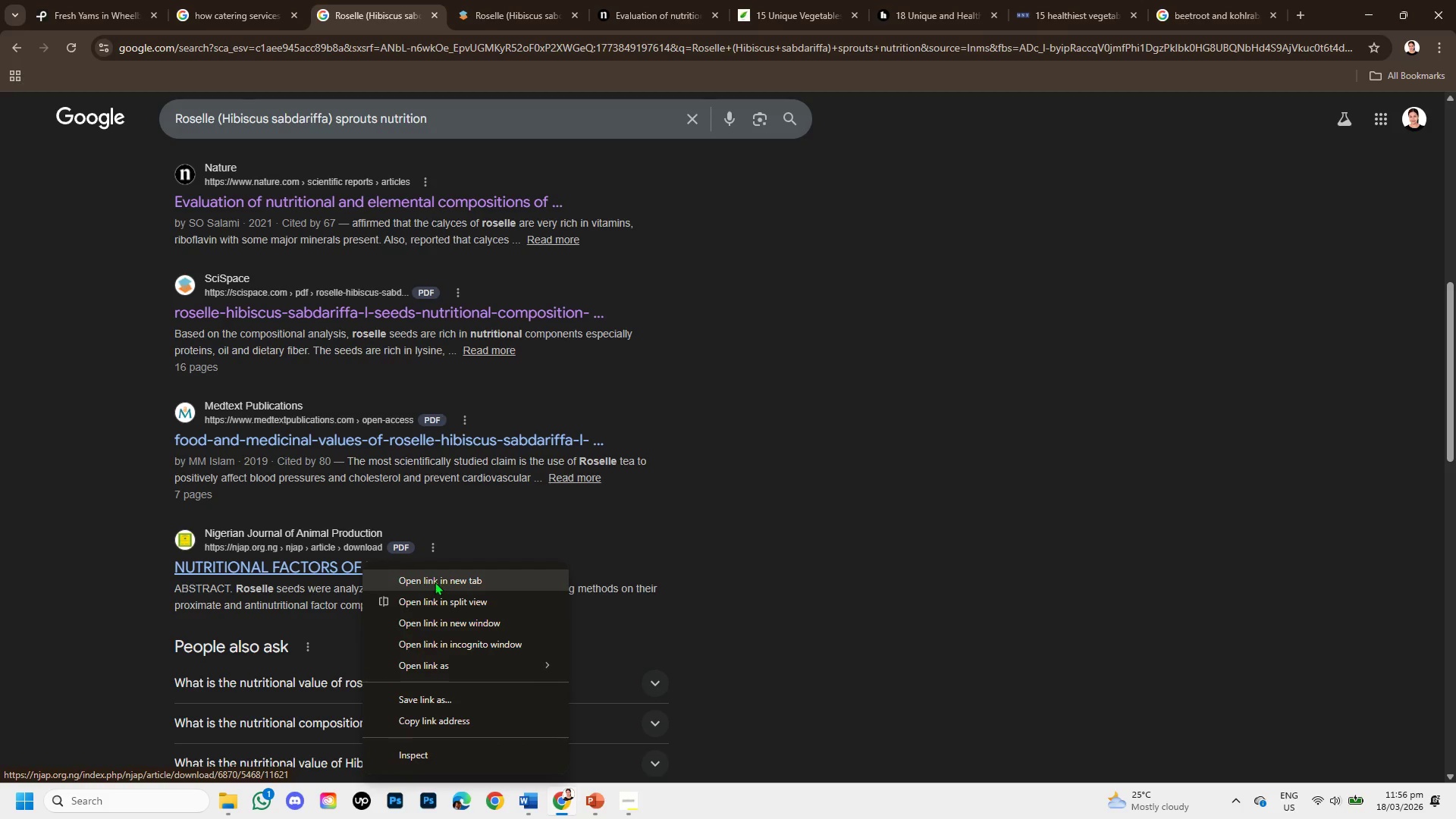 
left_click([435, 582])
 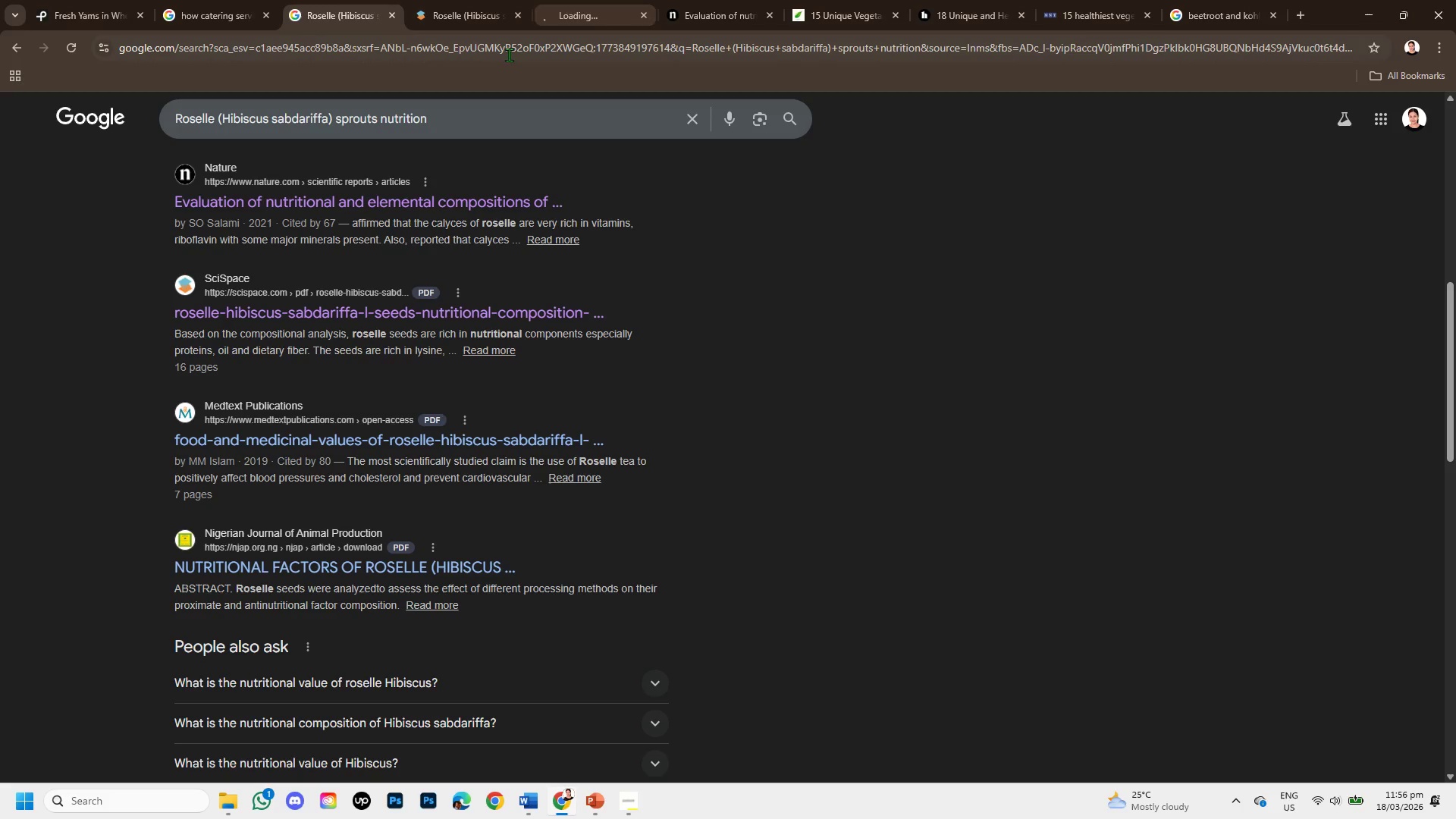 
left_click([488, 7])
 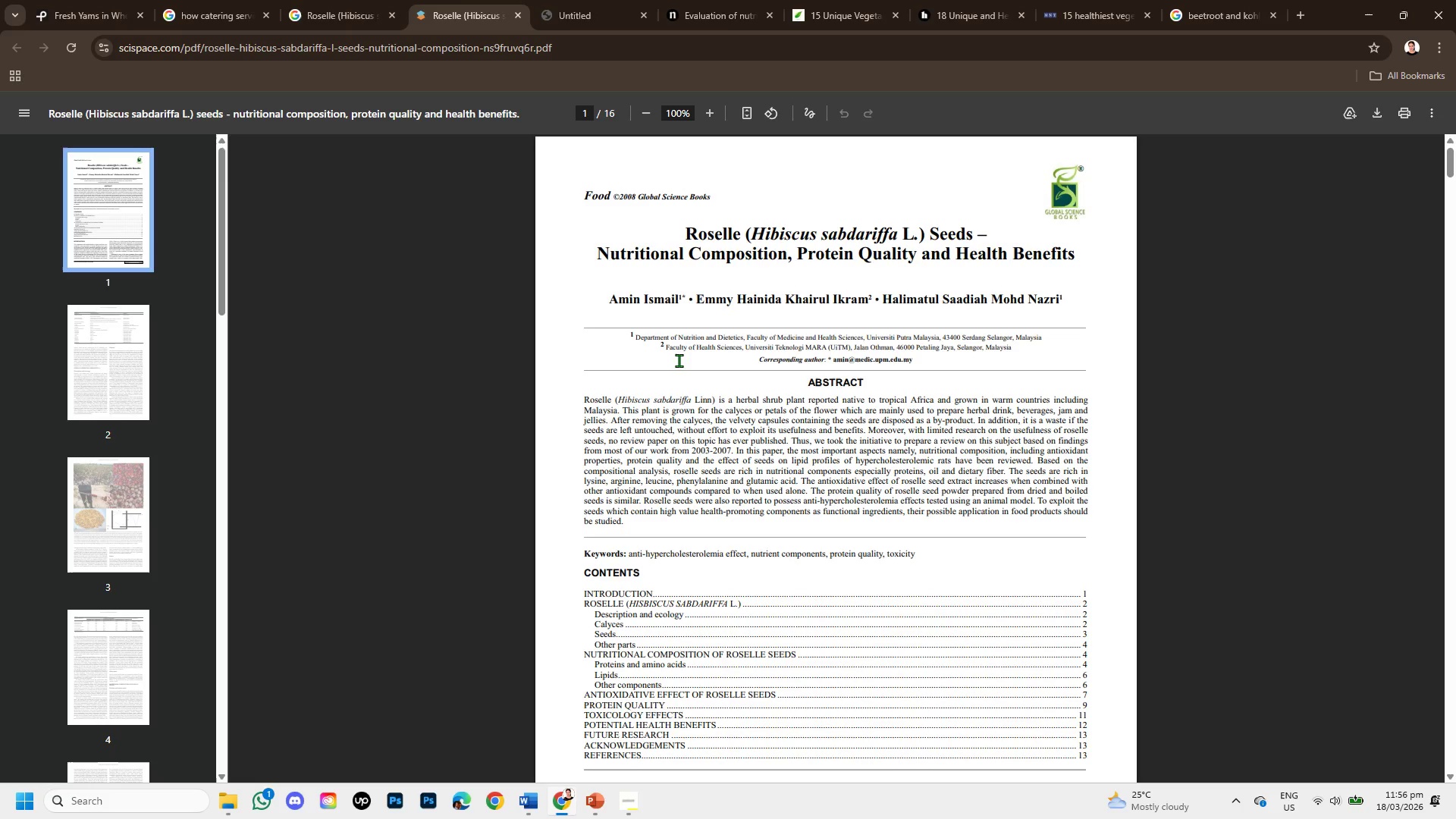 
key(NumpadEnter)
 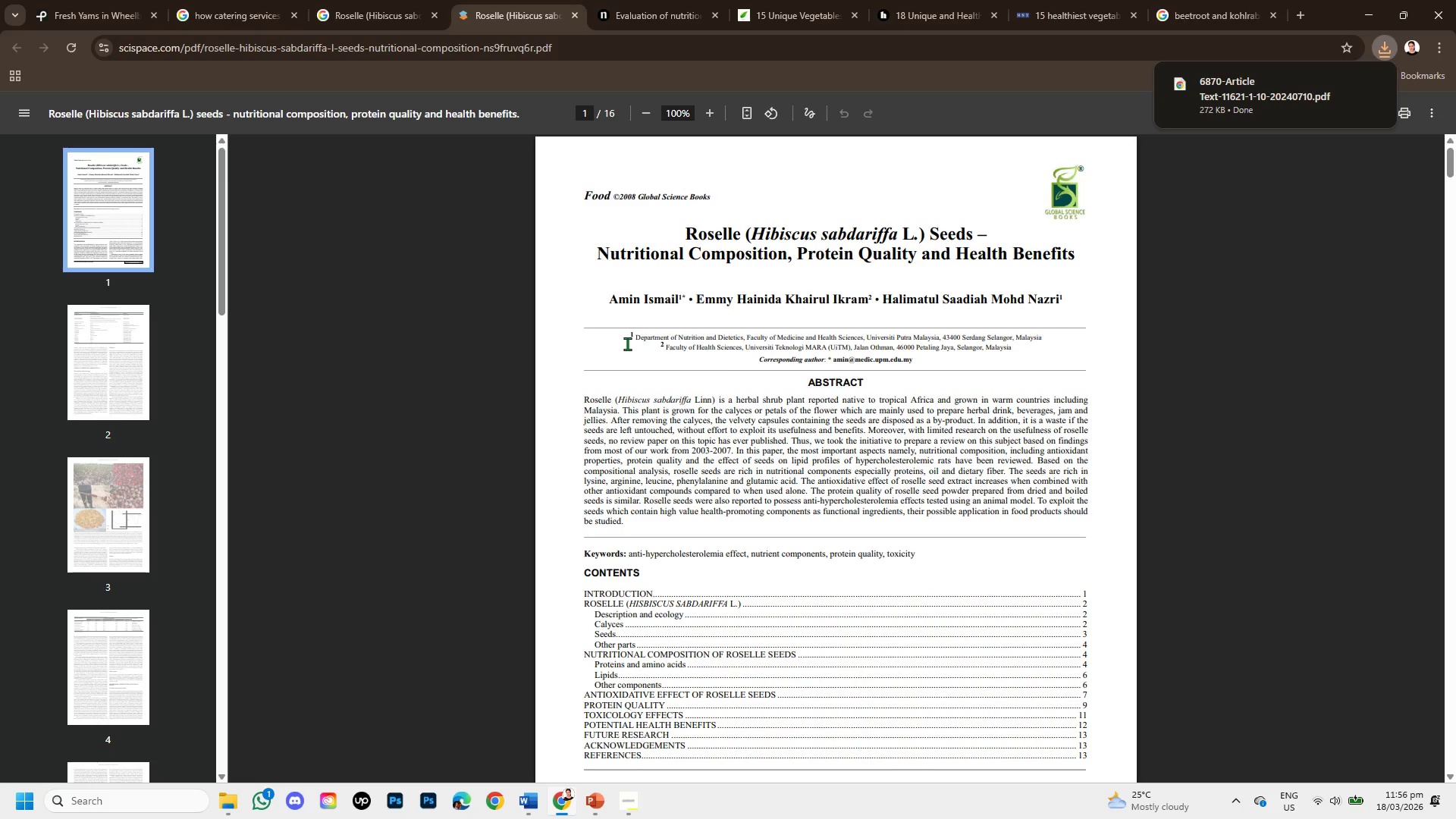 
scroll: coordinate [571, 575], scroll_direction: down, amount: 6.0
 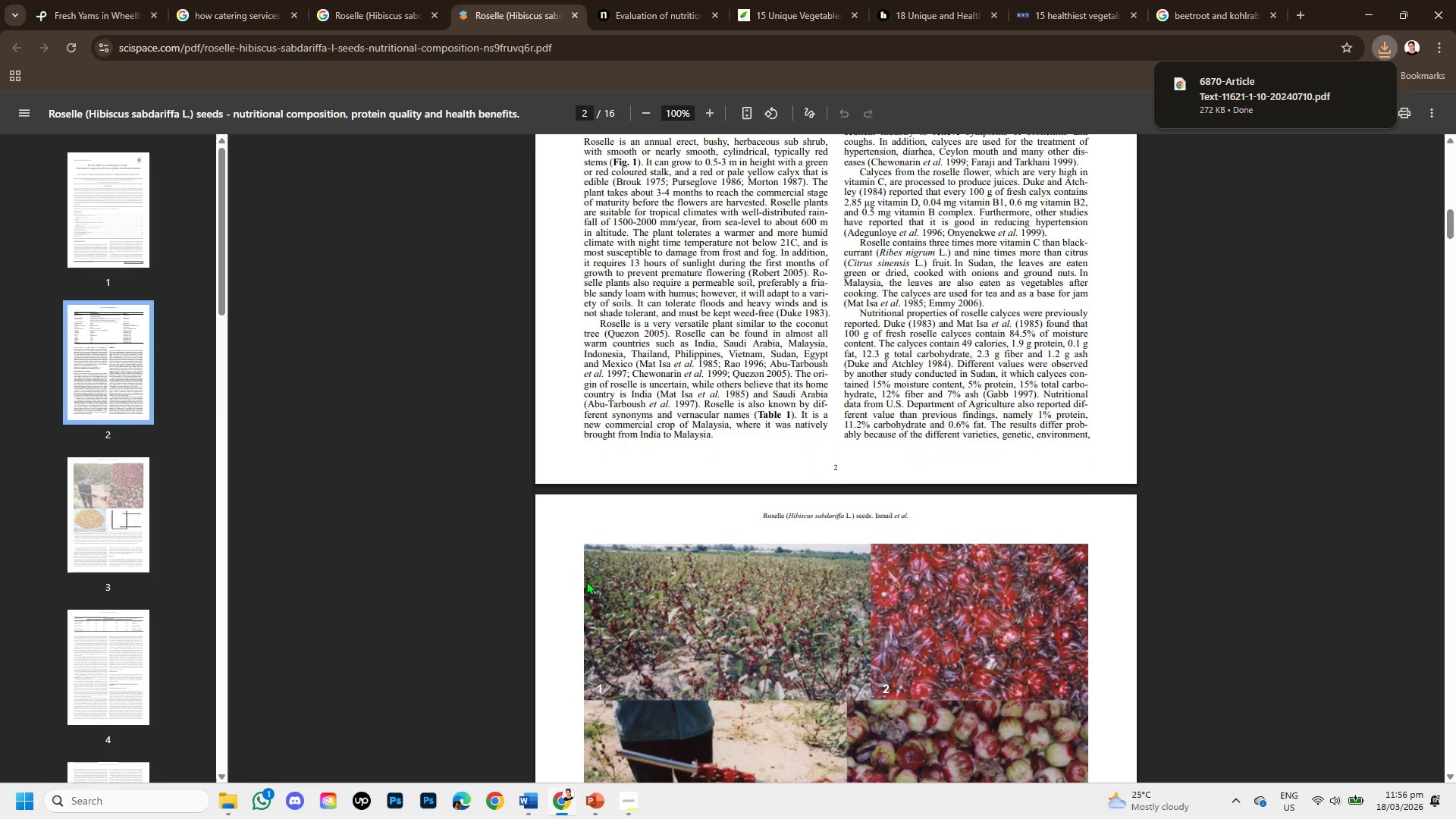 
scroll: coordinate [586, 581], scroll_direction: up, amount: 1.0
 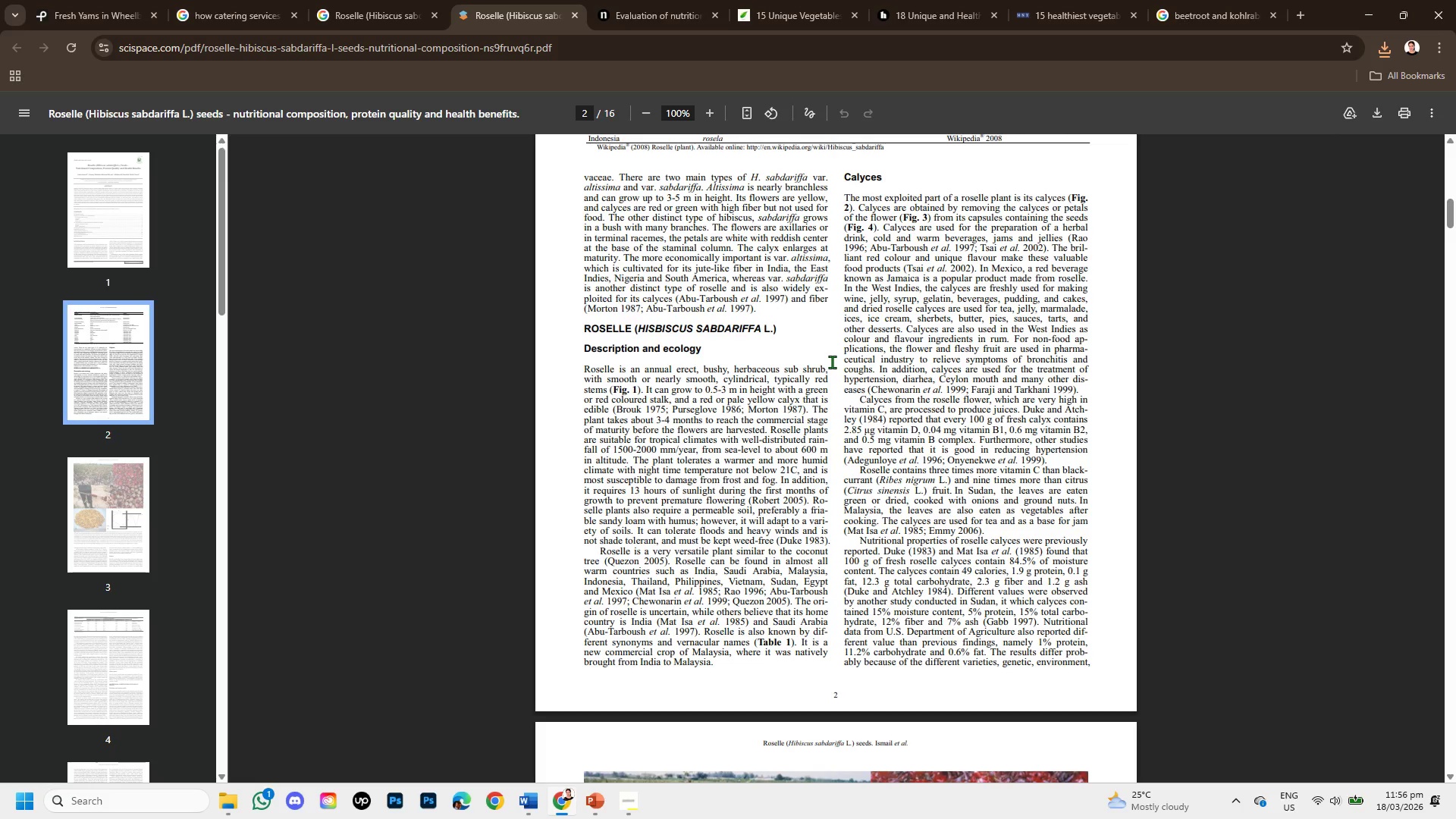 
scroll: coordinate [879, 394], scroll_direction: down, amount: 4.0
 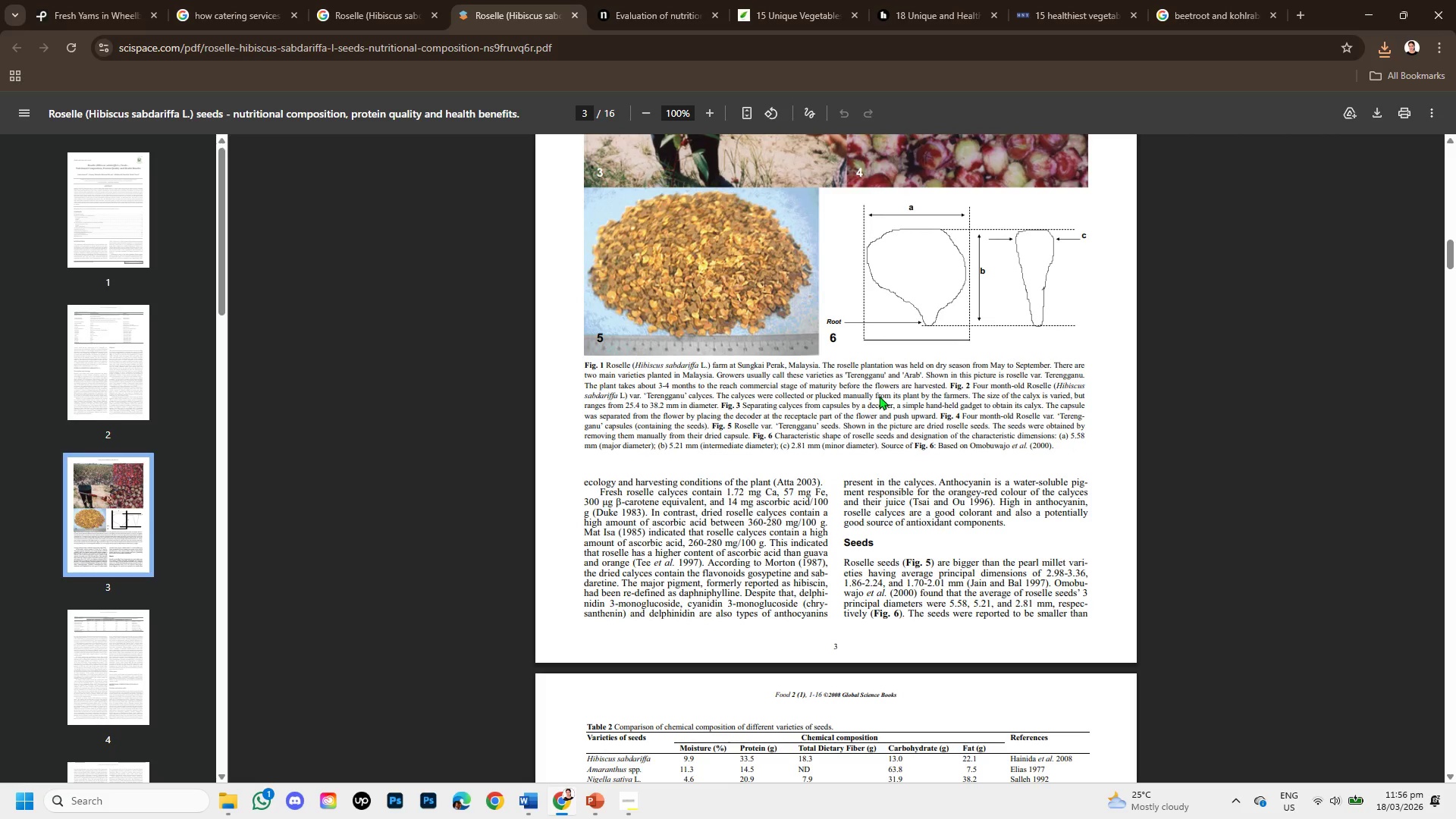 
scroll: coordinate [878, 399], scroll_direction: up, amount: 2.0
 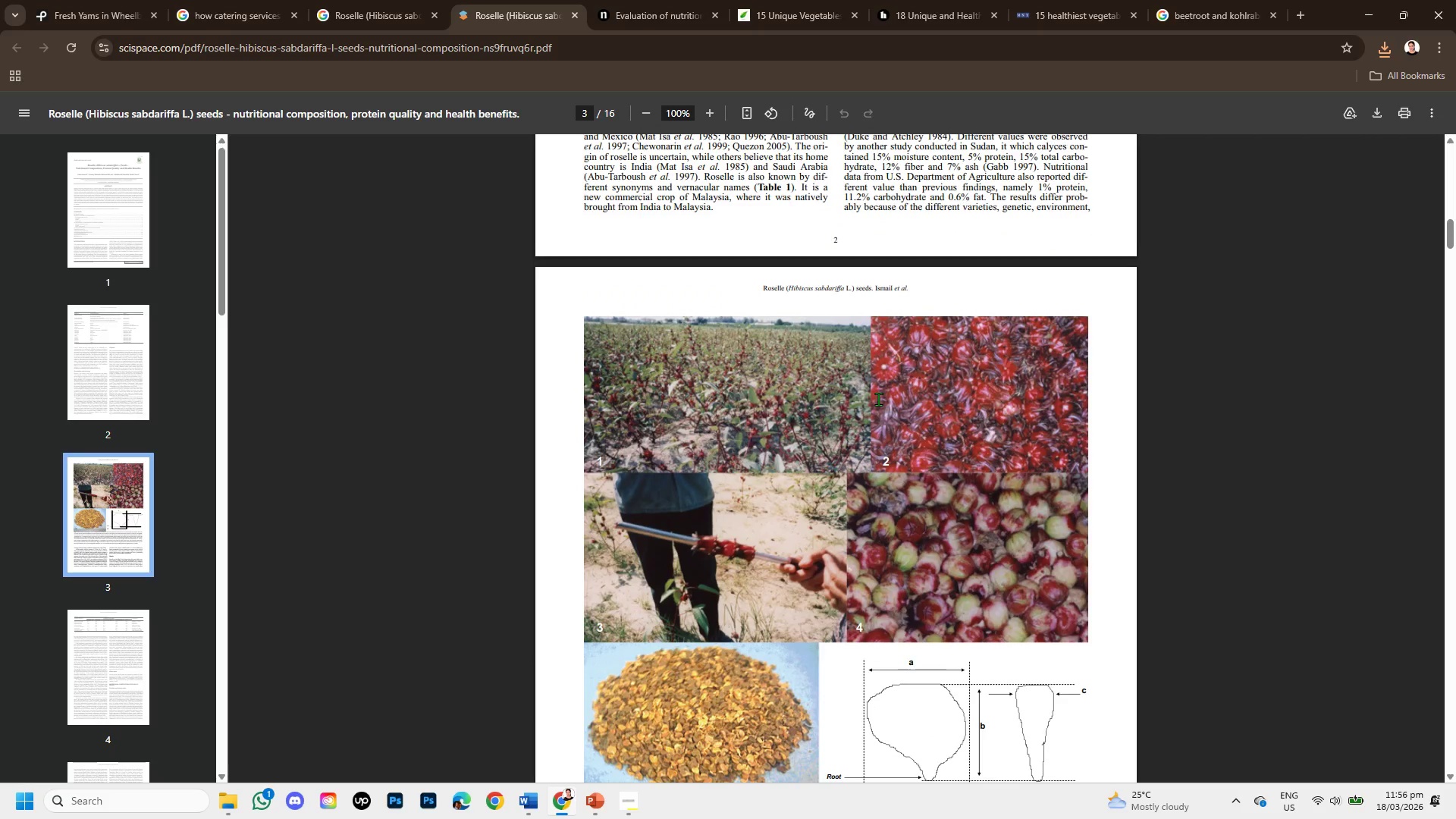 
scroll: coordinate [878, 399], scroll_direction: down, amount: 4.0
 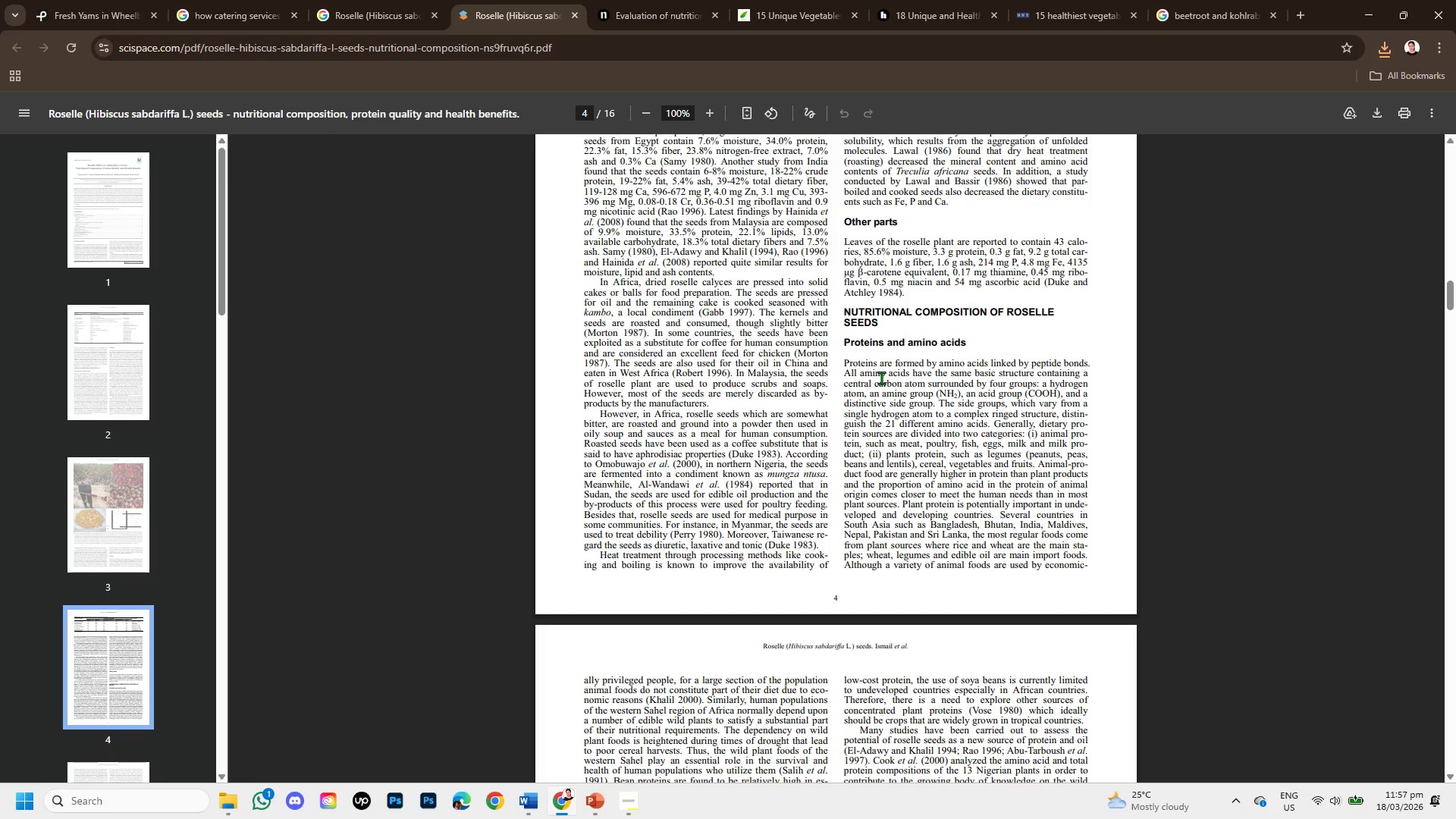 
wait(5.48)
 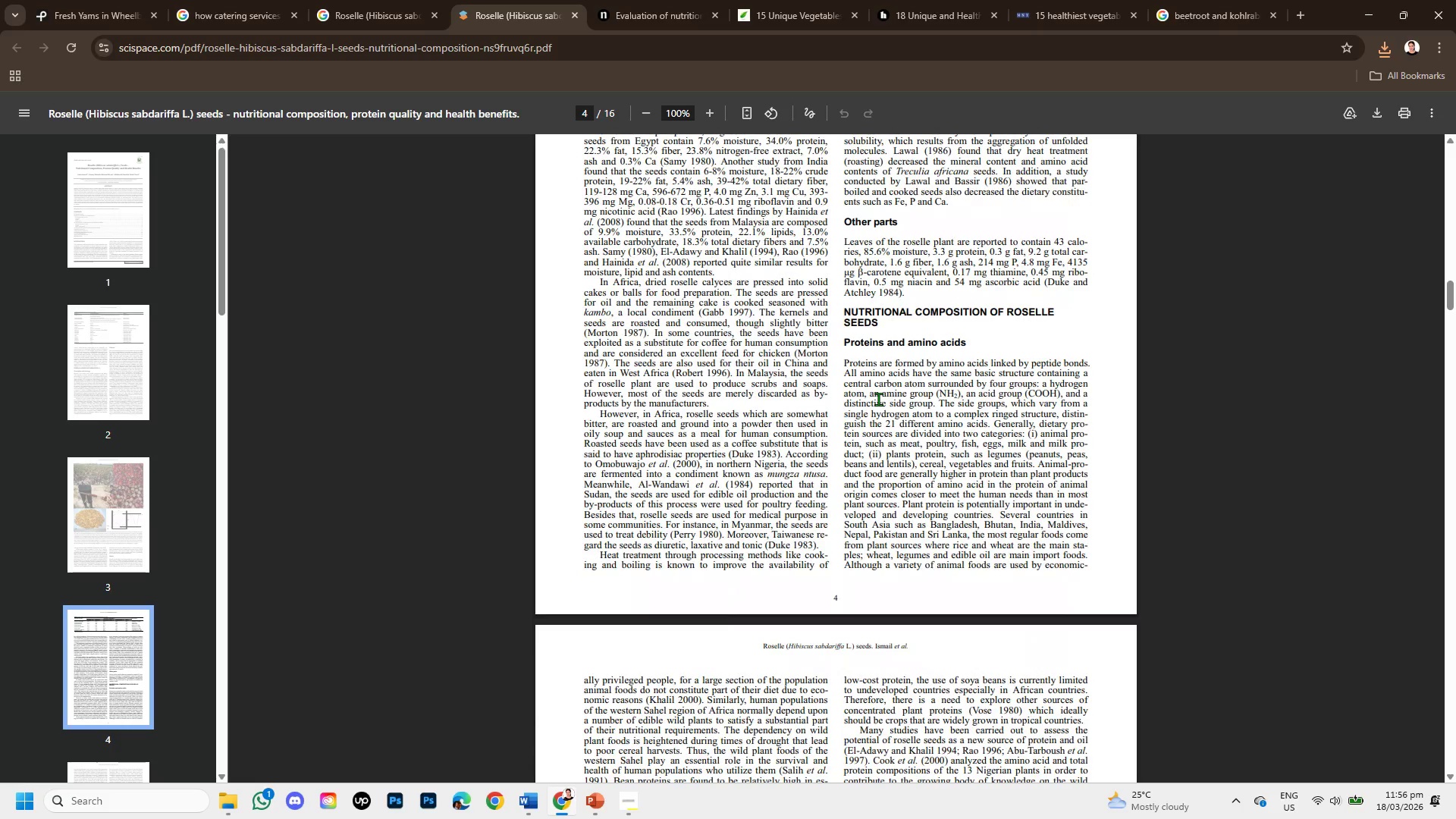 
left_click_drag(start_coordinate=[846, 340], to_coordinate=[974, 343])
 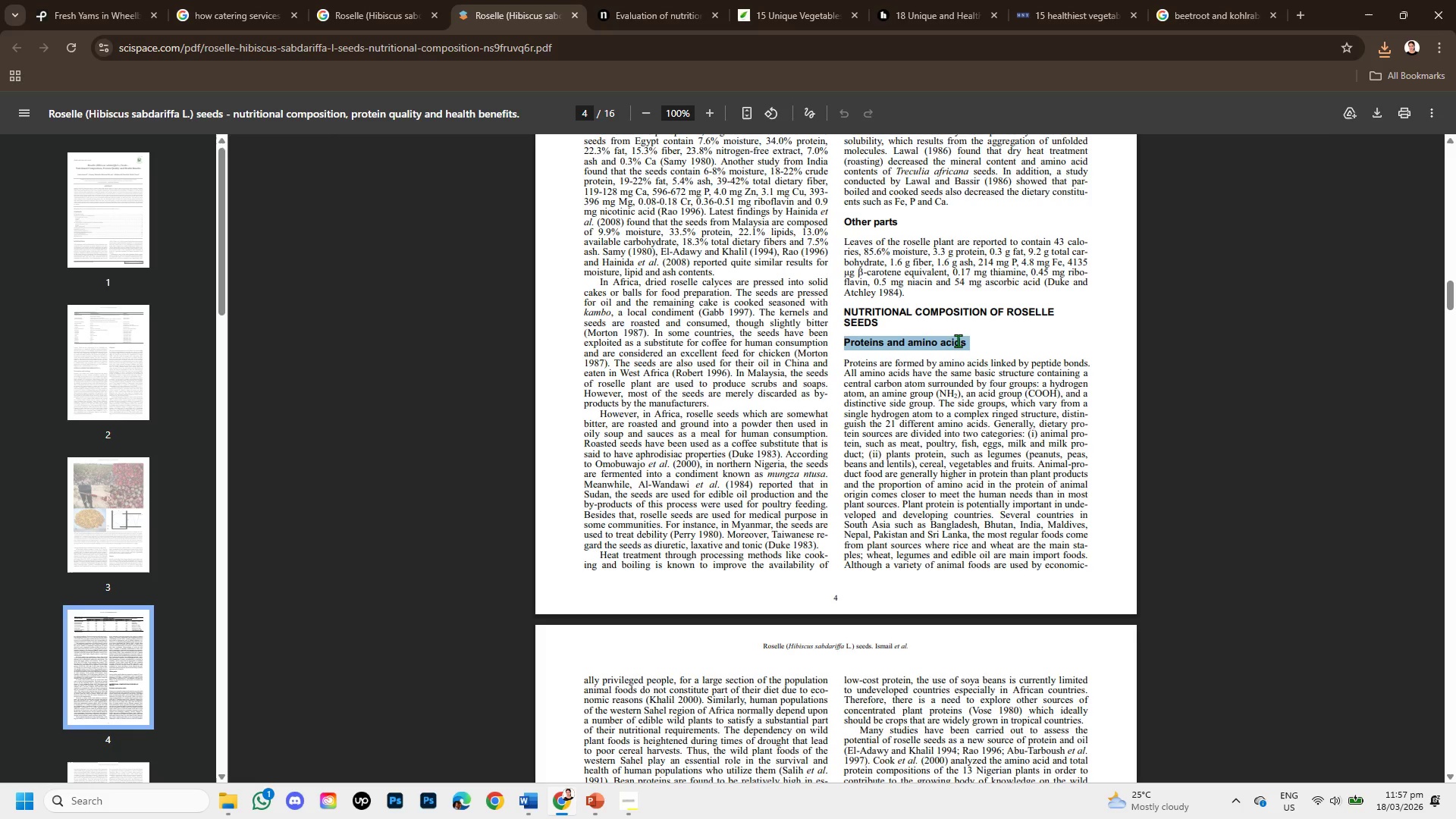 
right_click([958, 340])
 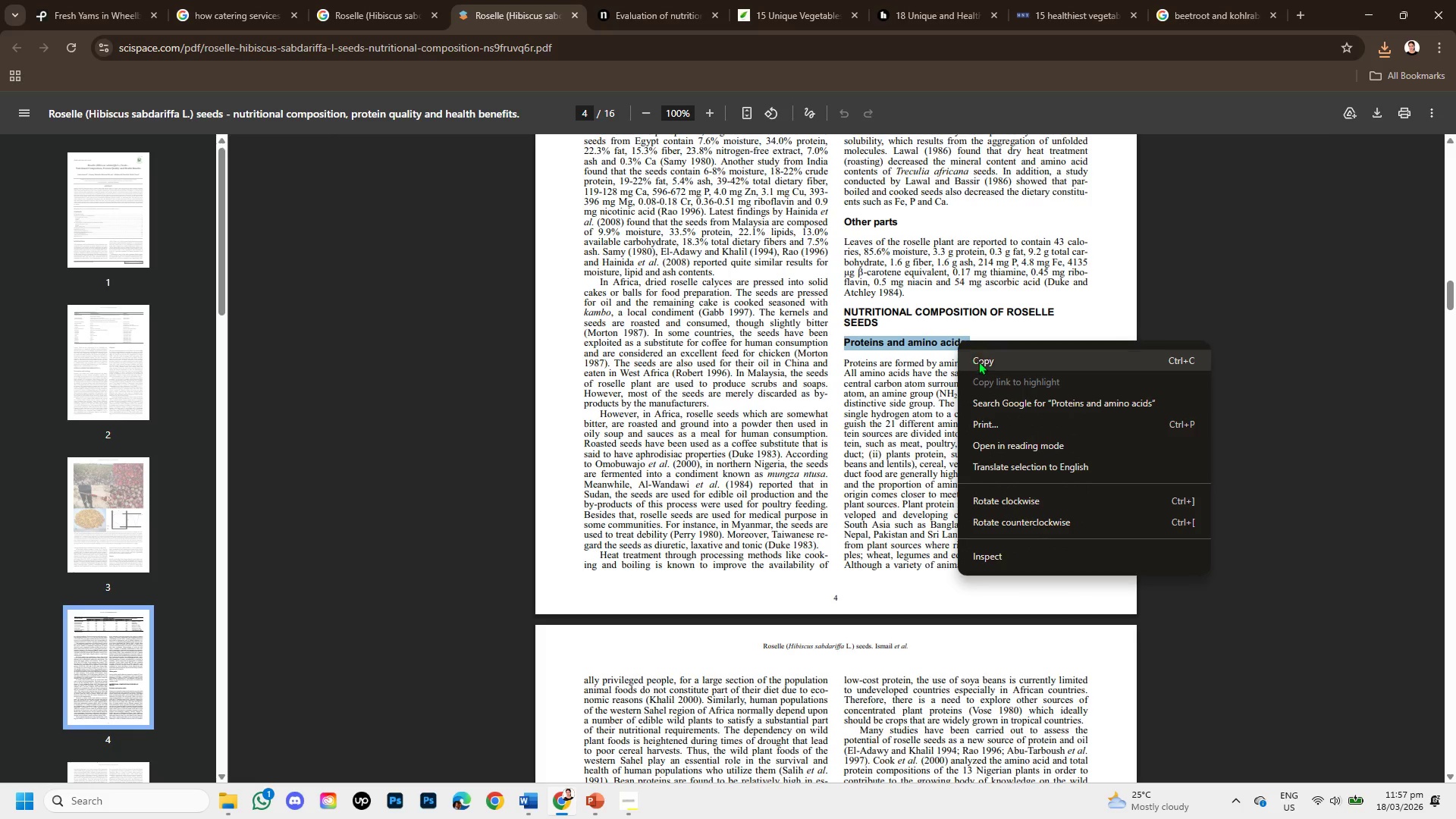 
left_click([978, 361])
 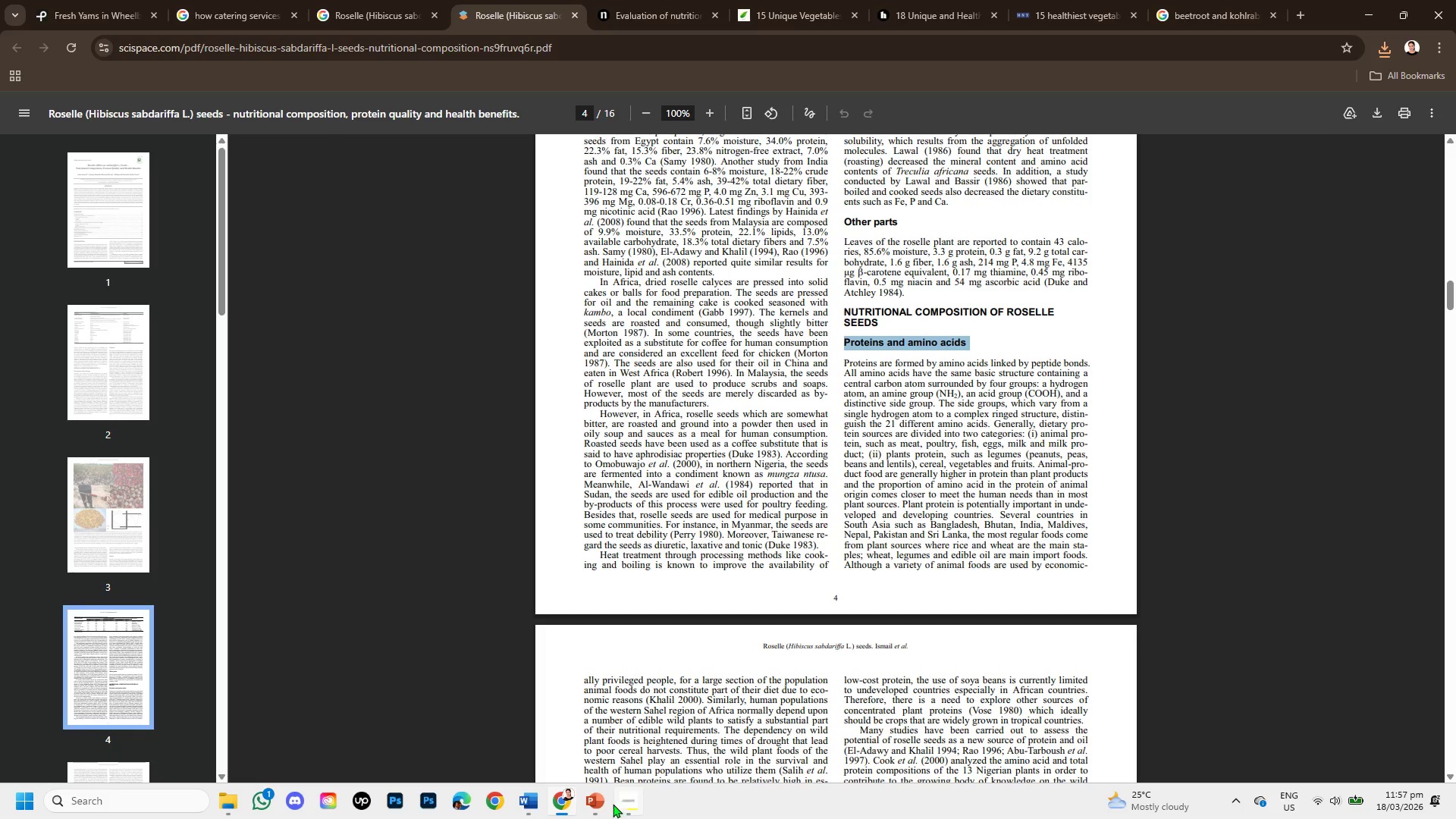 
left_click([594, 800])
 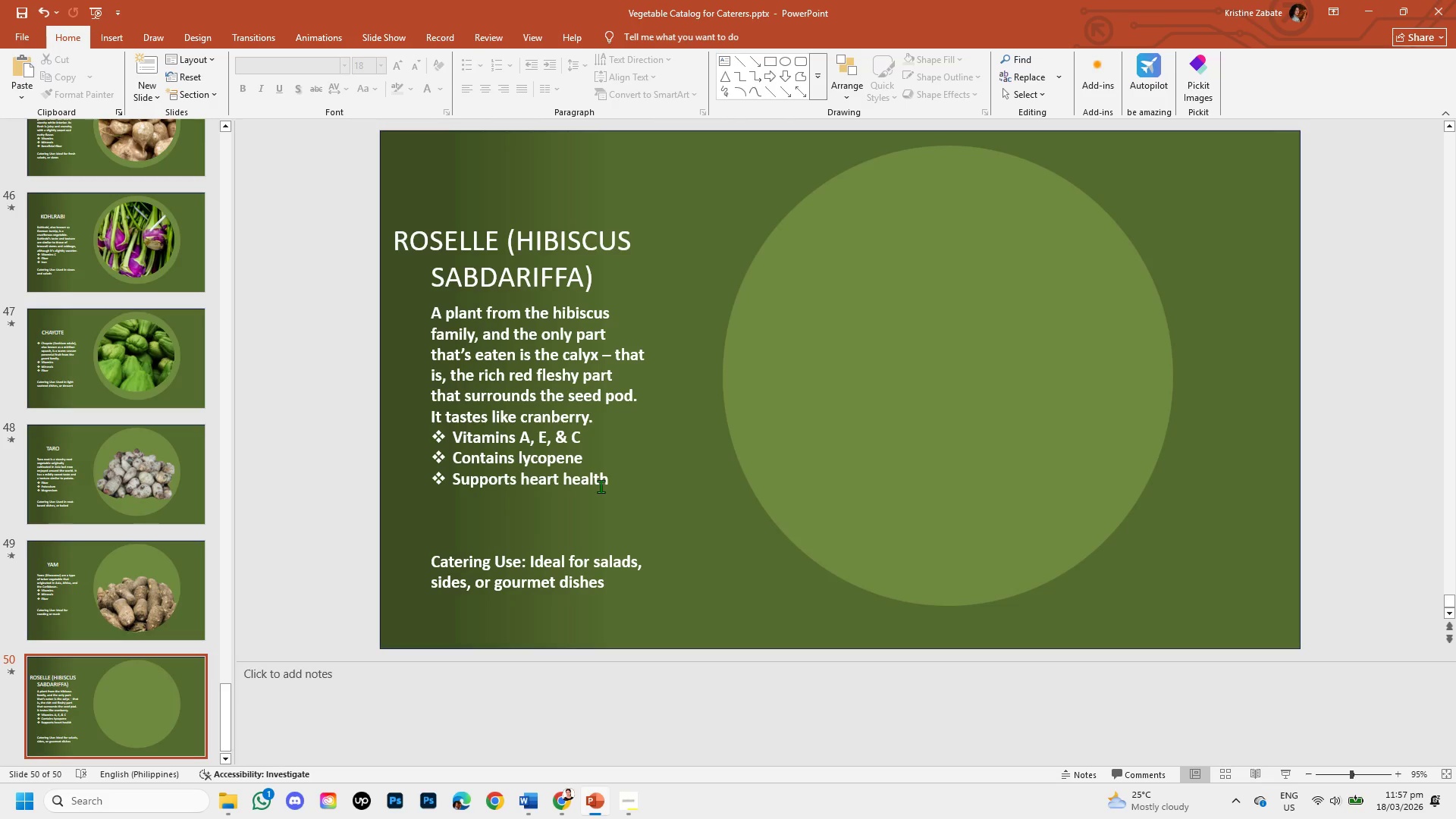 
left_click_drag(start_coordinate=[608, 479], to_coordinate=[467, 441])
 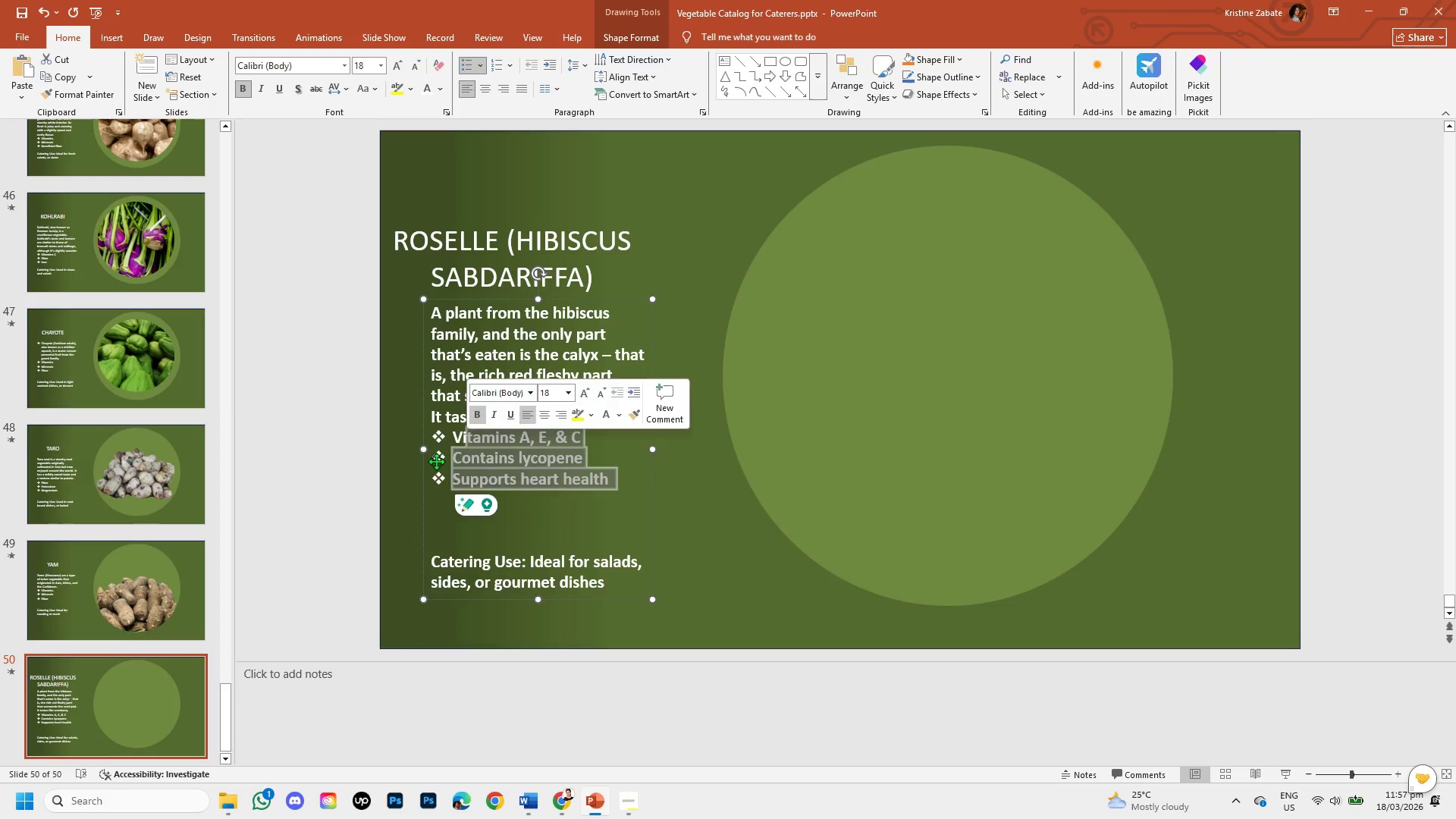 
key(Backspace)
 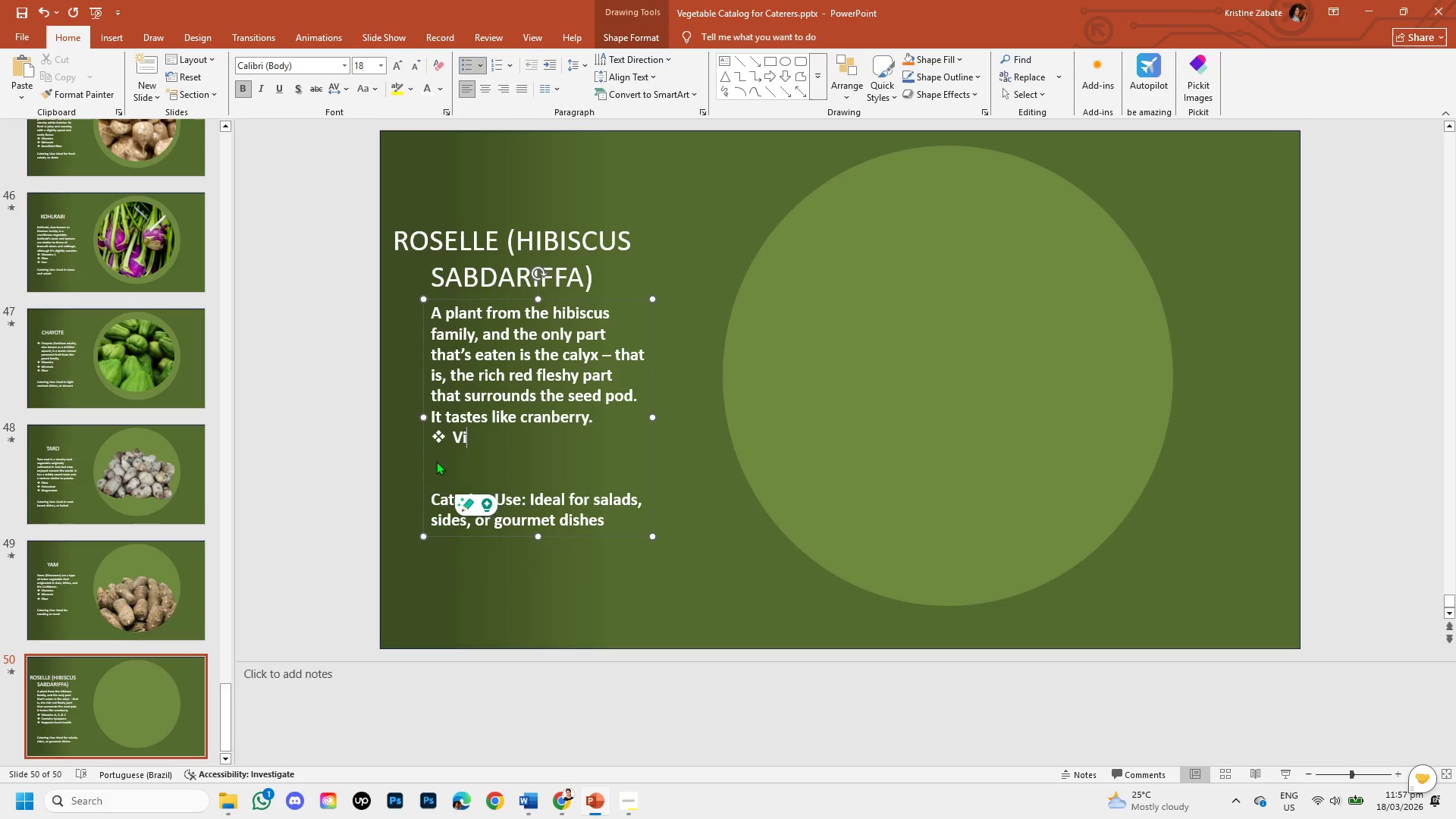 
key(Backspace)
 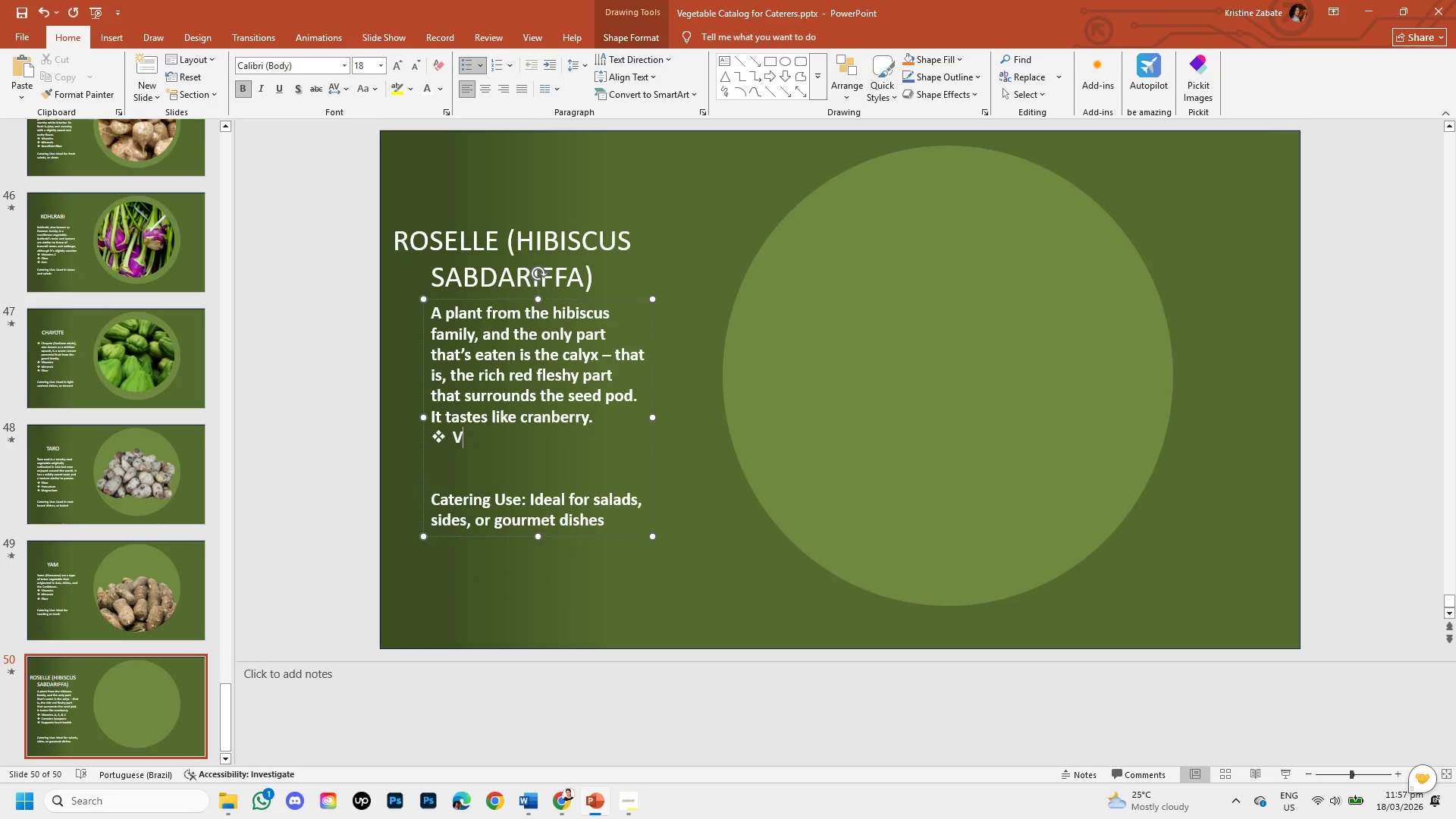 
key(Backspace)
 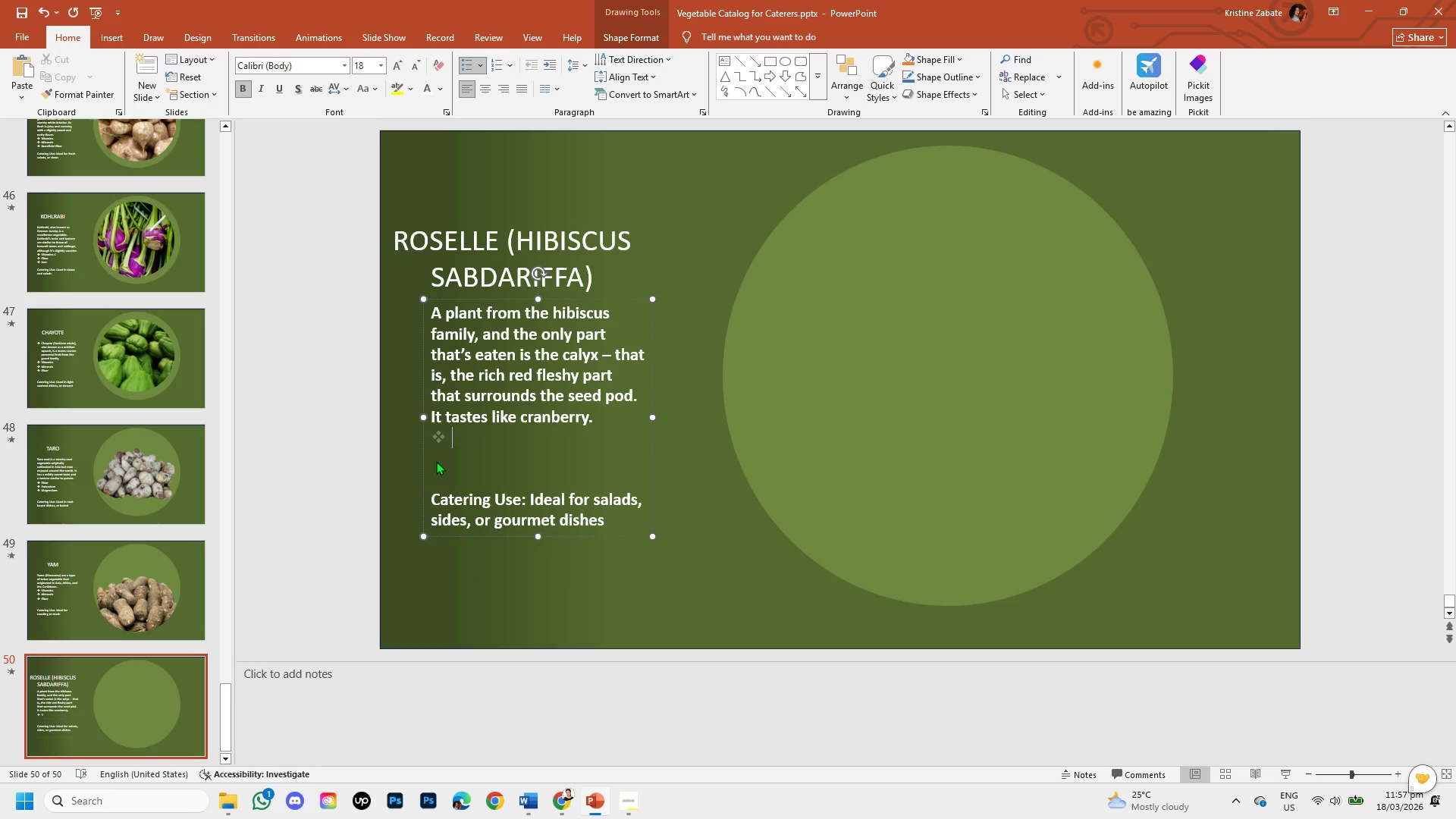 
key(Control+V)
 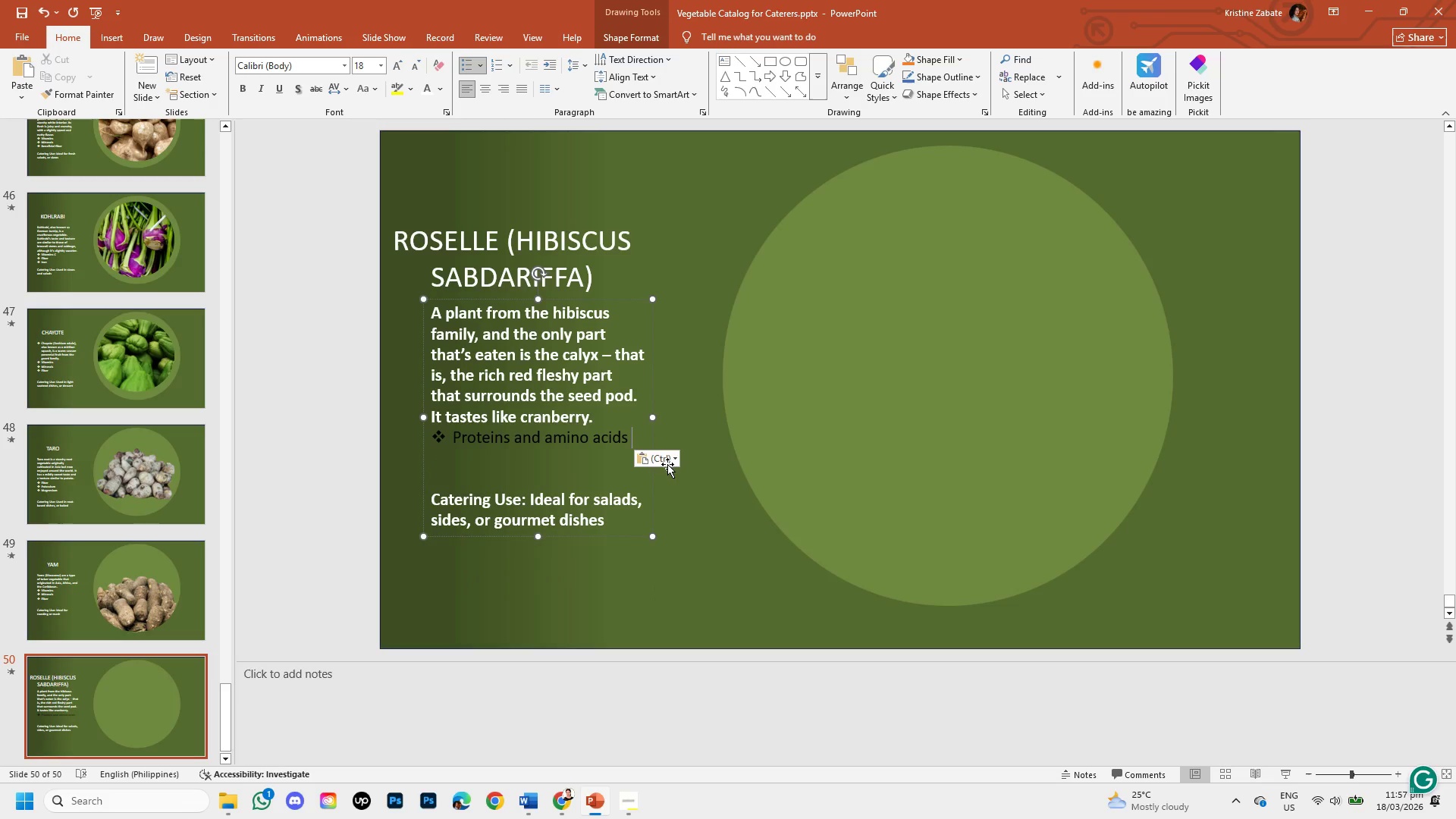 
left_click([670, 460])
 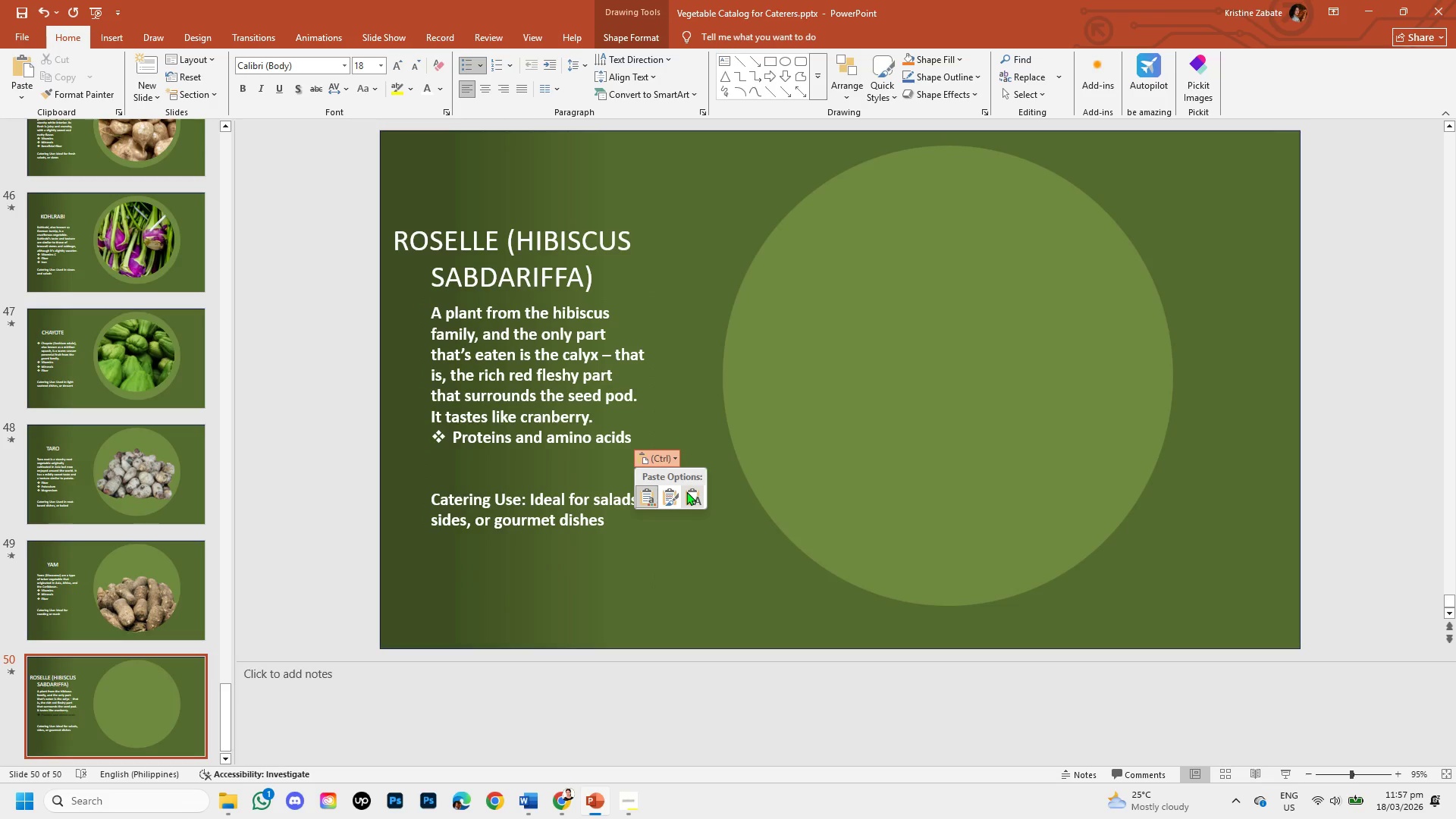 
left_click([686, 491])
 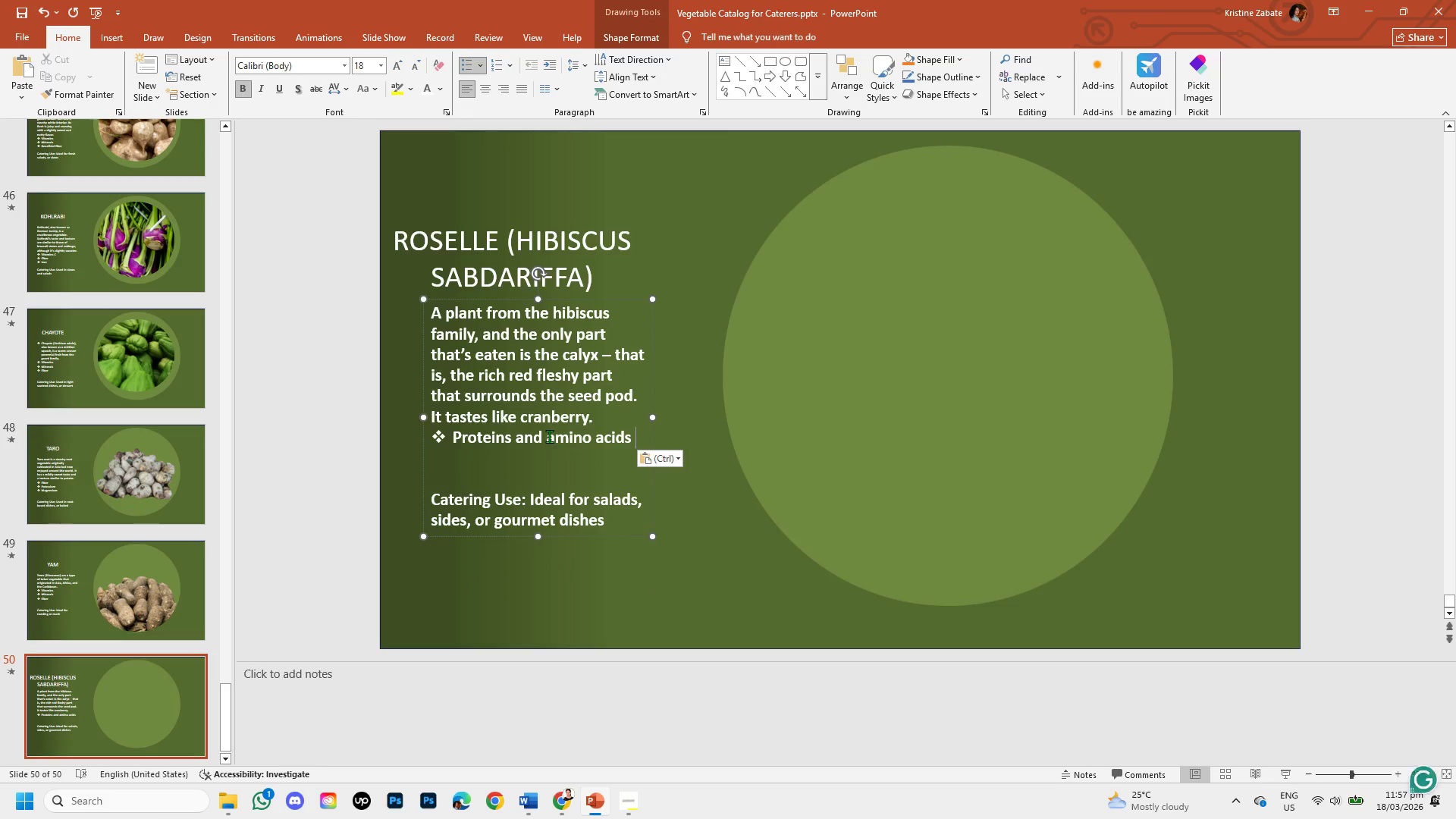 
left_click([551, 436])
 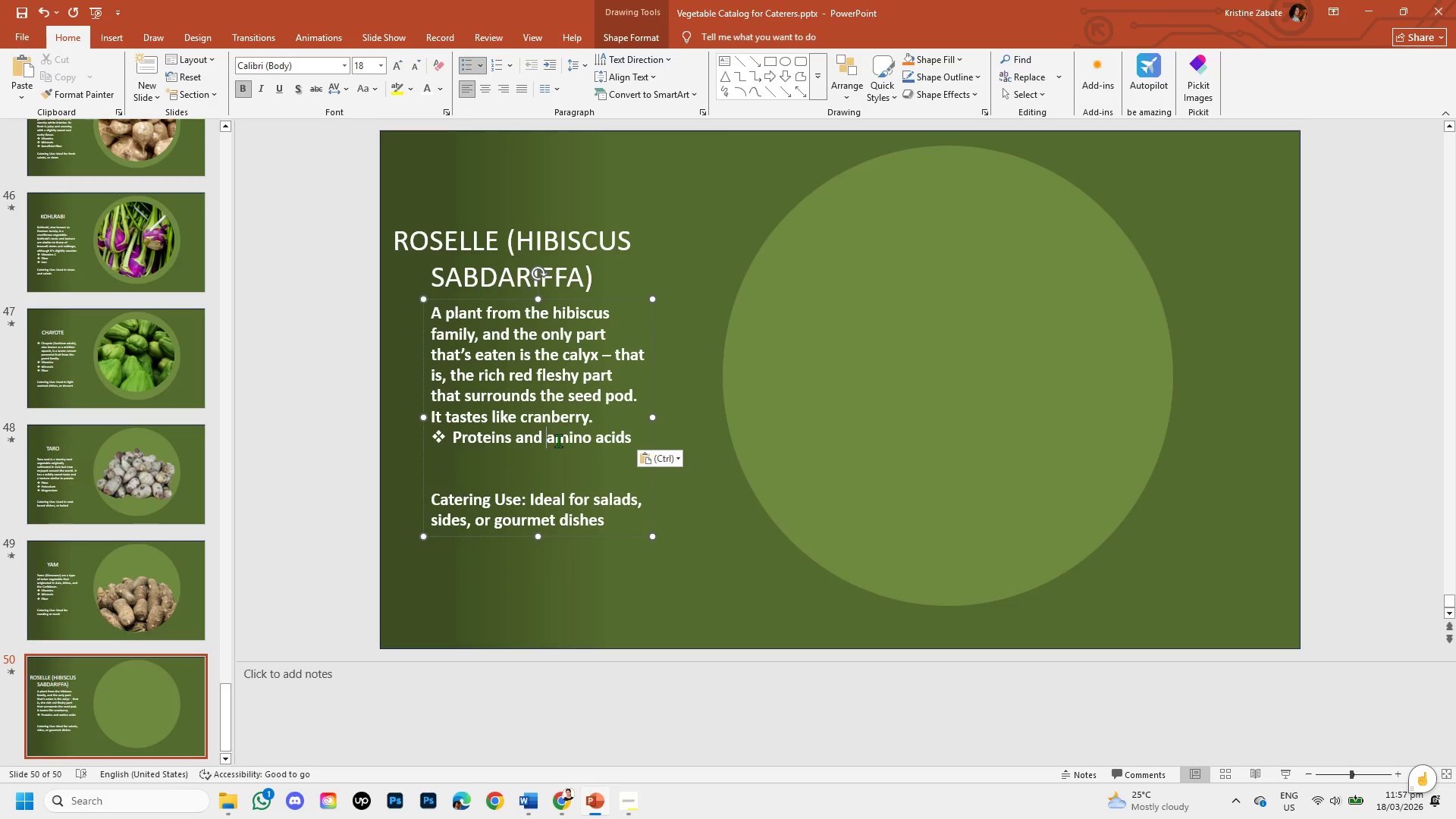 
left_click([558, 441])
 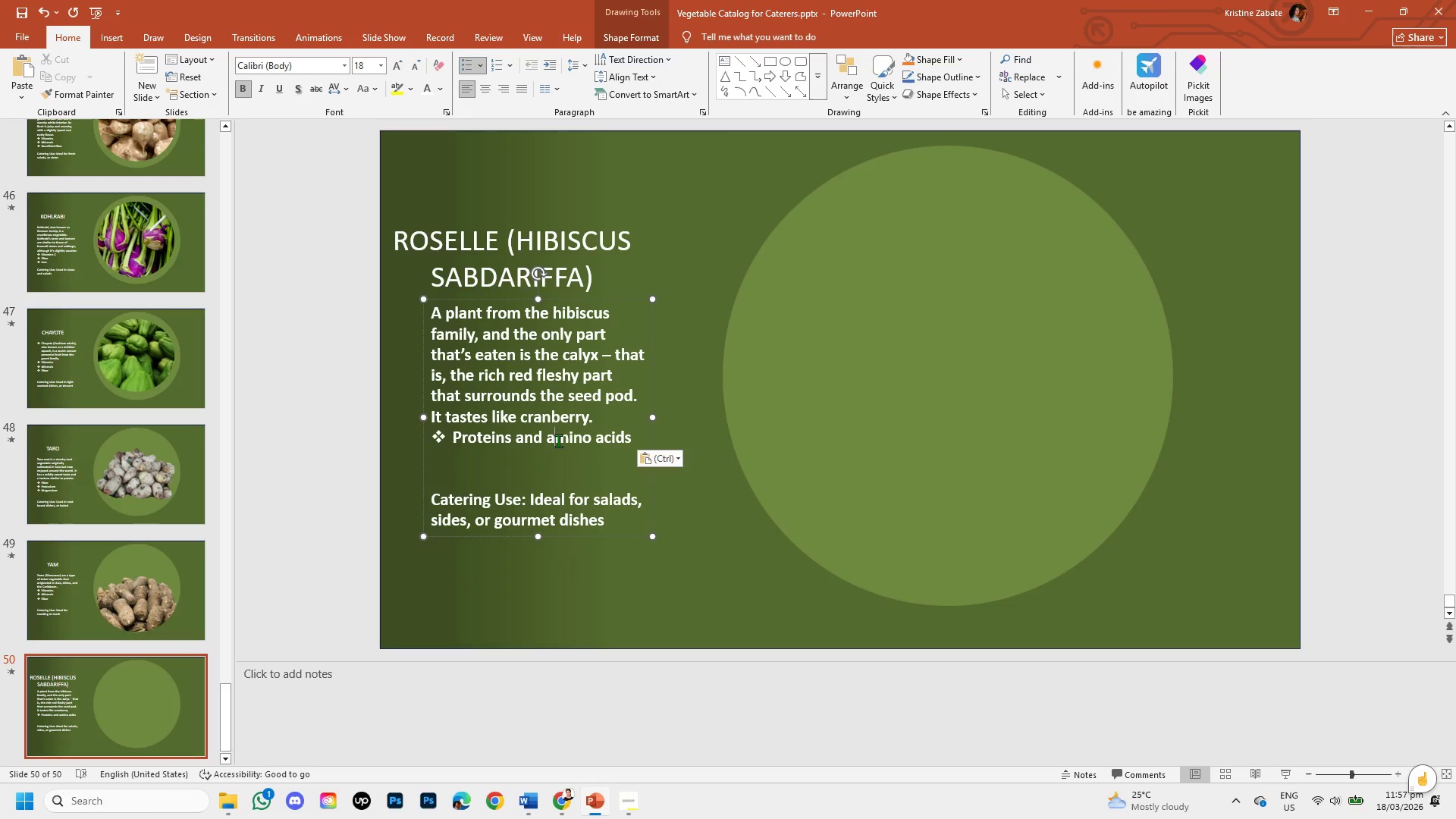 
key(Backspace)
 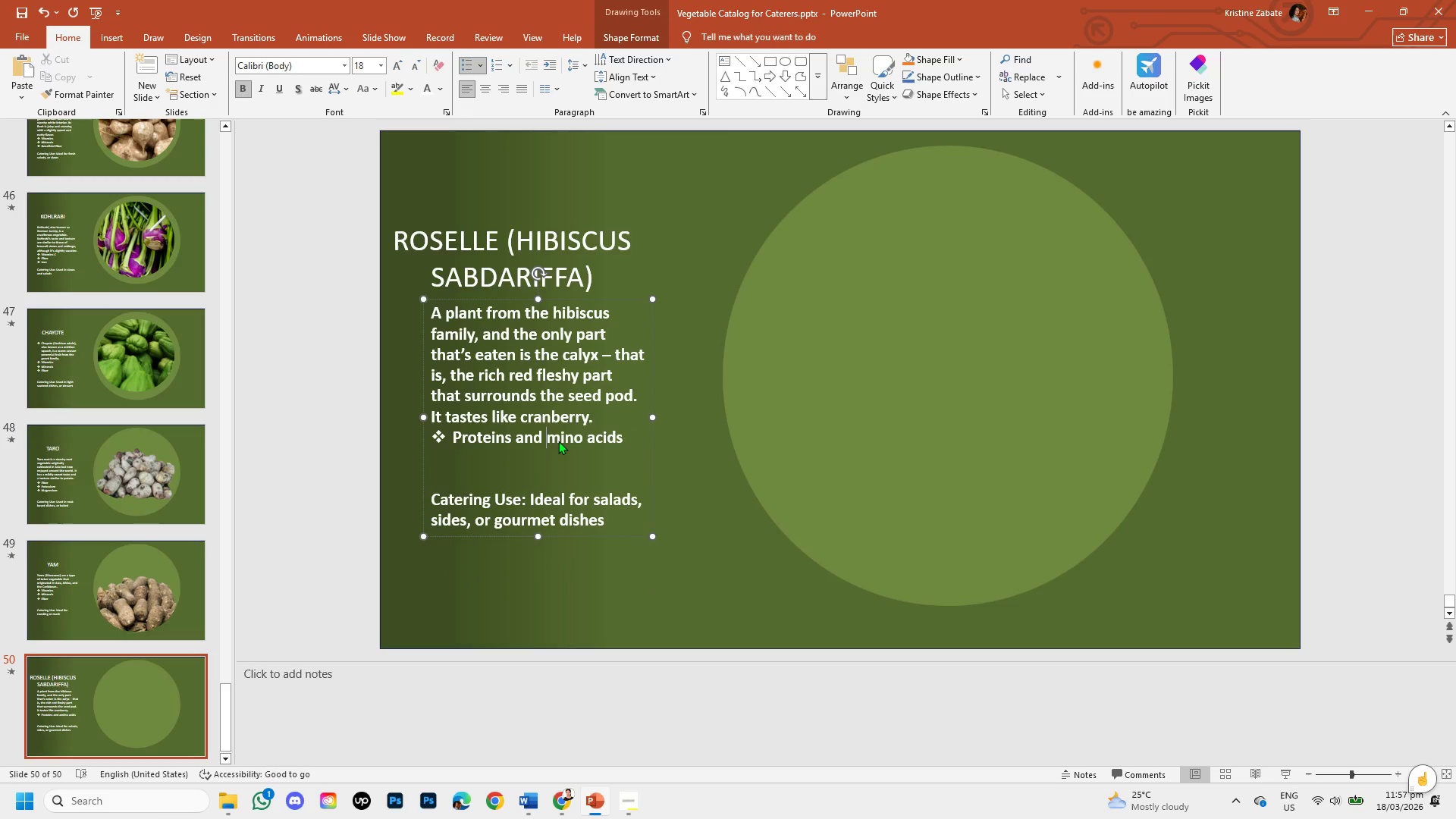 
key(Backspace)
 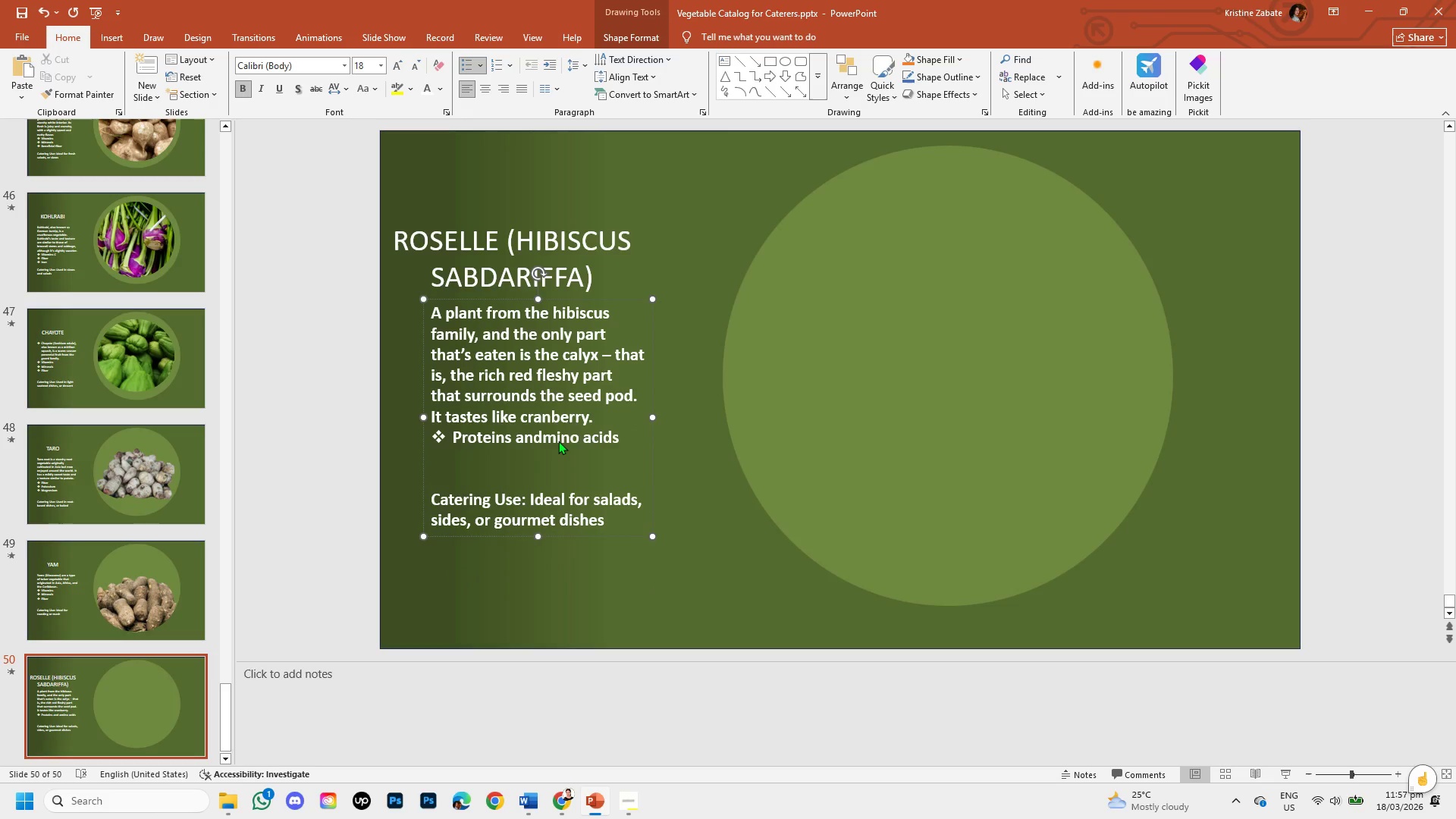 
key(Backspace)
 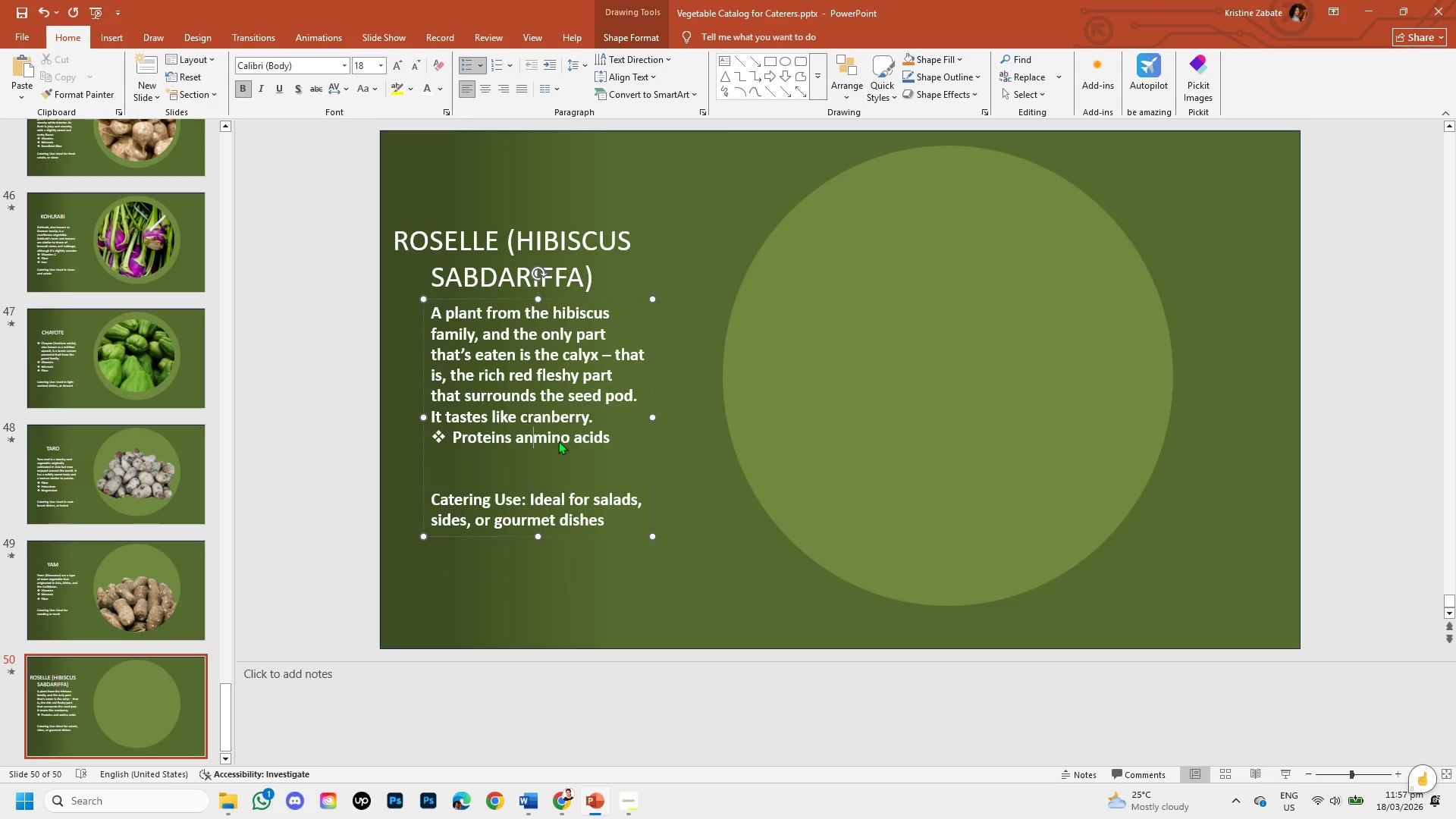 
key(Backspace)
 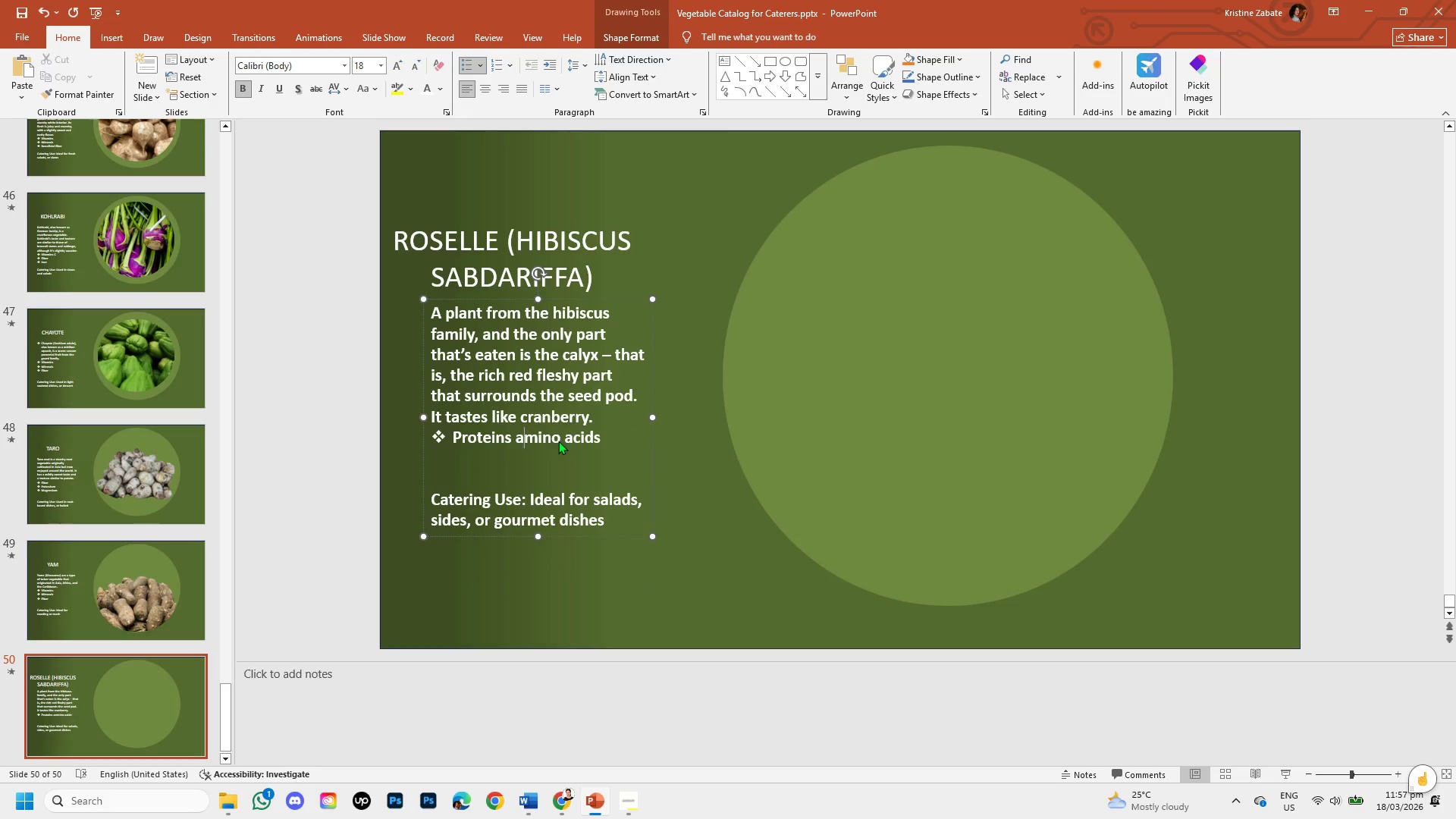 
key(Backspace)
 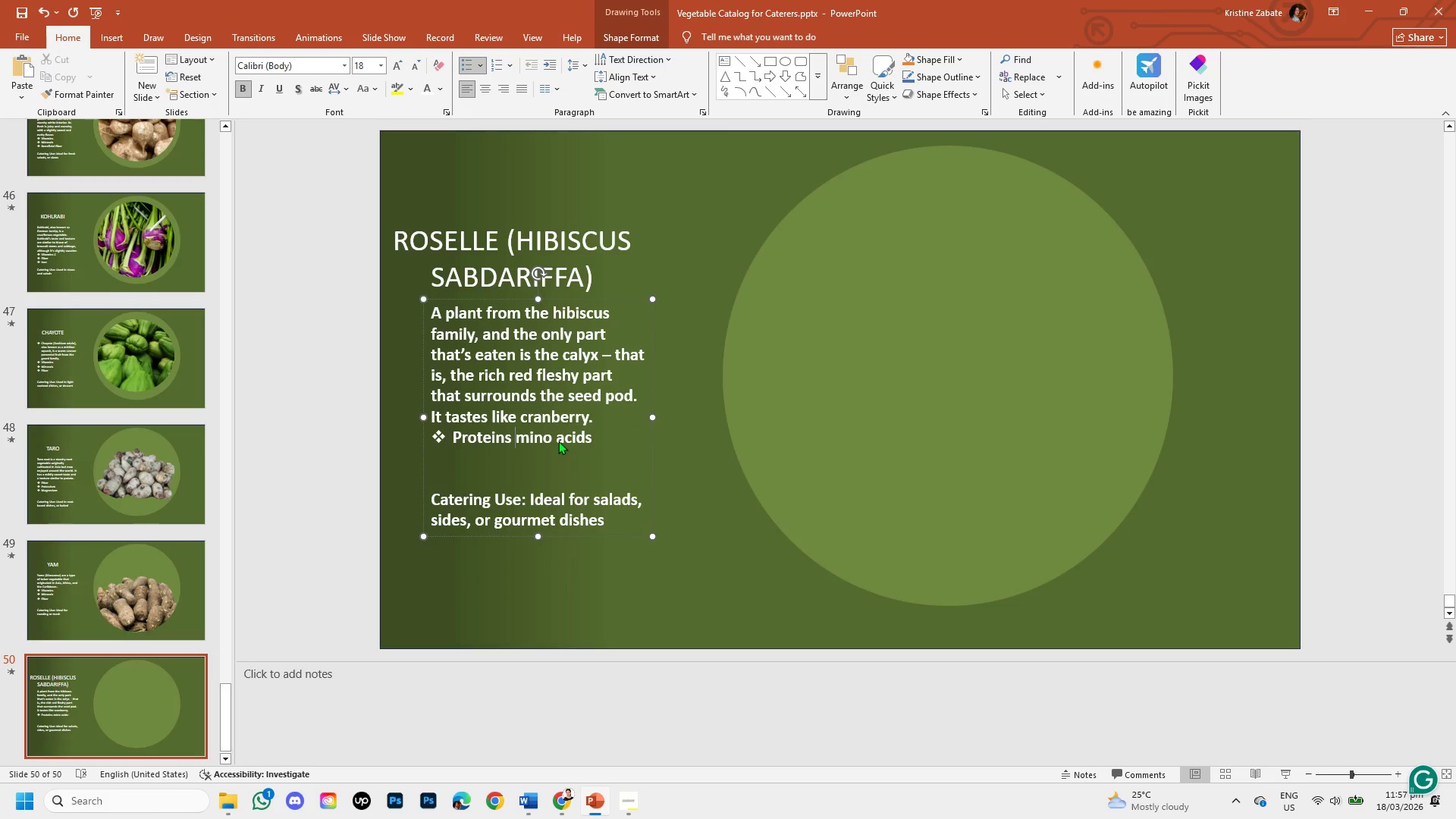 
key(Enter)
 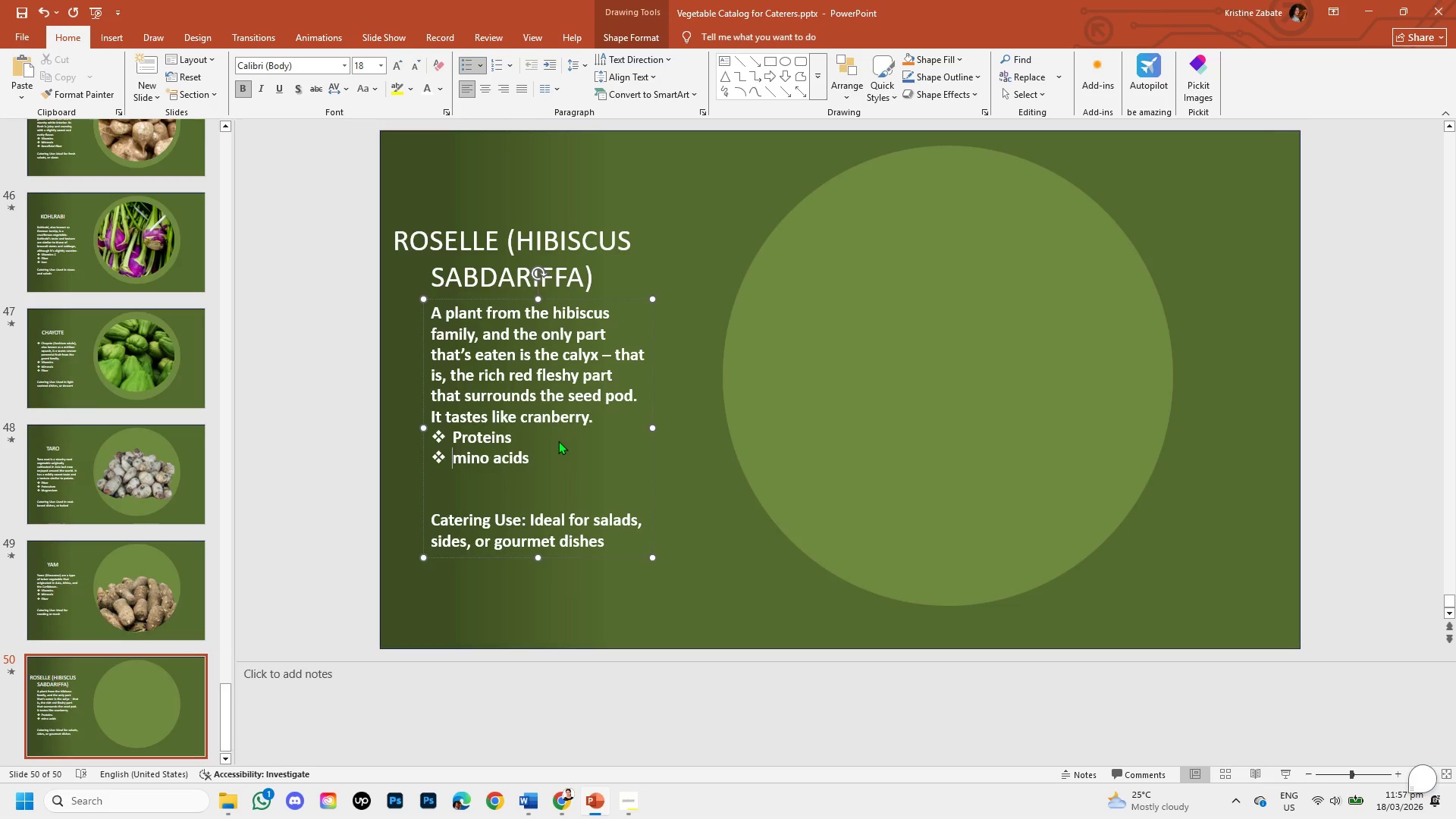 
key(CapsLock)
 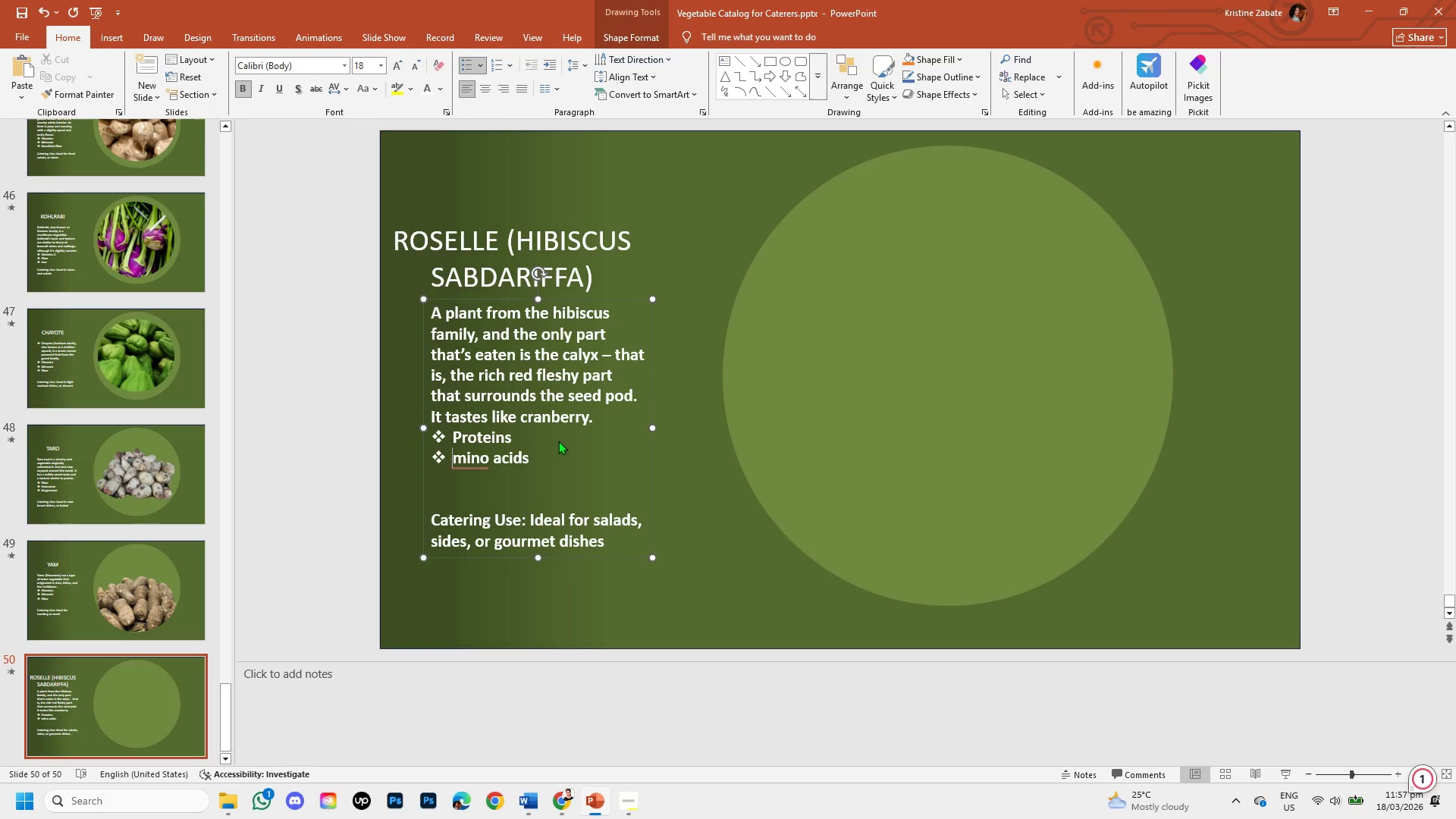 
key(A)
 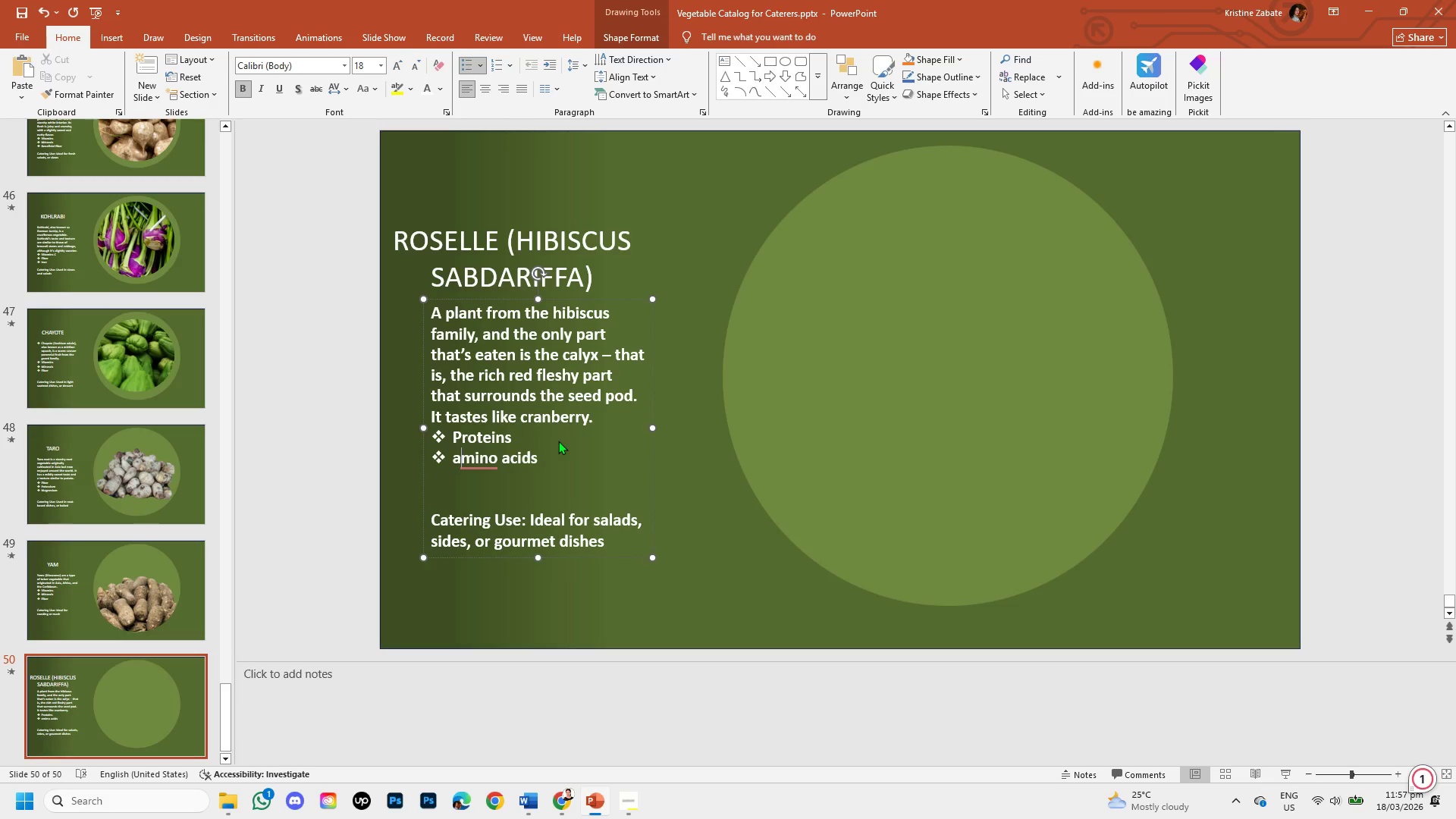 
key(Backspace)
 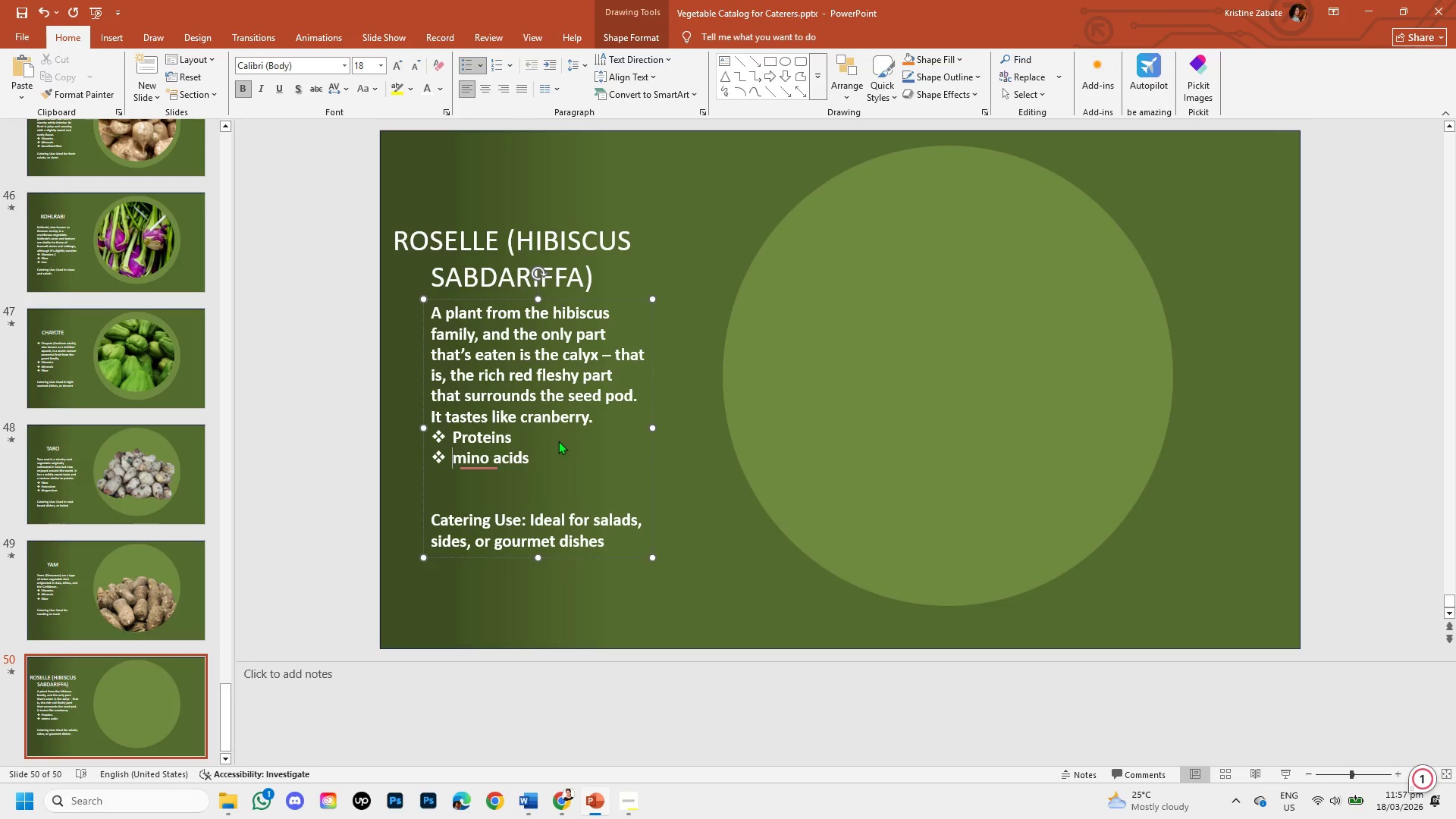 
key(CapsLock)
 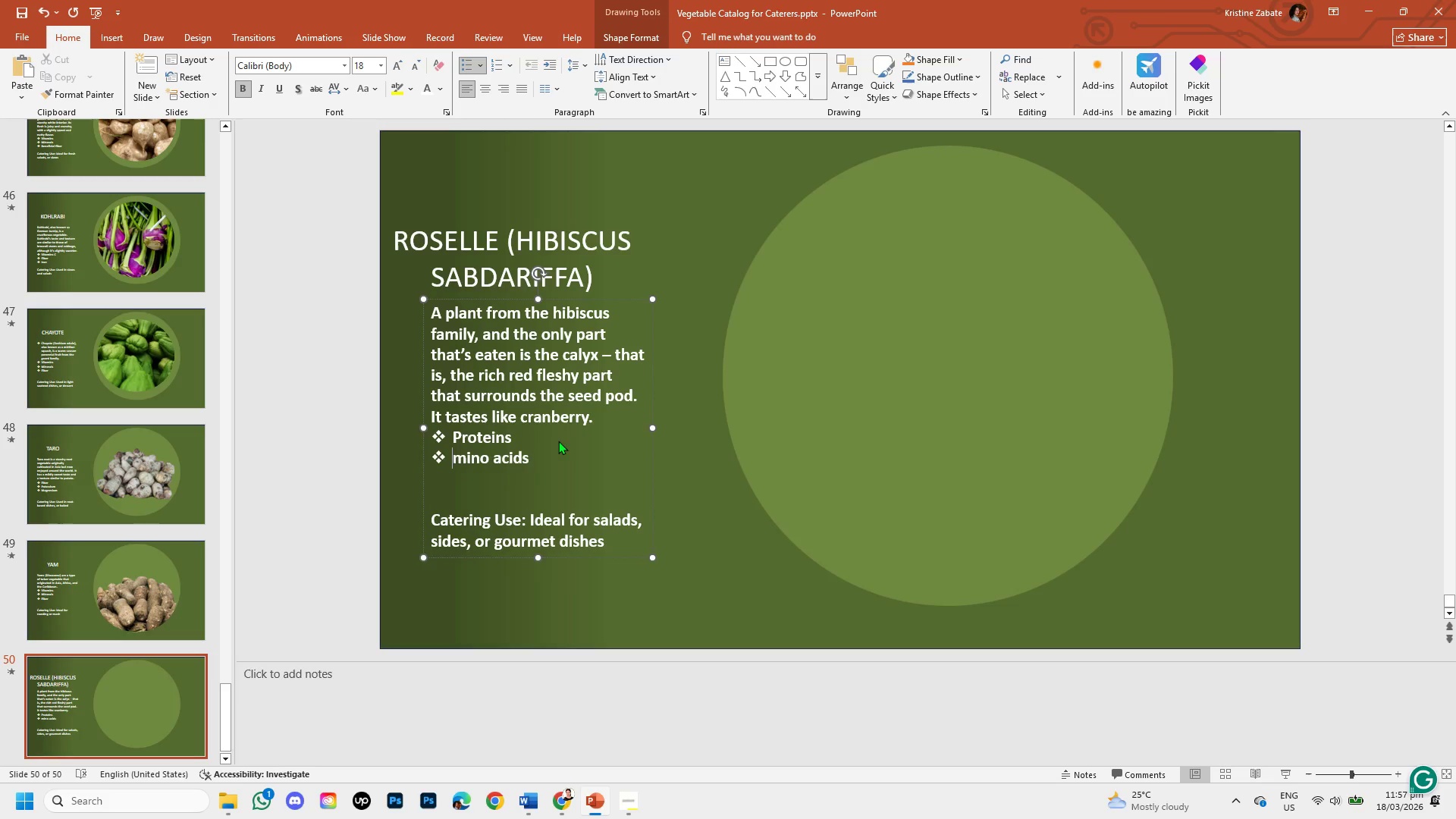 
key(A)
 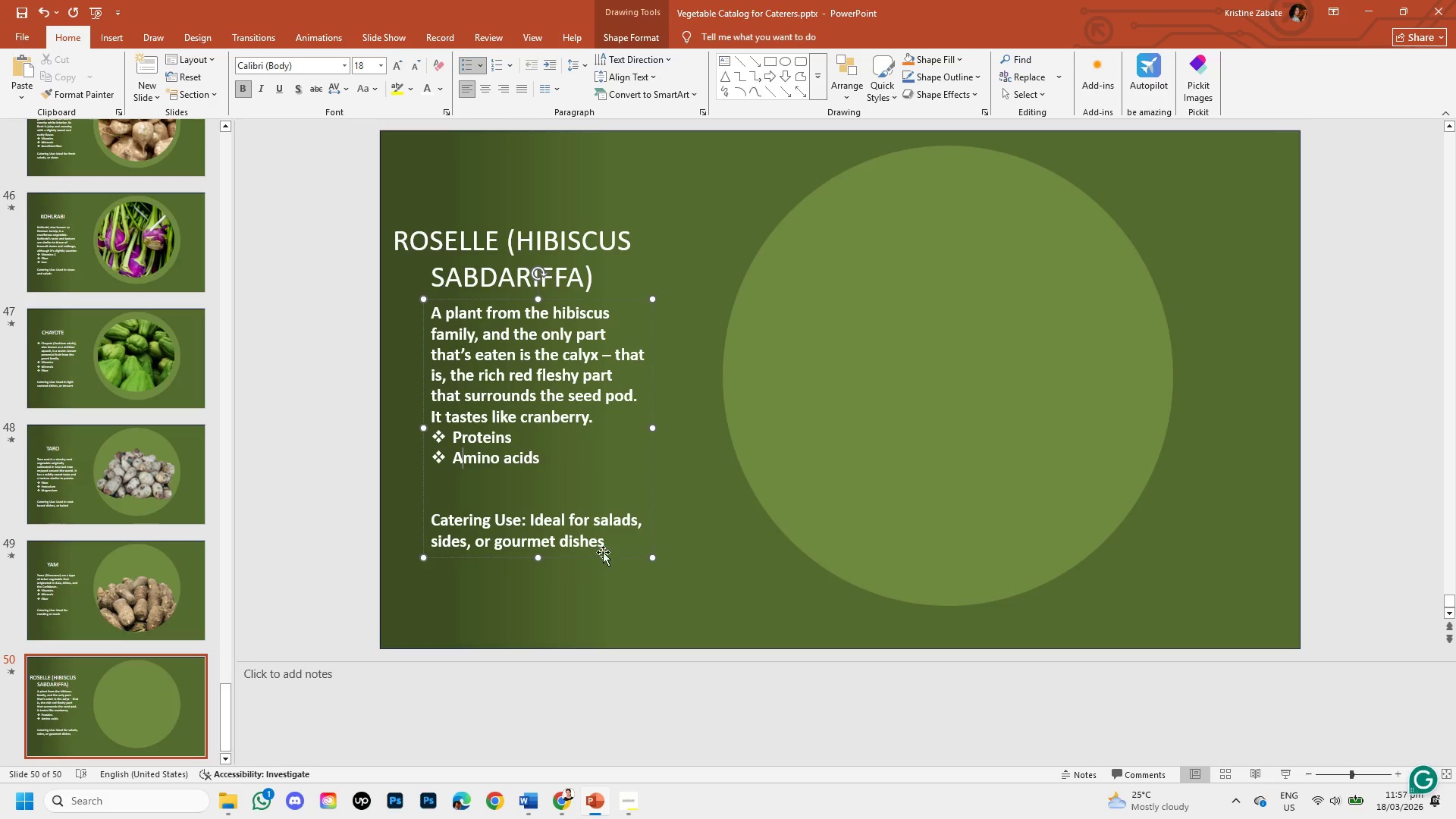 
left_click([605, 545])
 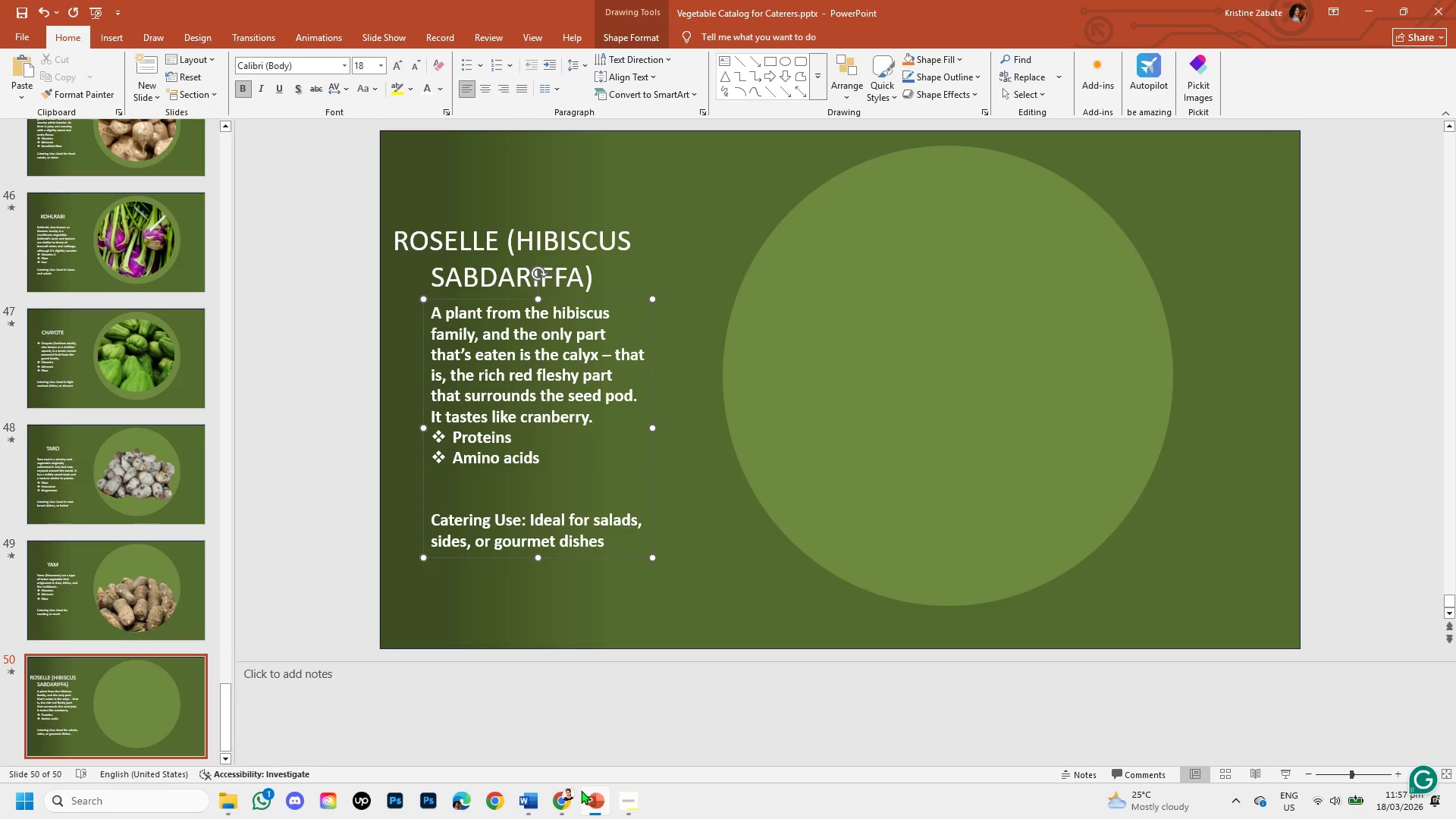 
left_click([551, 804])
 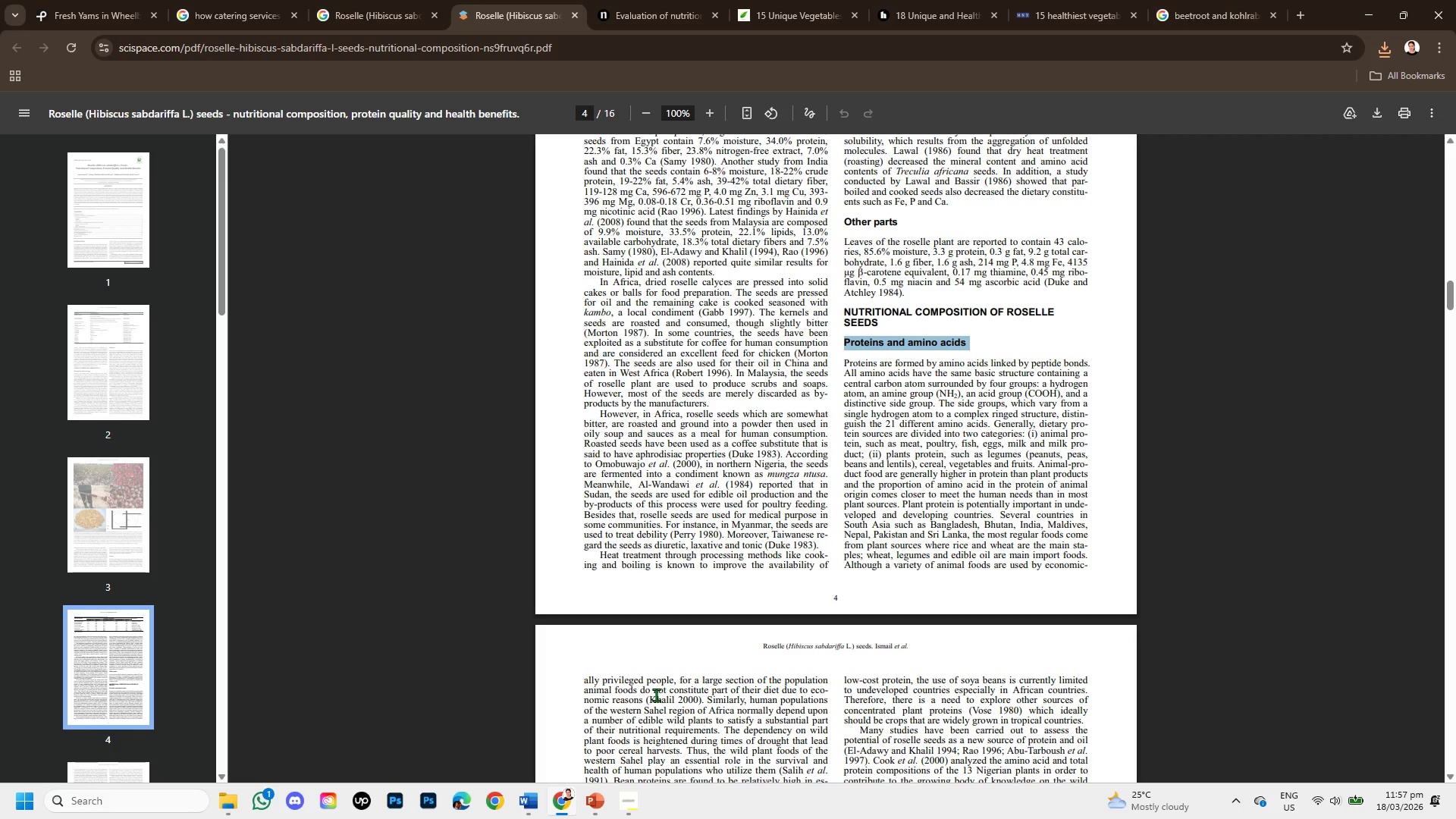 
scroll: coordinate [733, 318], scroll_direction: down, amount: 20.0
 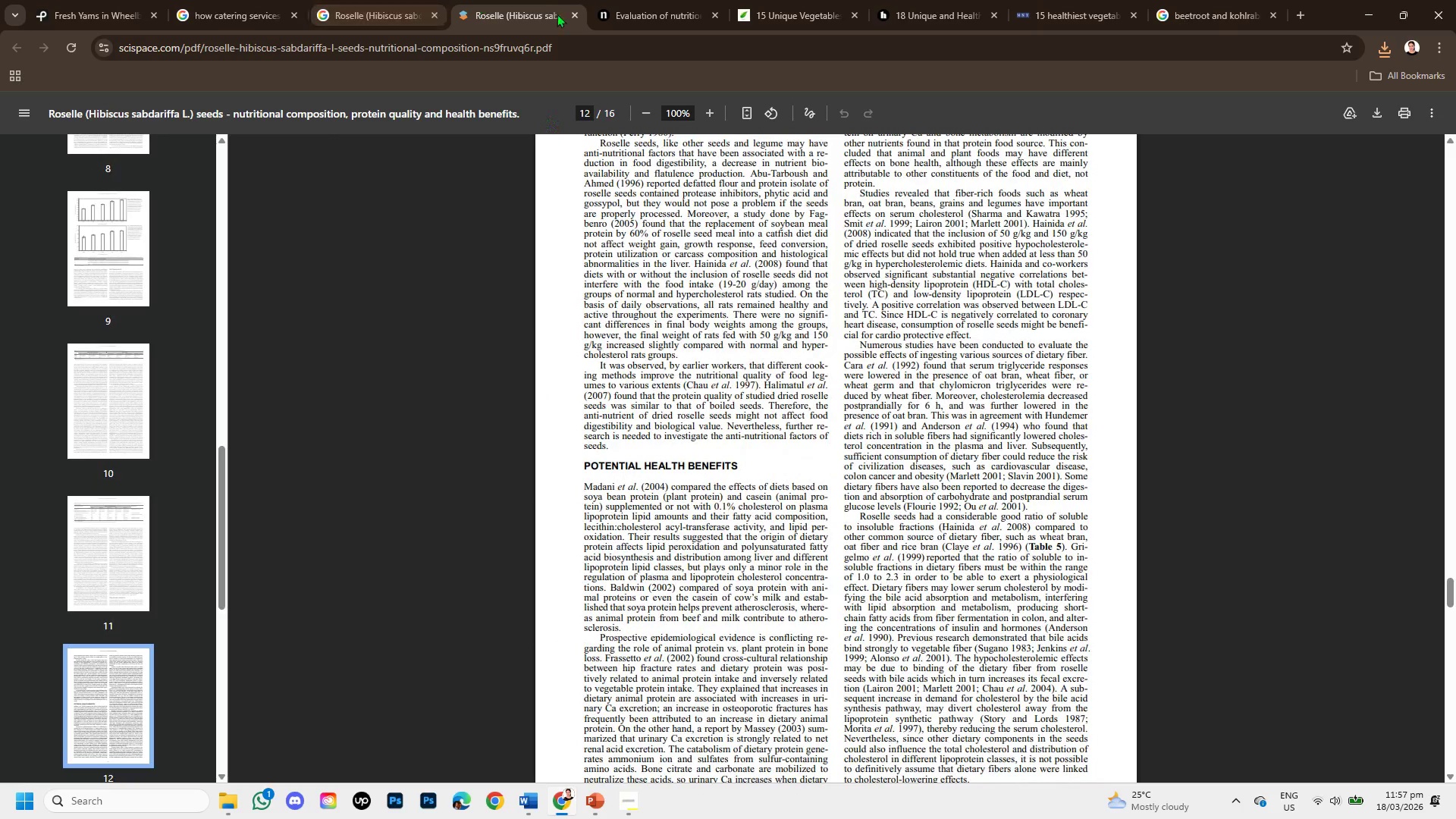 
left_click([667, 7])
 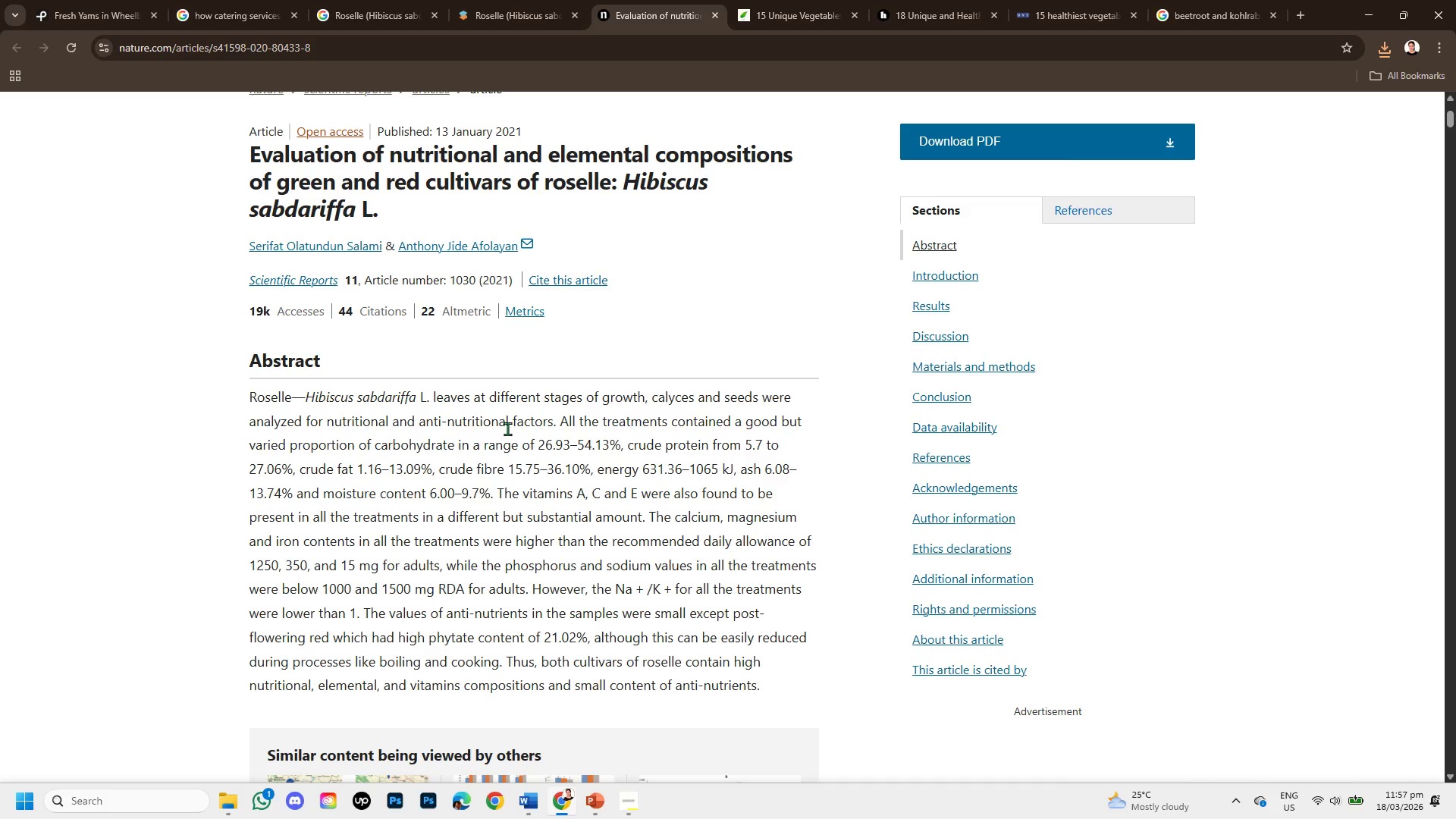 
scroll: coordinate [548, 430], scroll_direction: down, amount: 2.0
 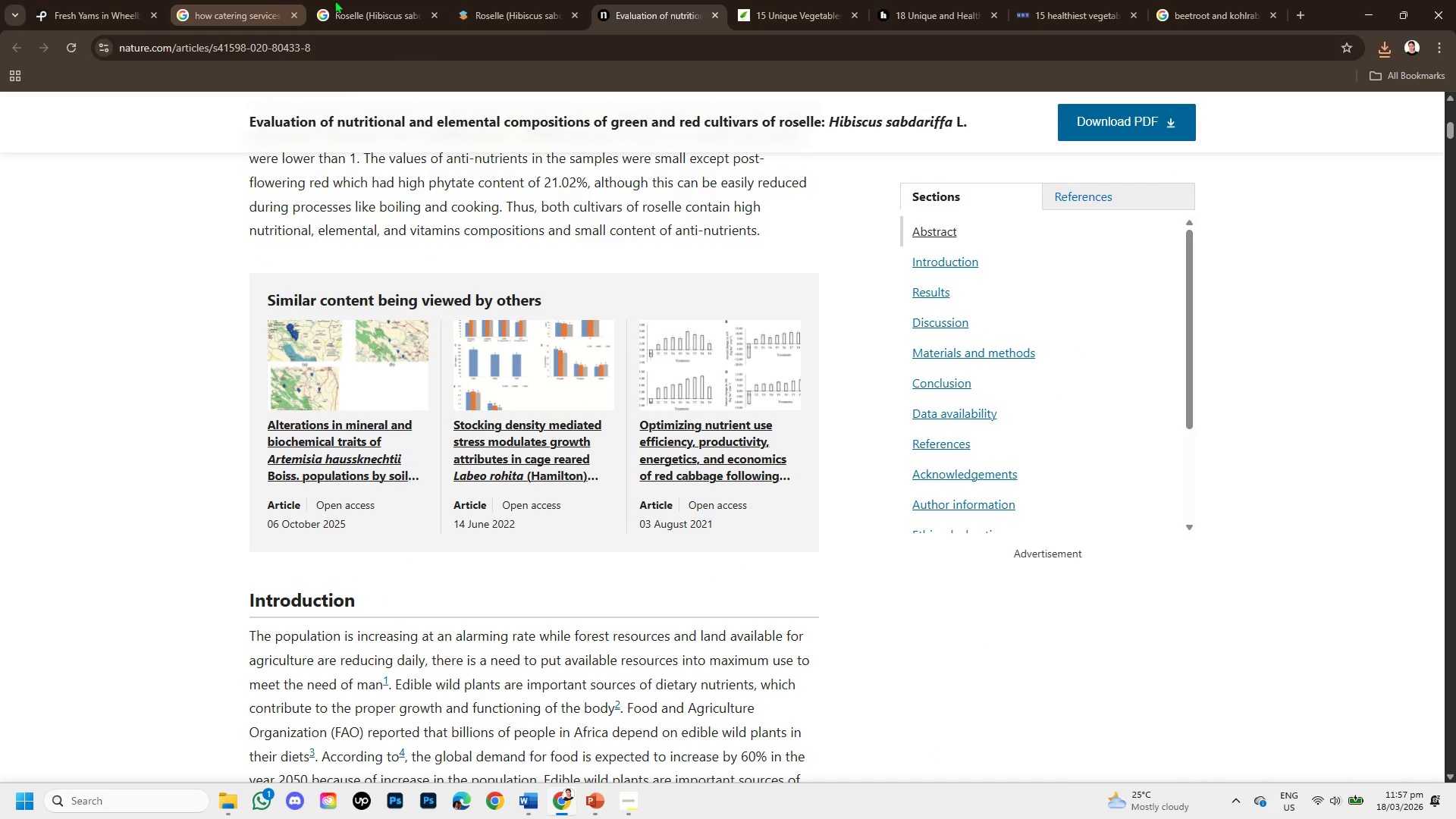 
left_click([349, 0])
 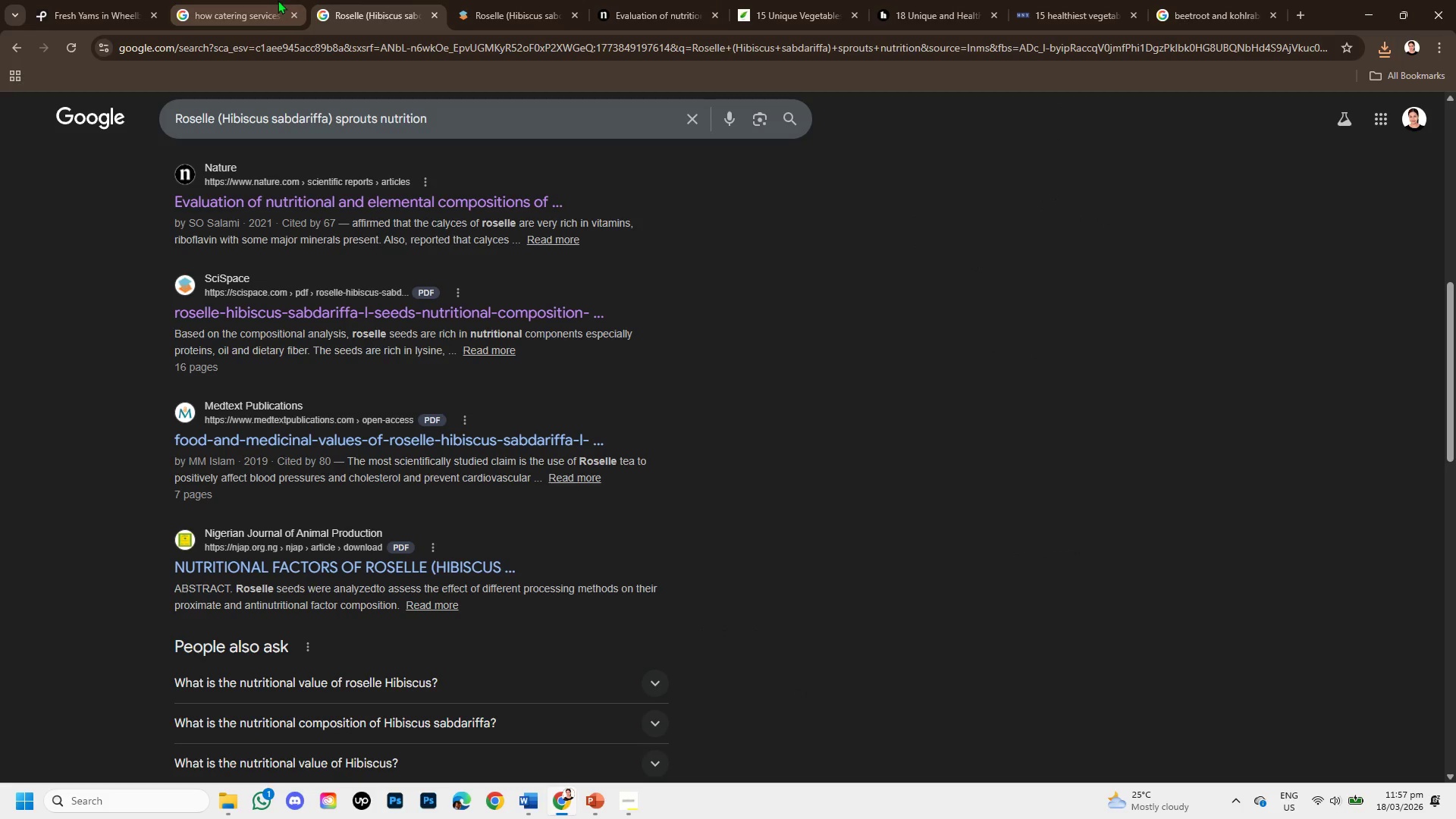 
left_click([274, 0])
 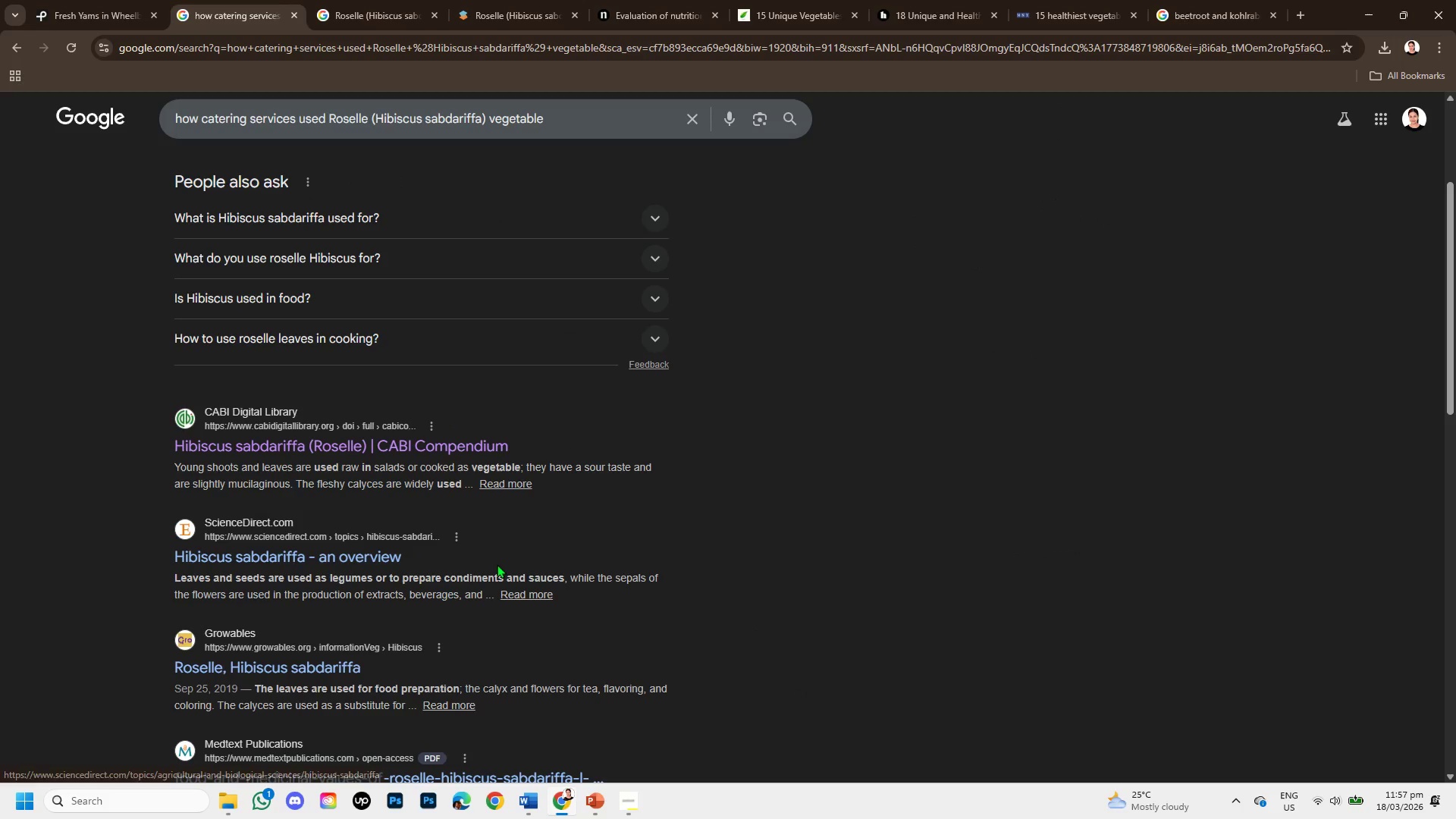 
scroll: coordinate [498, 555], scroll_direction: up, amount: 1.0
 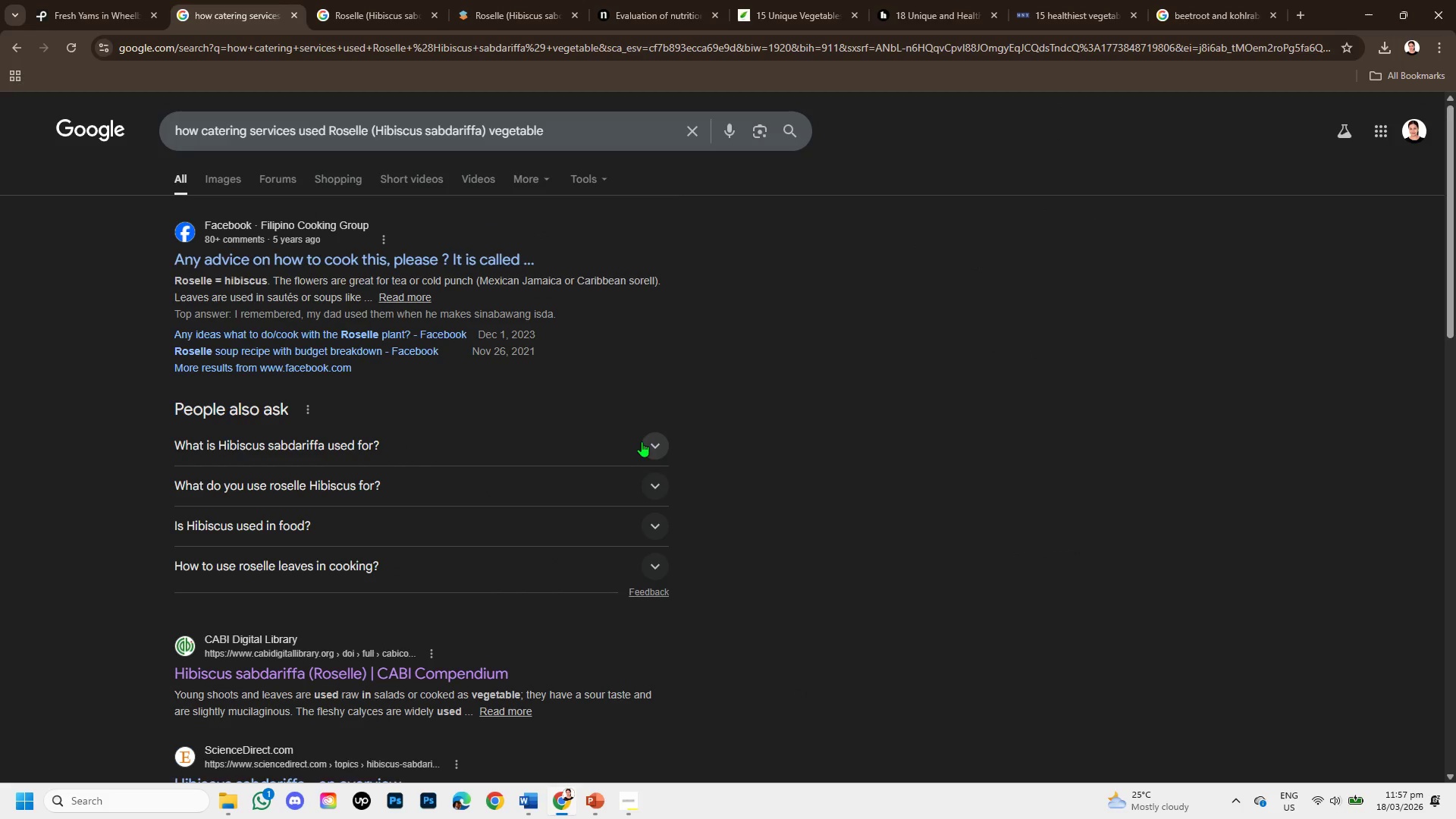 
left_click([648, 438])
 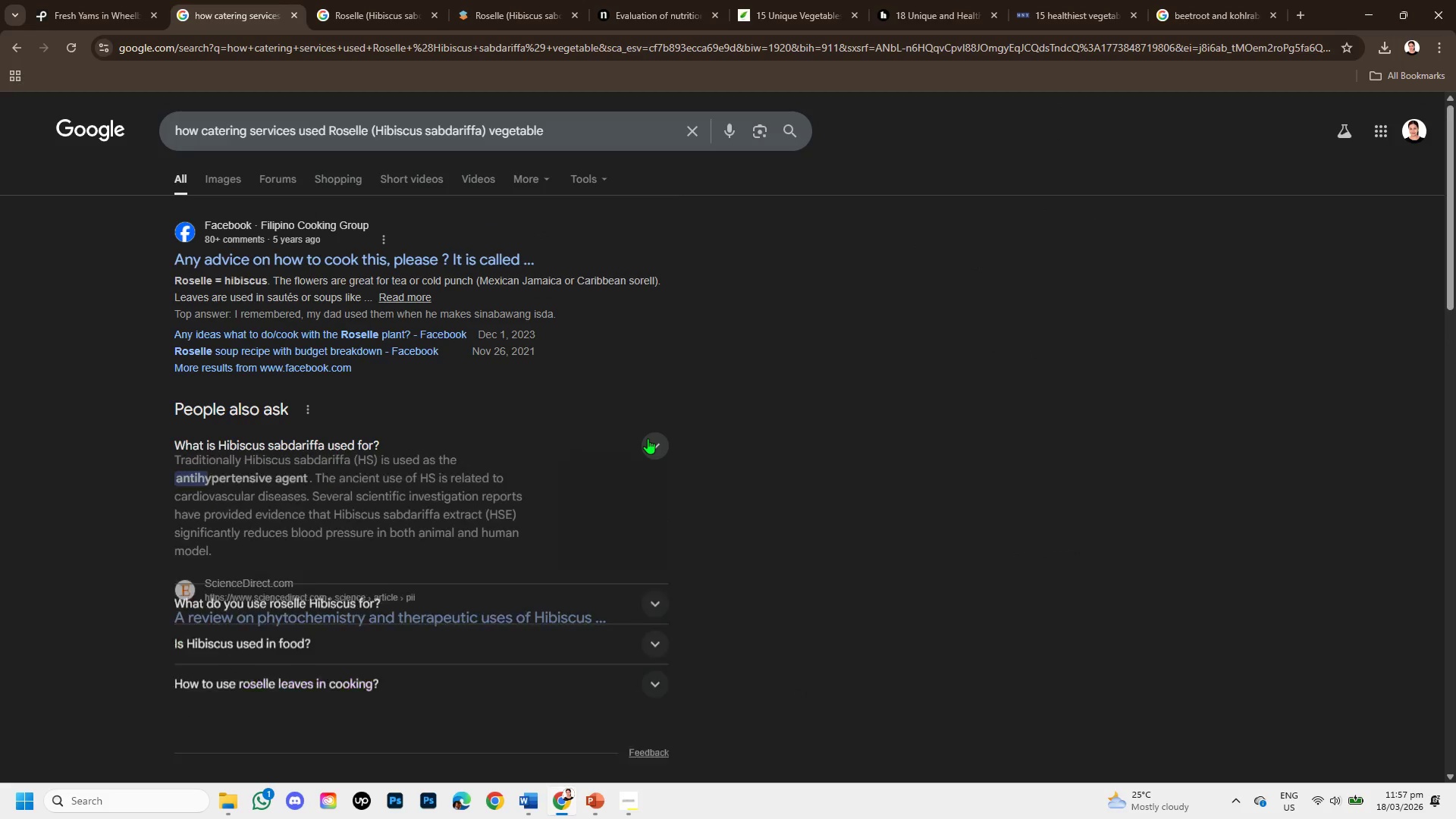 
mouse_move([617, 447])
 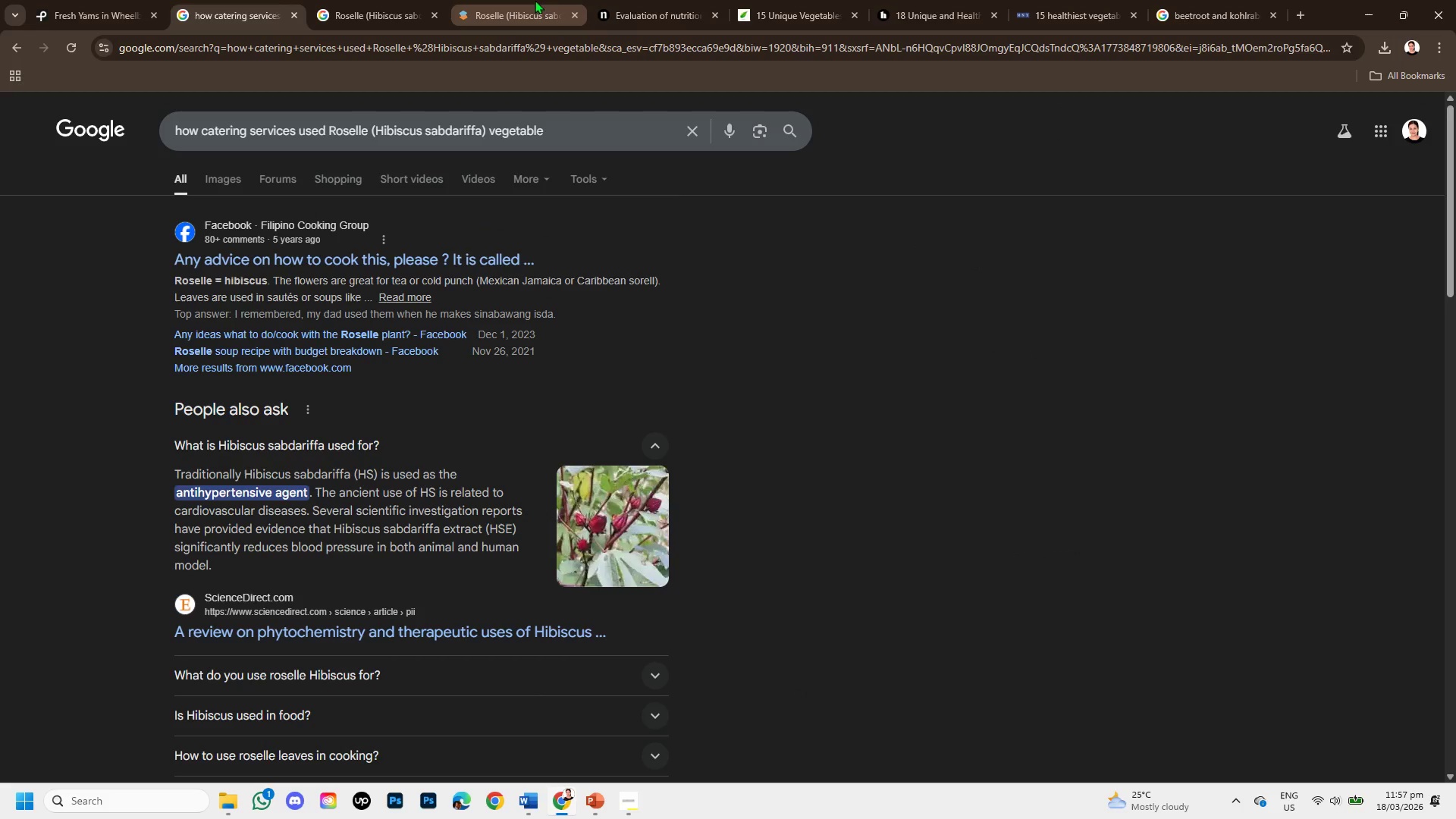 
left_click([789, 0])
 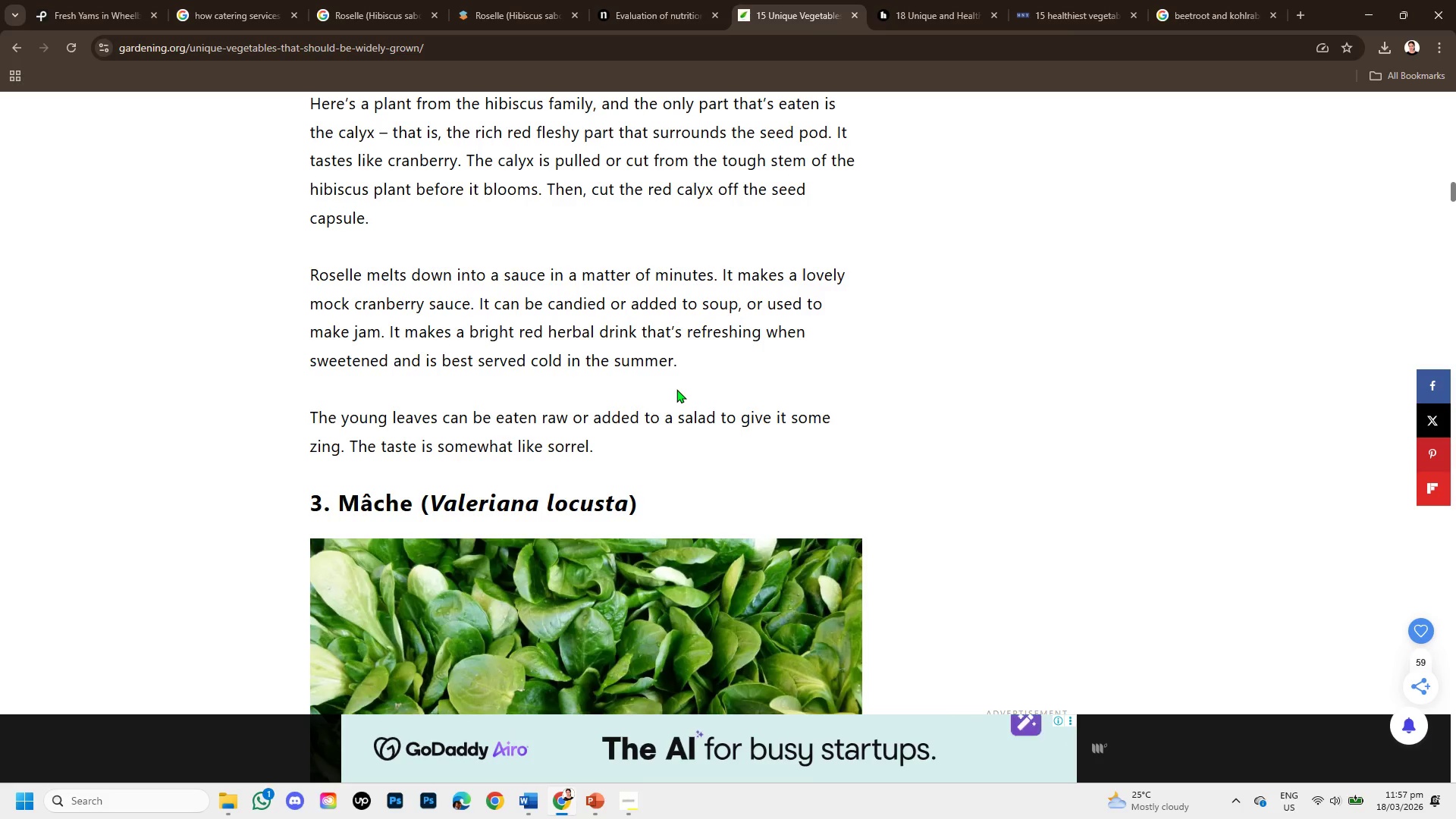 
scroll: coordinate [670, 356], scroll_direction: up, amount: 1.0
 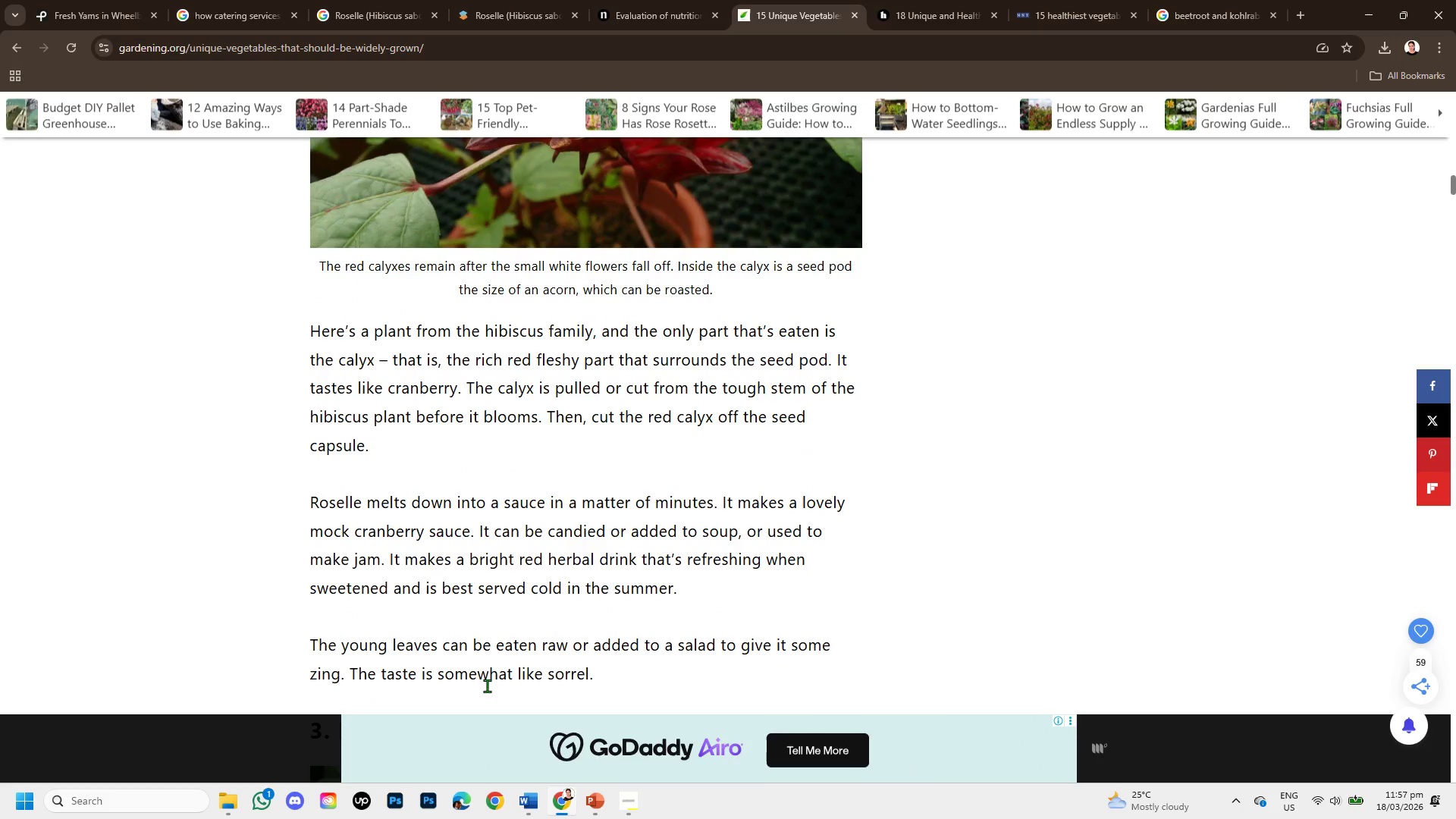 
left_click([588, 799])
 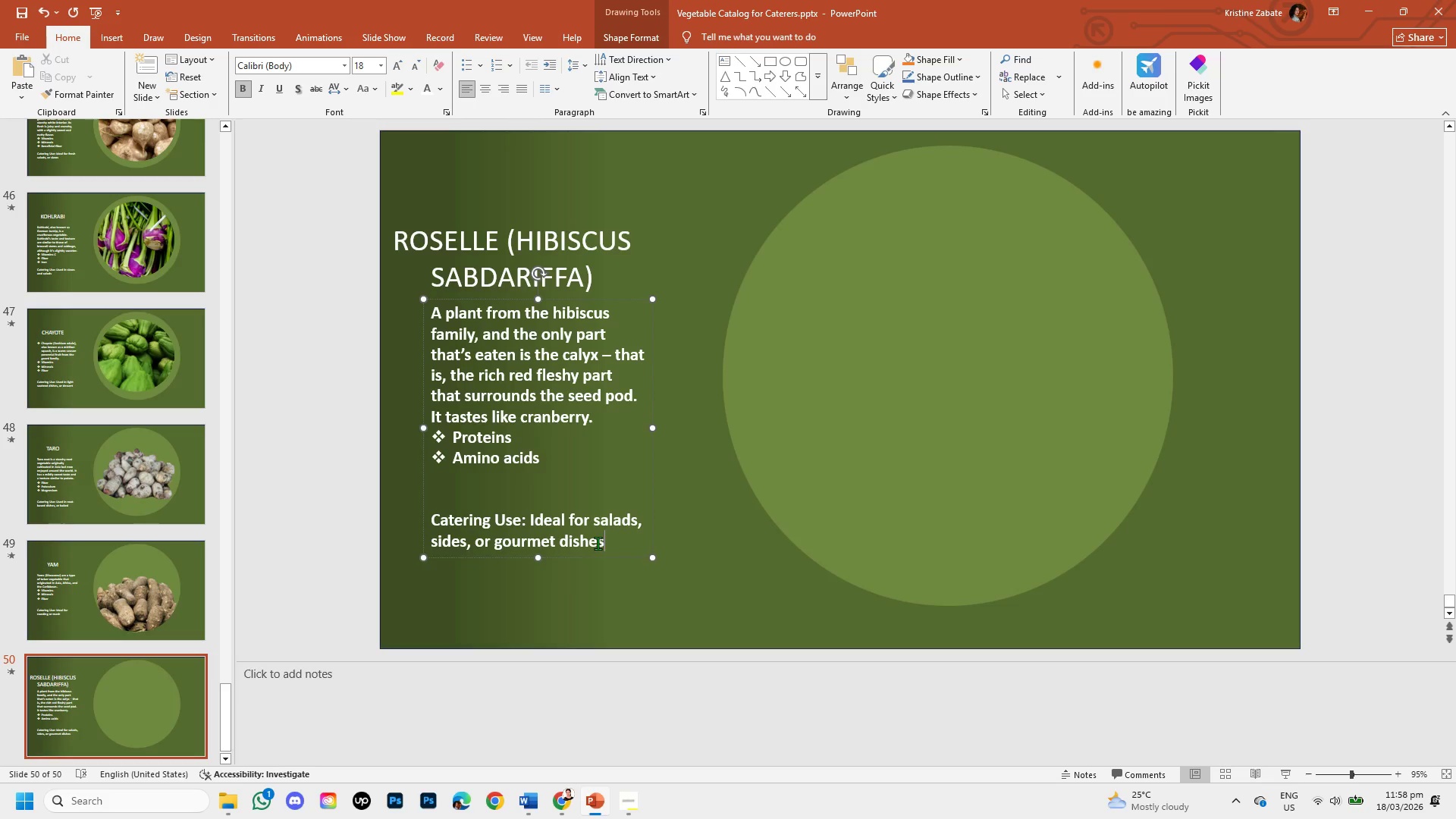 
left_click_drag(start_coordinate=[604, 543], to_coordinate=[604, 513])
 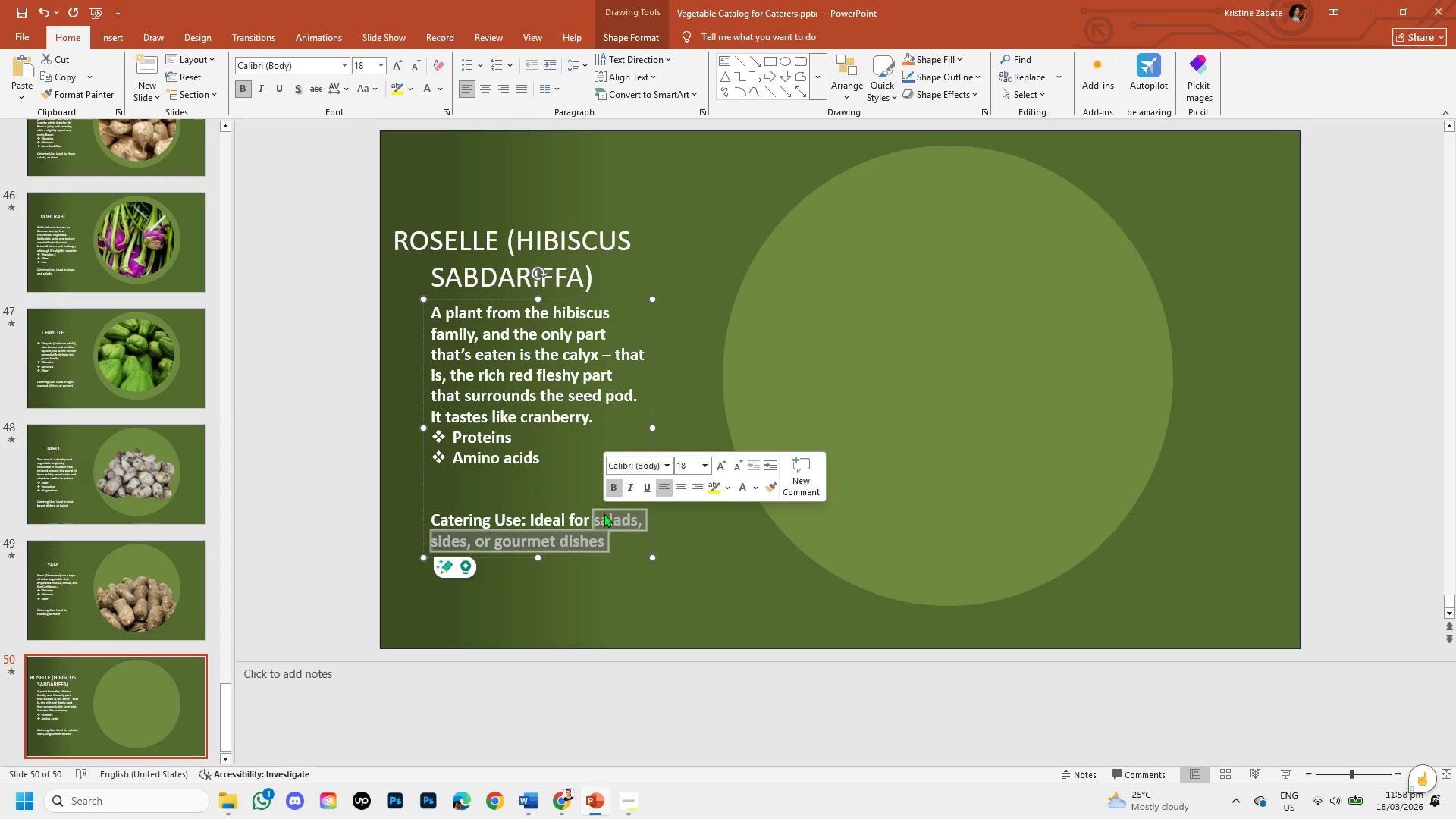 
key(Backspace)
type( SAUCE)
key(Backspace)
key(Backspace)
key(Backspace)
key(Backspace)
key(Backspace)
type(sauce, )
 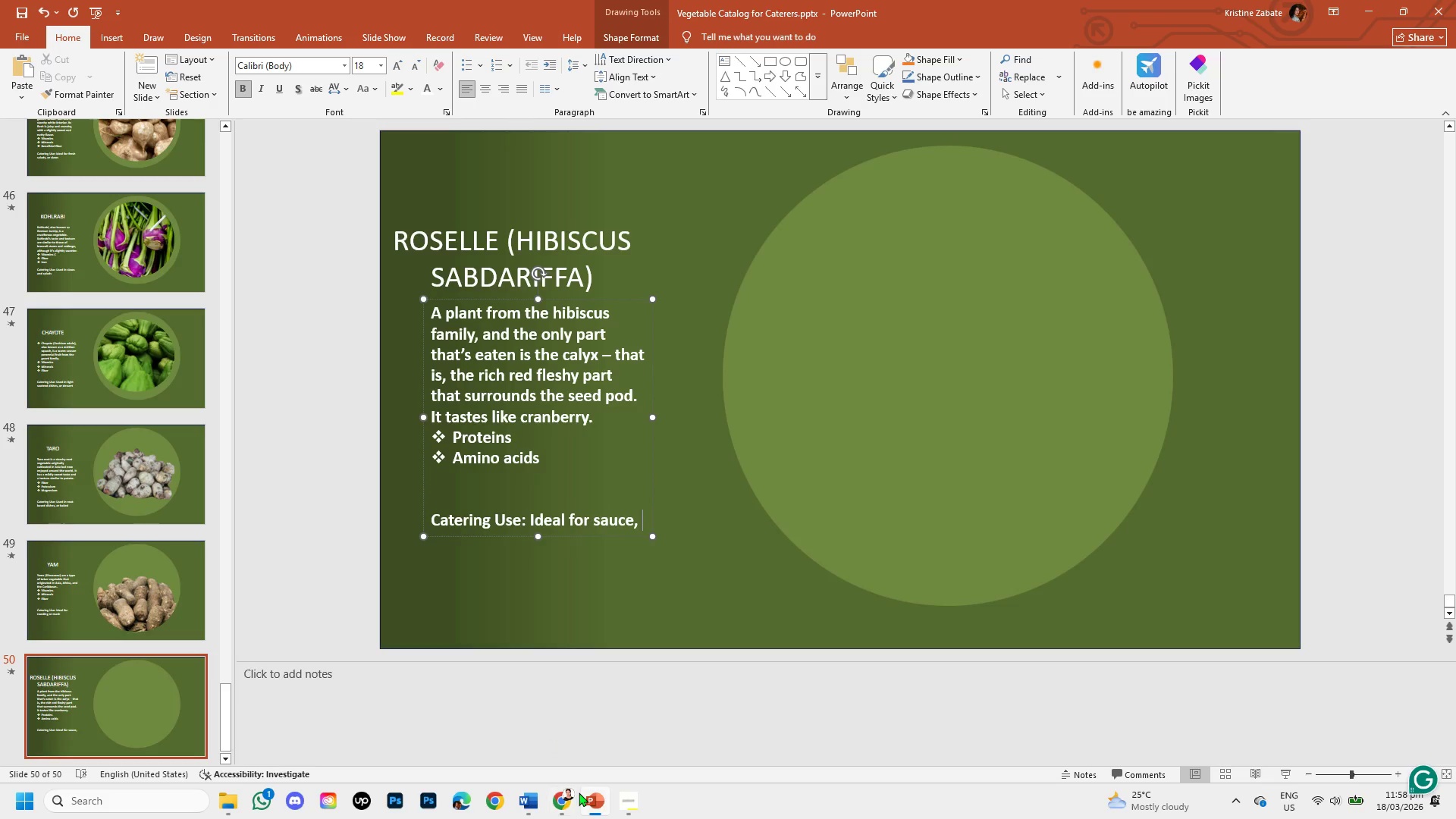 
left_click([571, 794])
 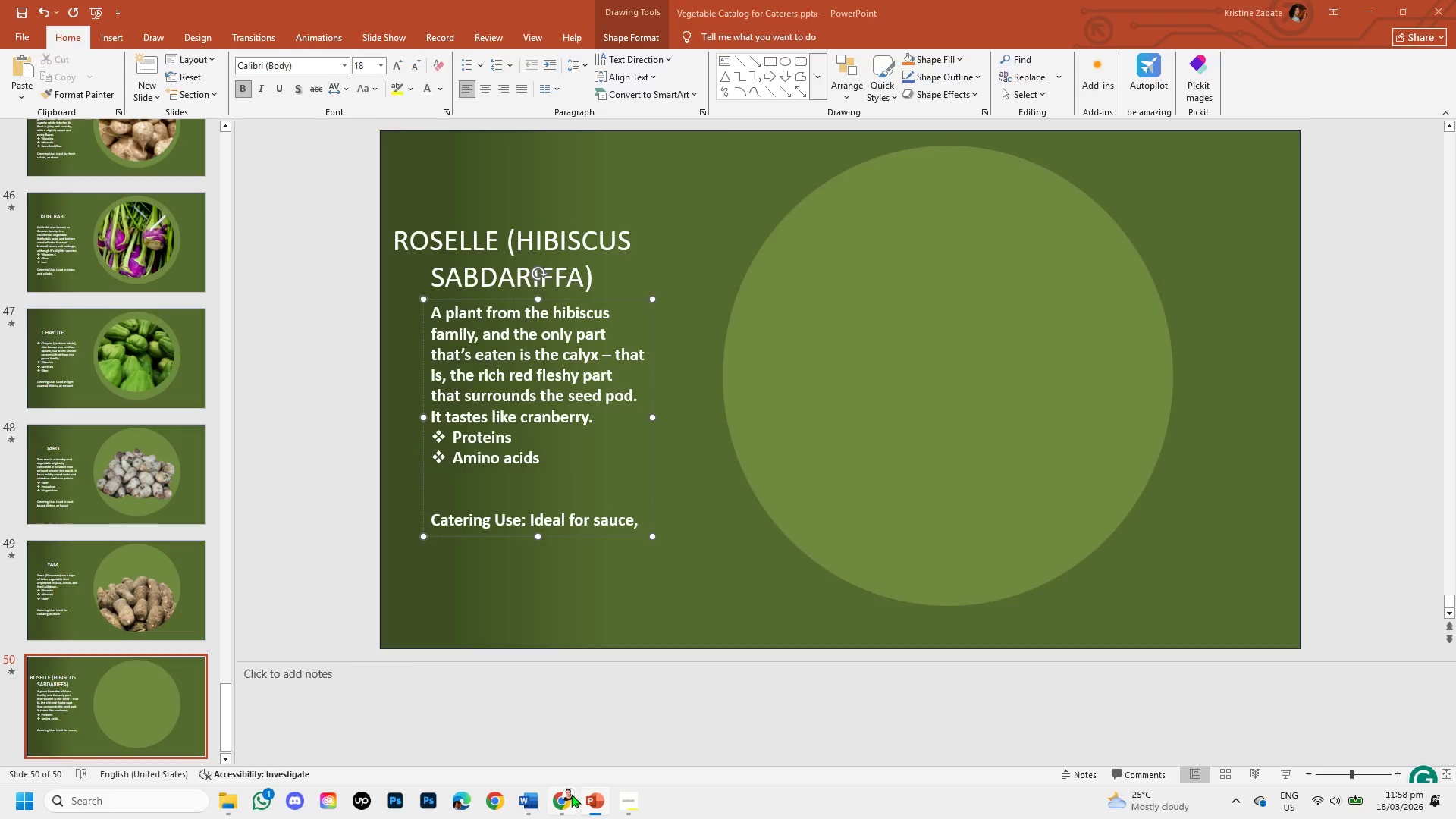 
mouse_move([570, 764])
 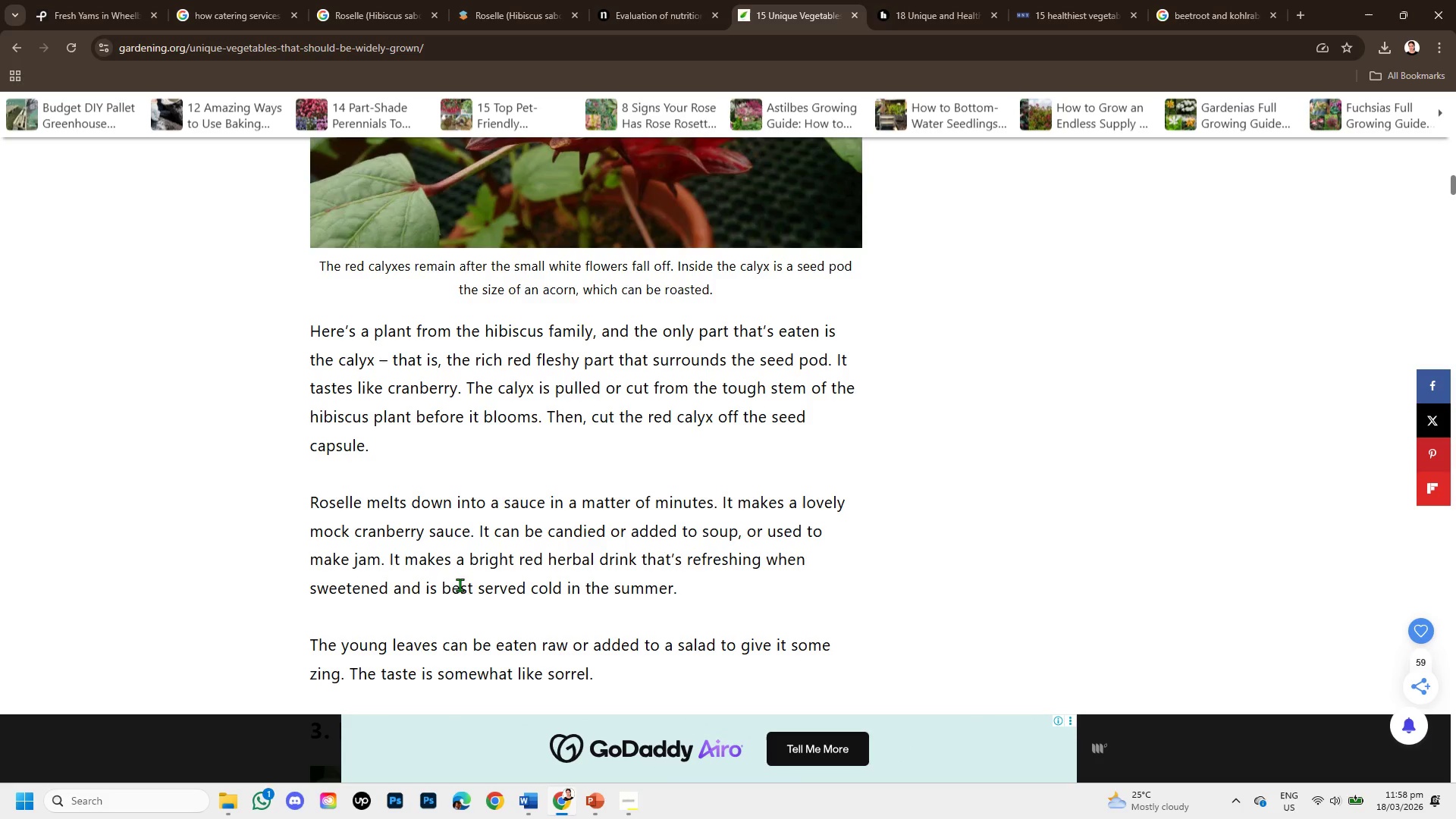 
wait(8.69)
 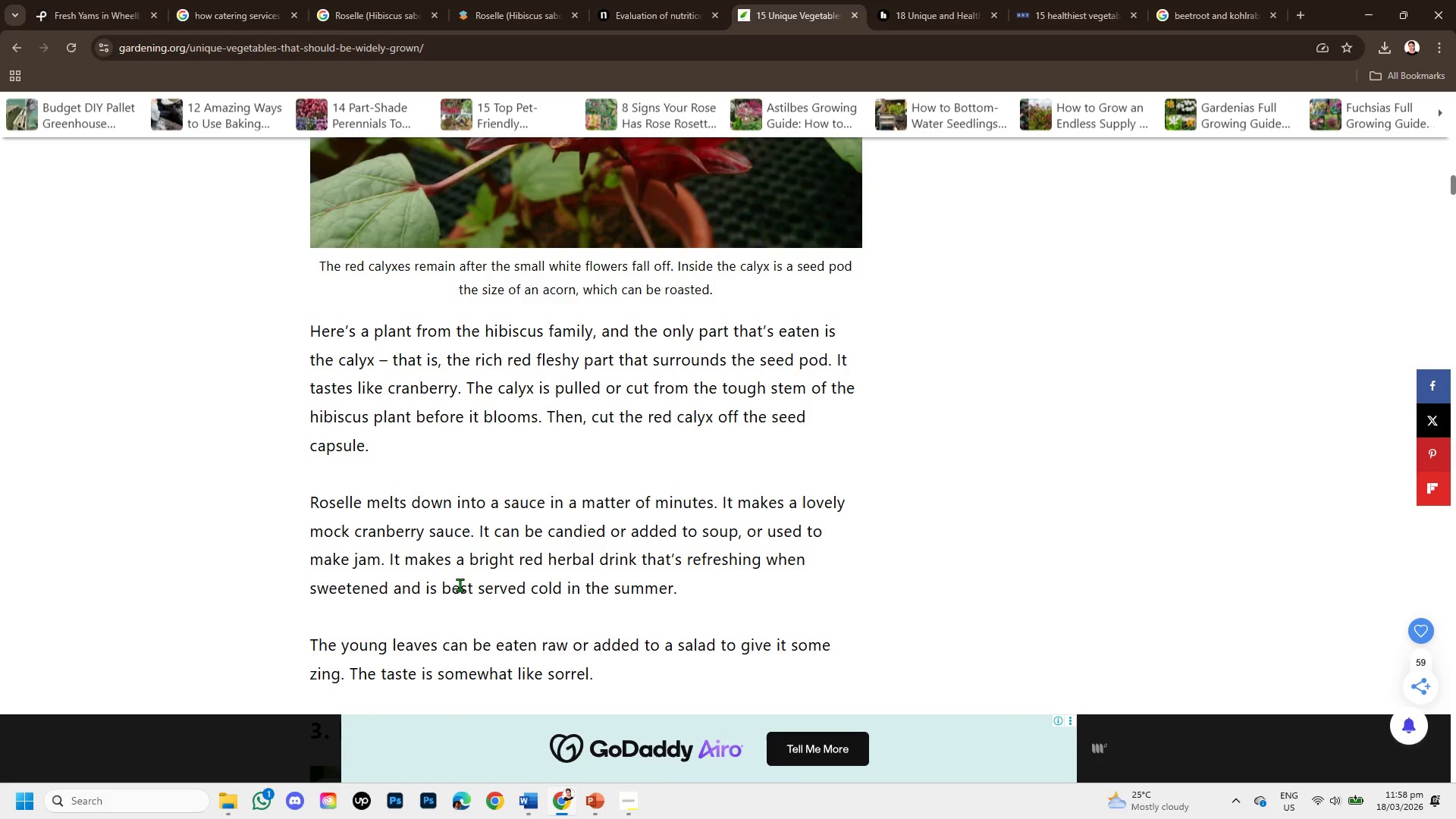 
left_click([600, 795])
 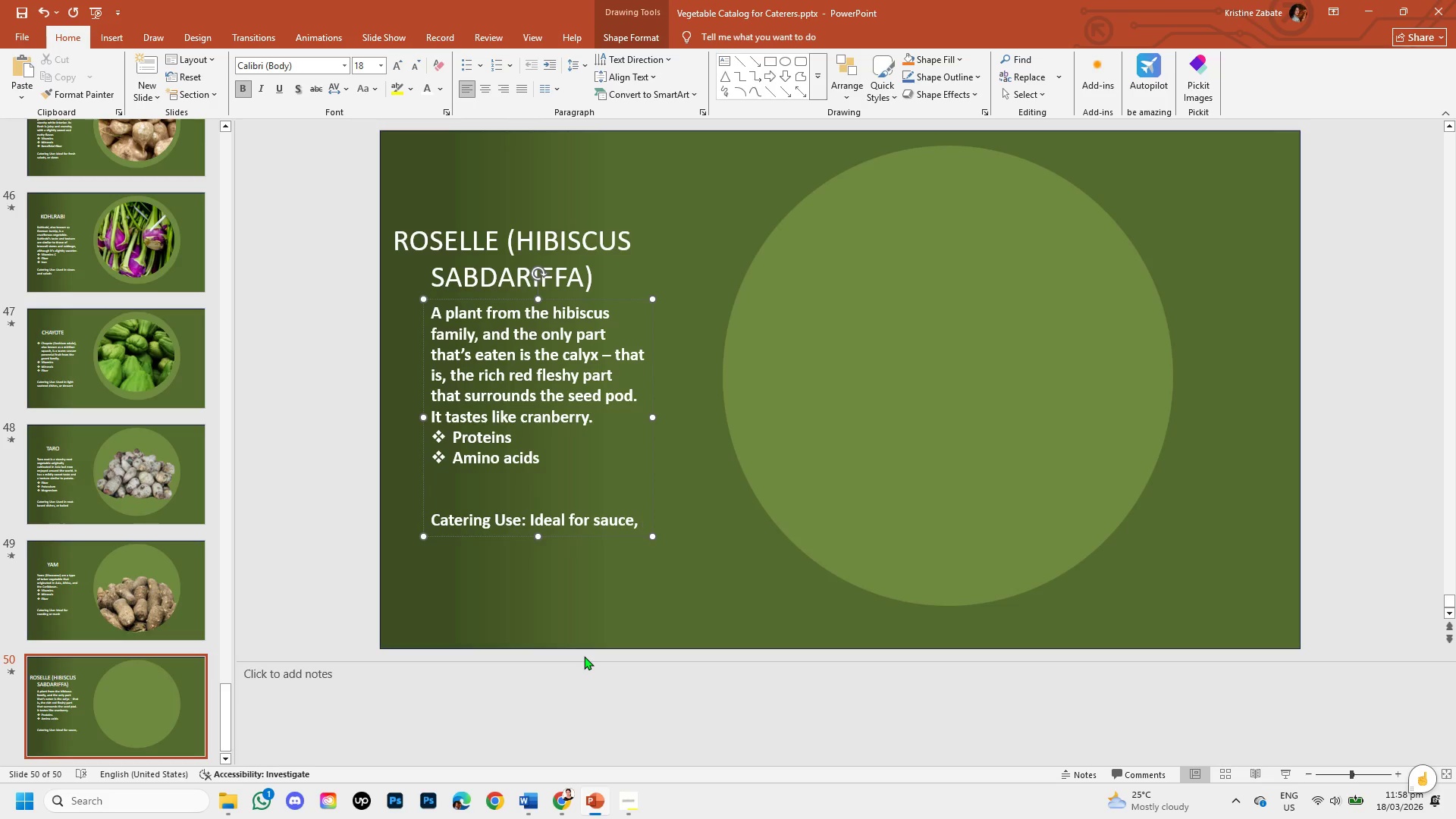 
type(jam, or juice )
 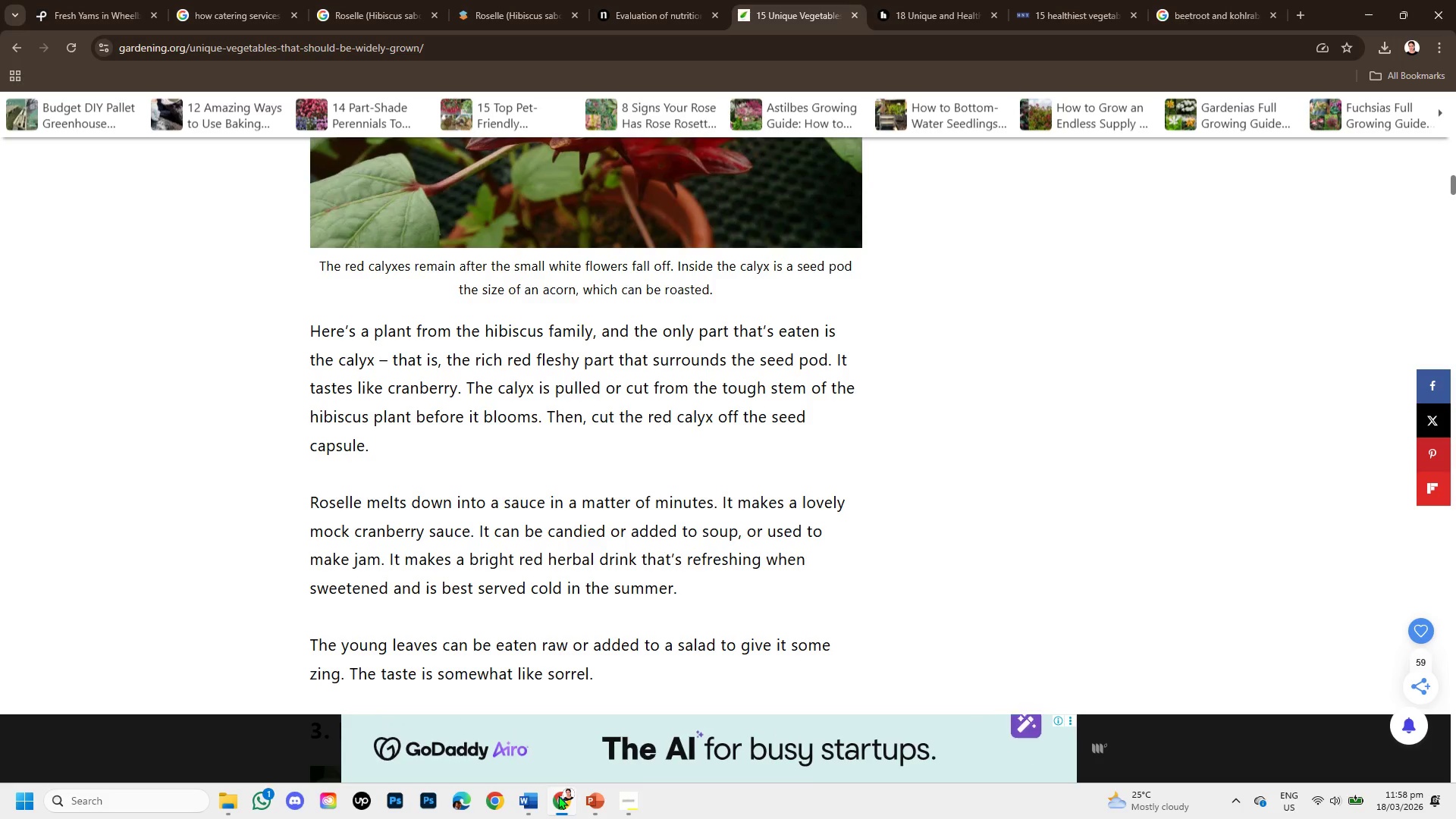 
left_click_drag(start_coordinate=[572, 582], to_coordinate=[726, 590])
 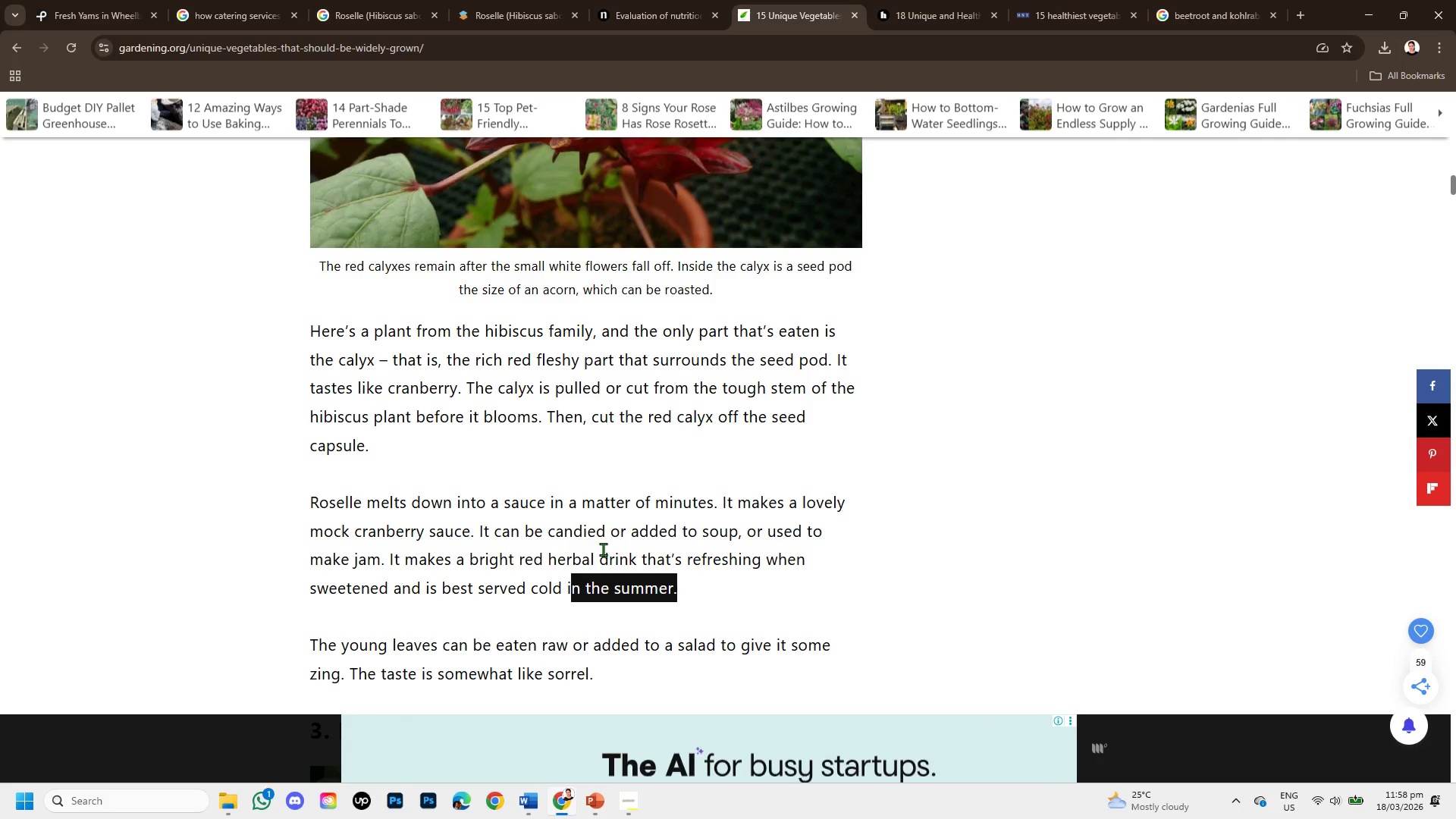 
left_click_drag(start_coordinate=[603, 550], to_coordinate=[720, 571])
 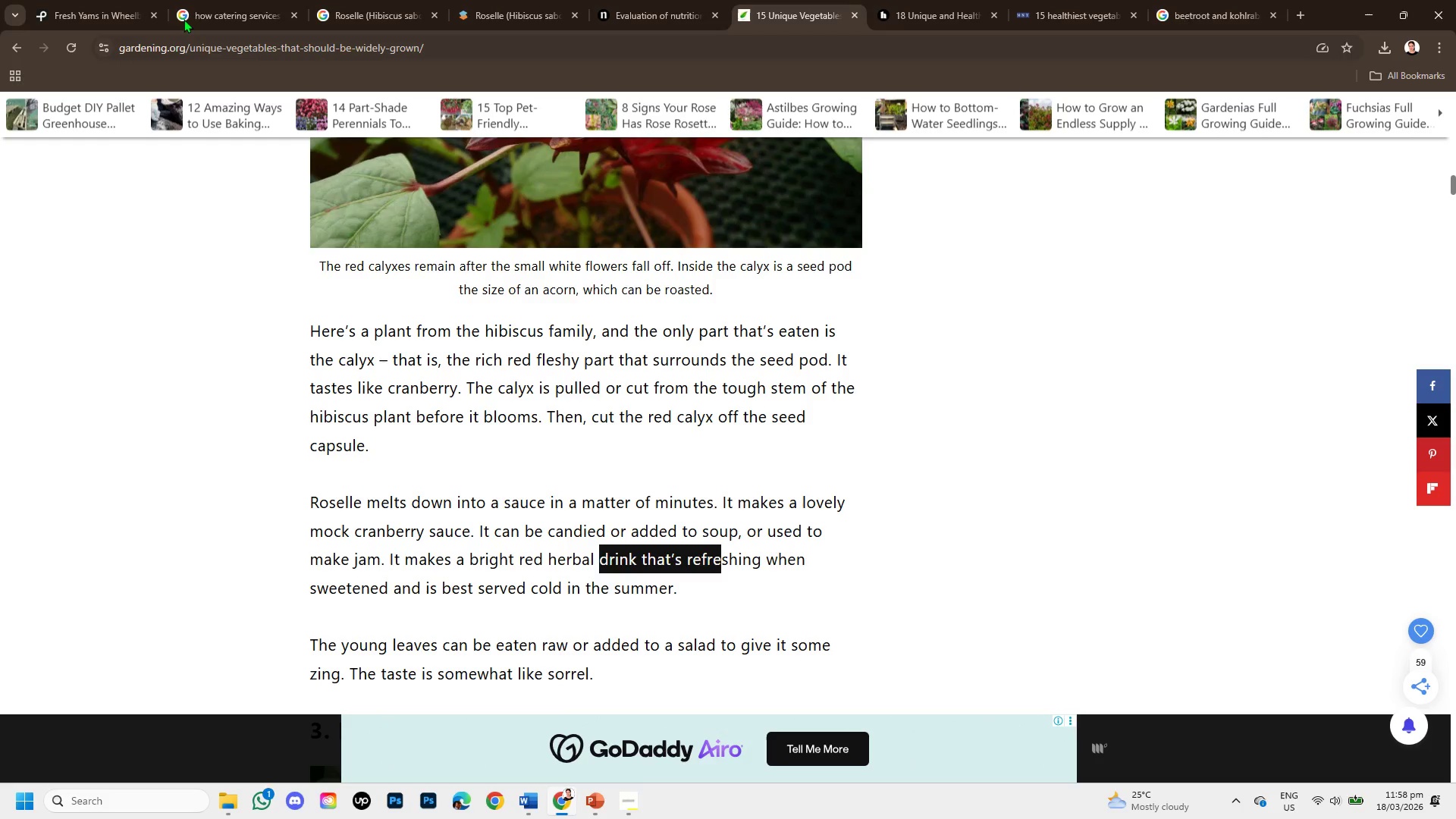 
left_click([84, 0])
 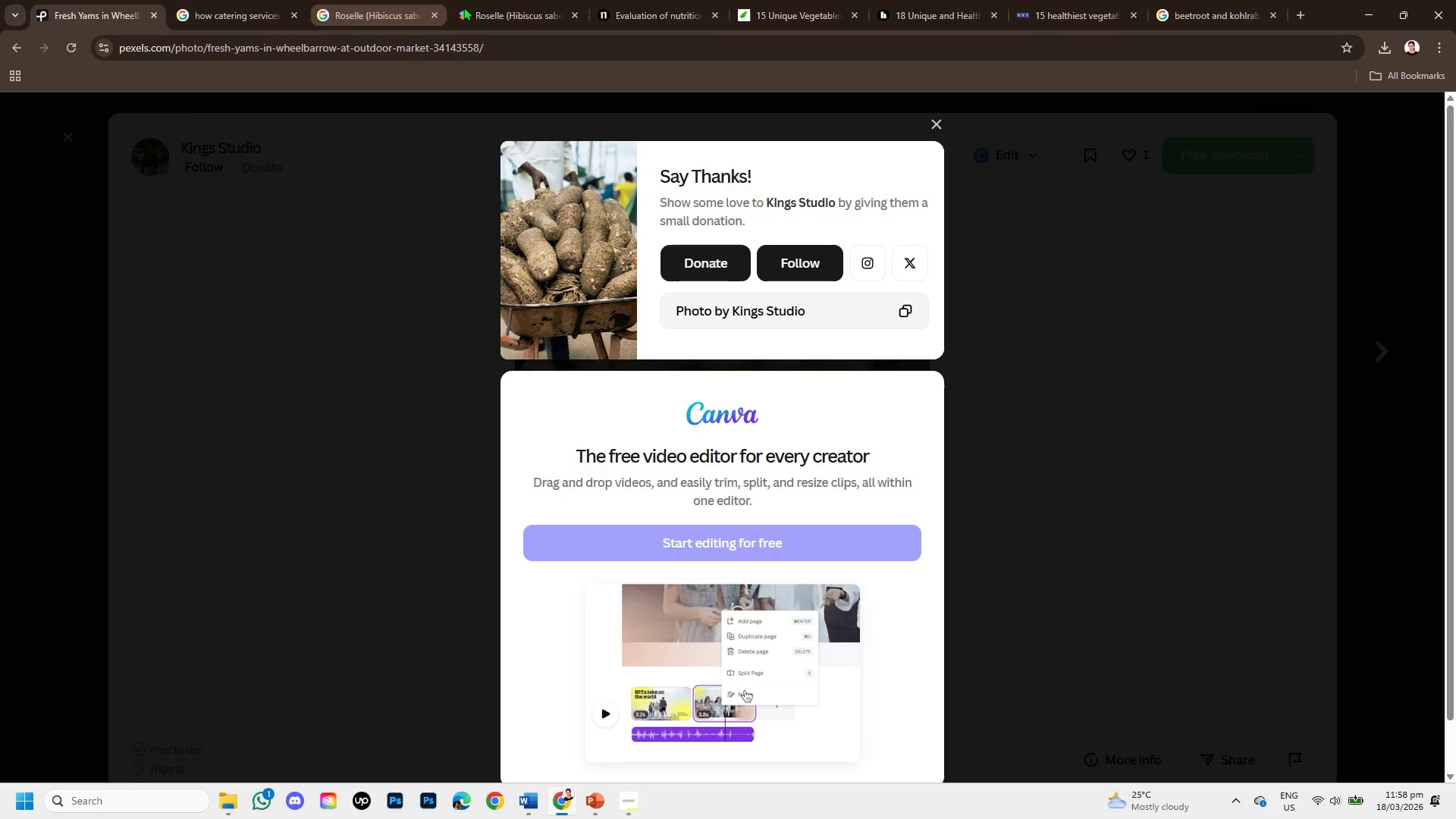 
left_click([759, 18])
 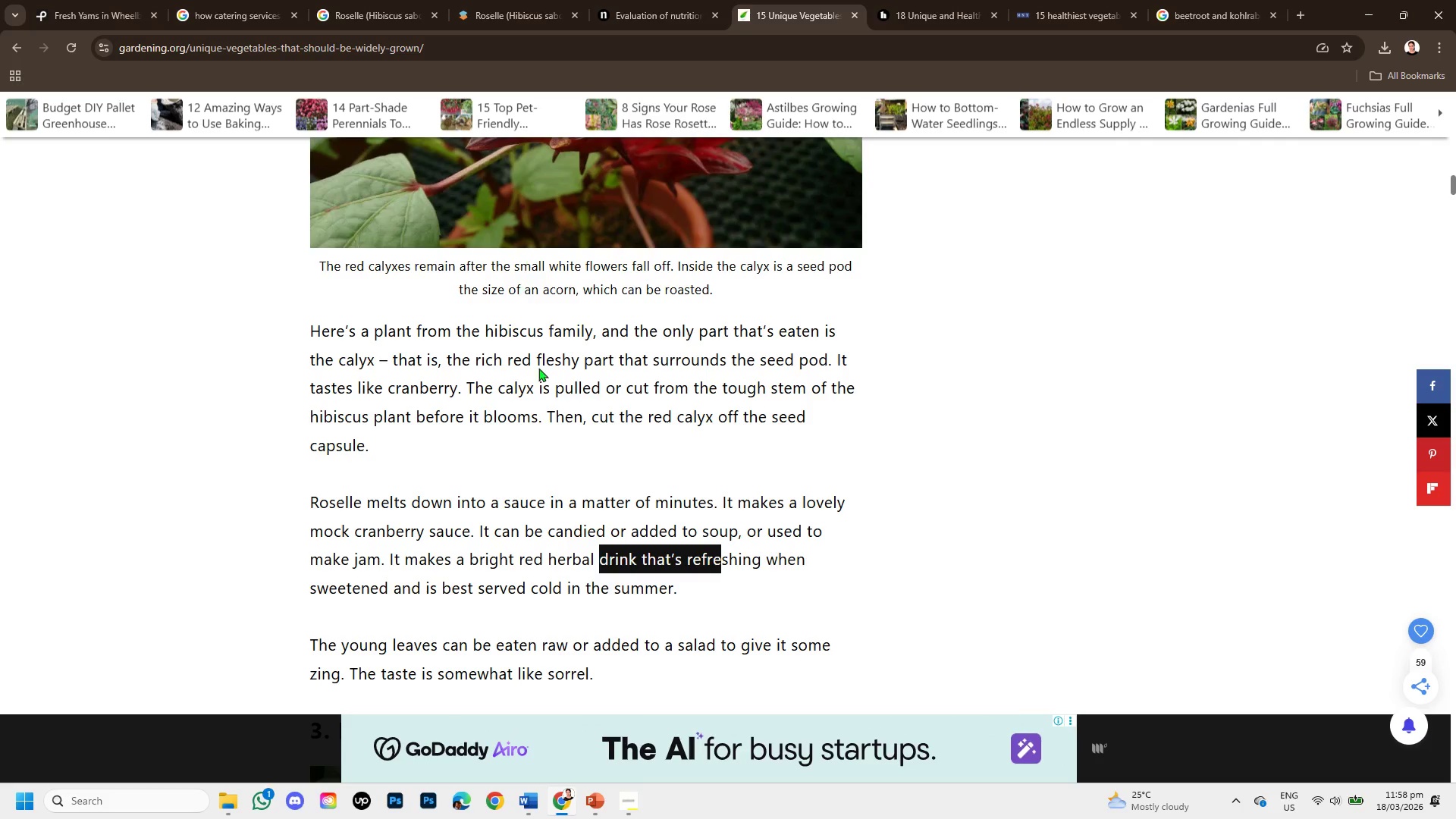 
scroll: coordinate [543, 378], scroll_direction: up, amount: 2.0
 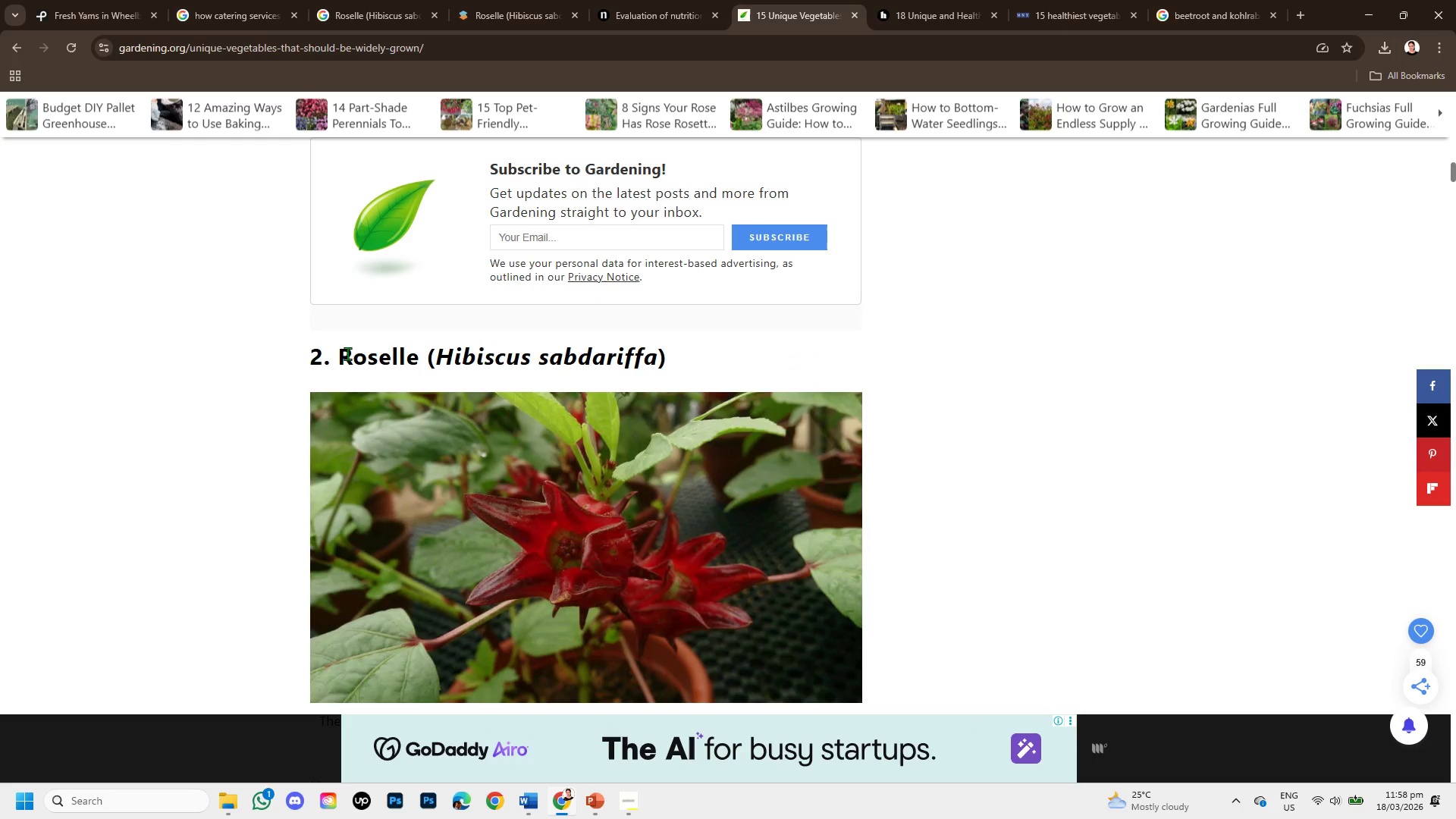 
left_click_drag(start_coordinate=[342, 350], to_coordinate=[679, 343])
 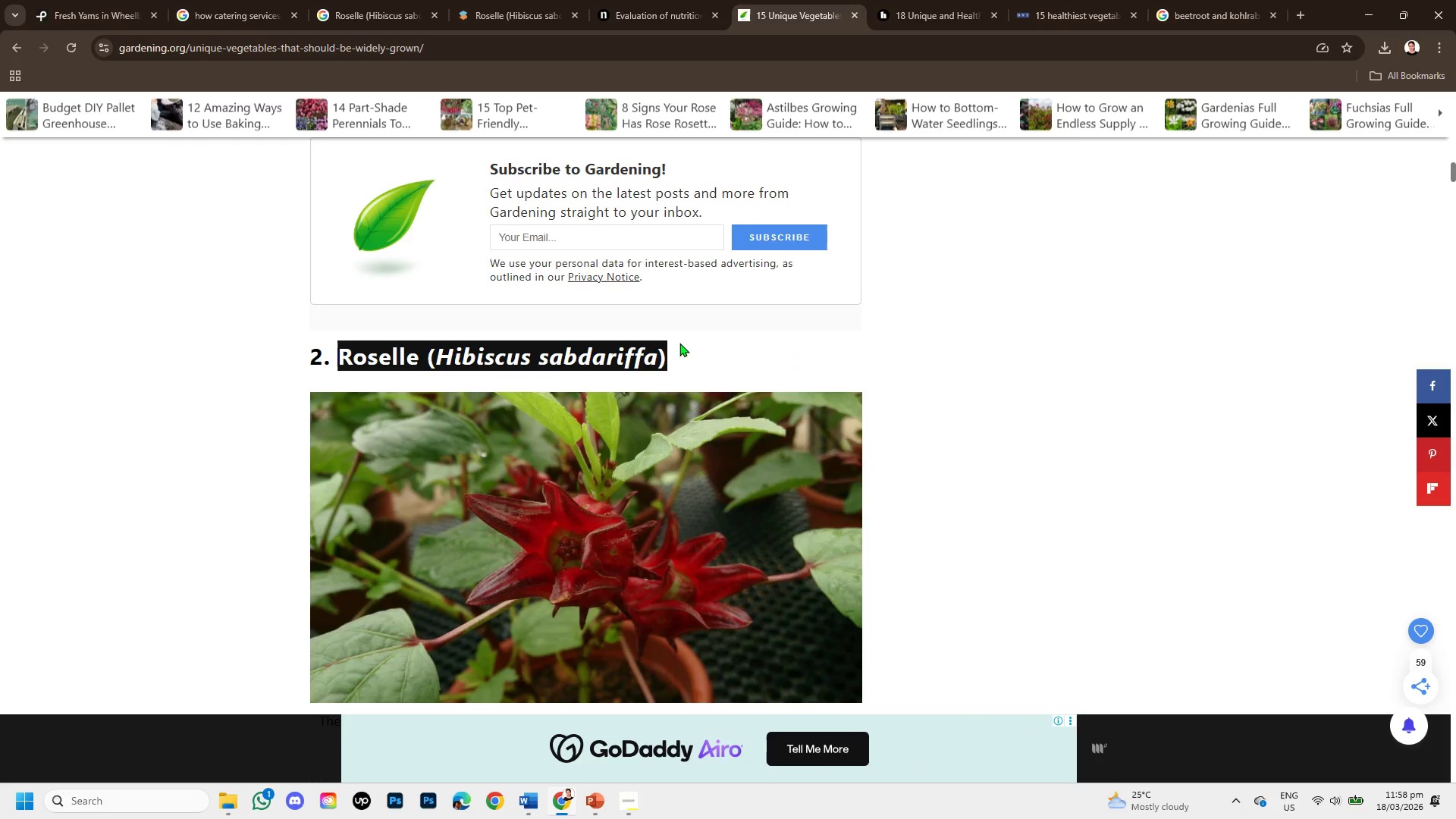 
key(Control+C)
 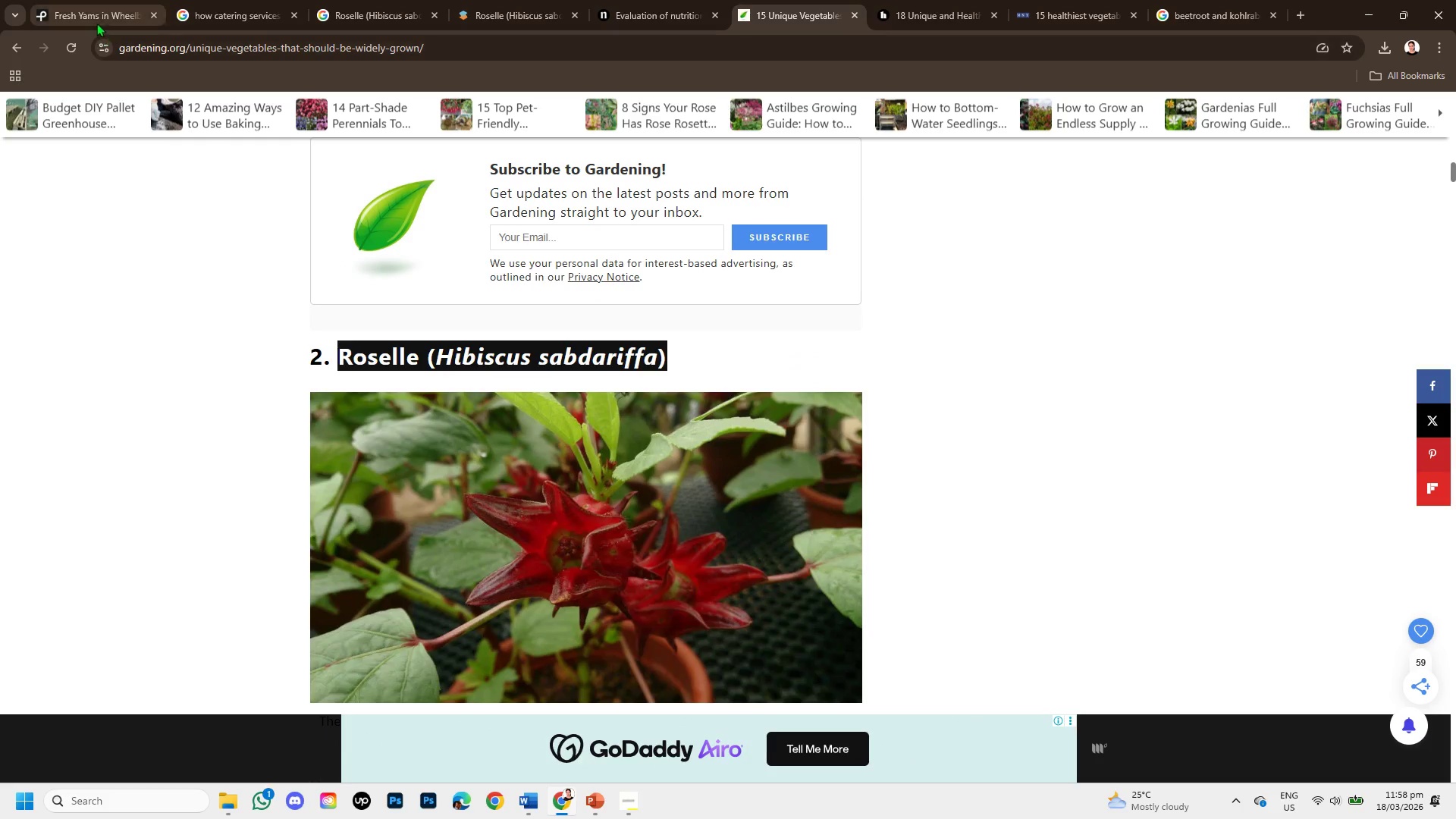 
left_click([94, 13])
 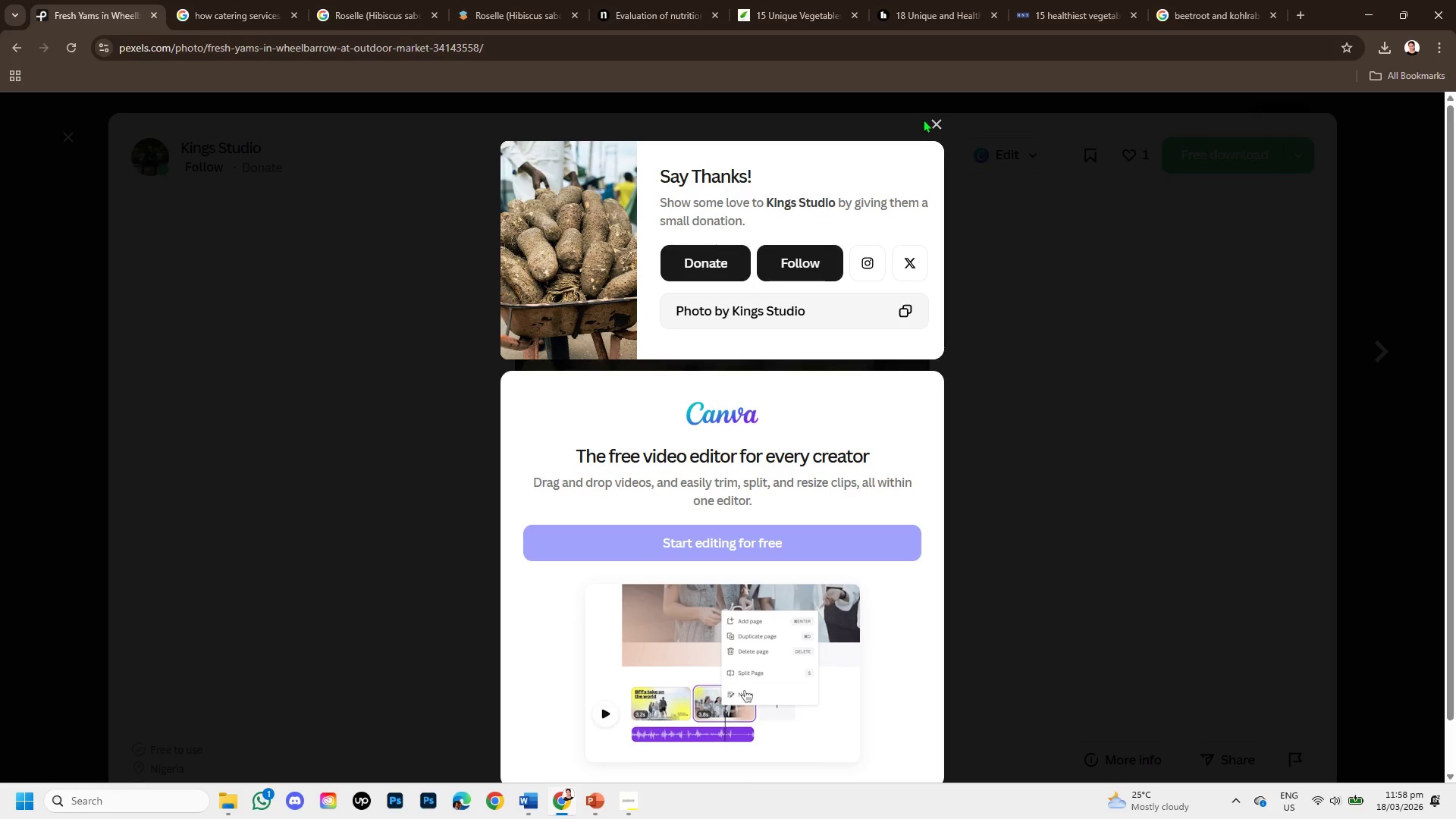 
left_click([937, 118])
 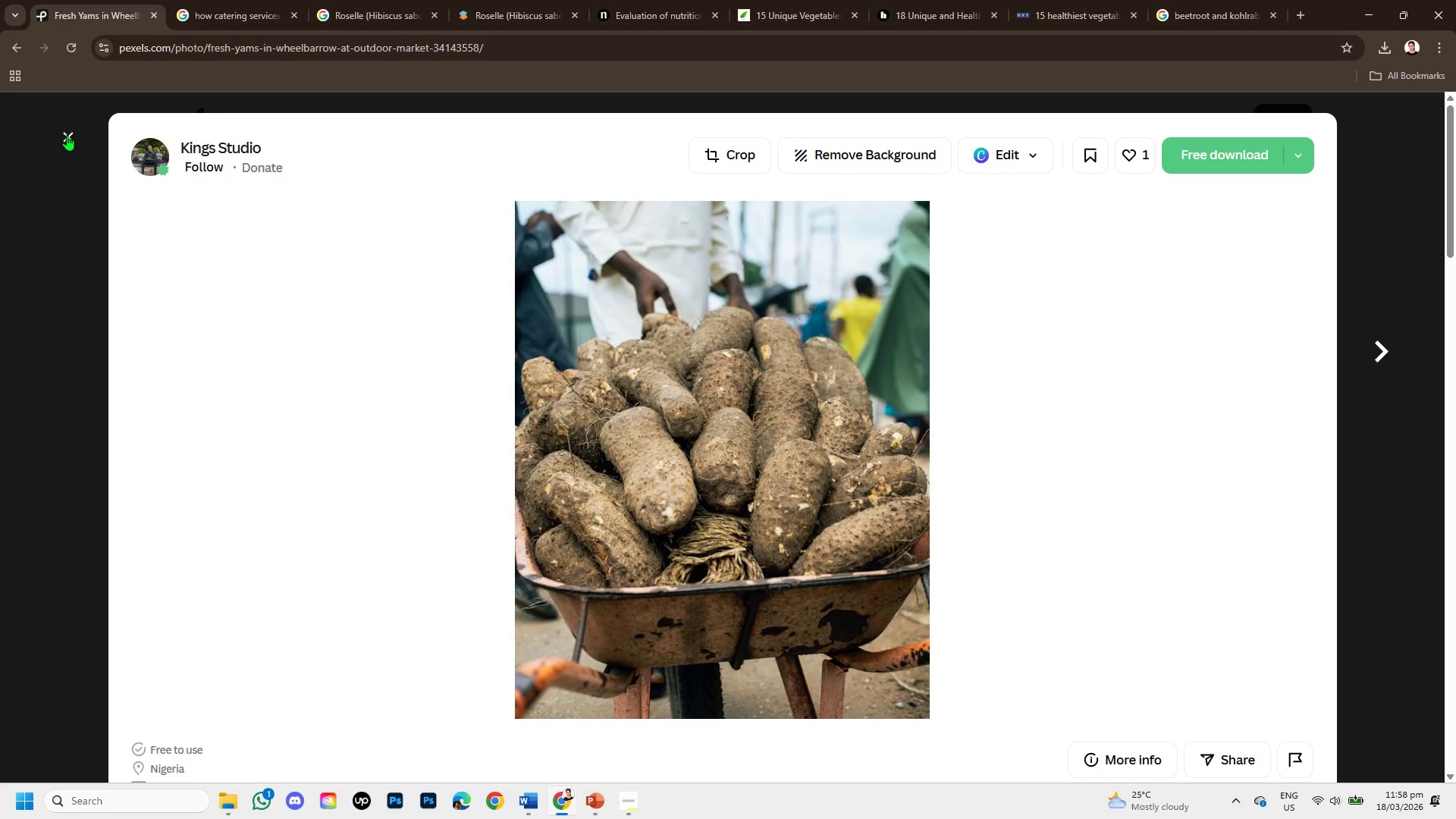 
left_click([67, 135])
 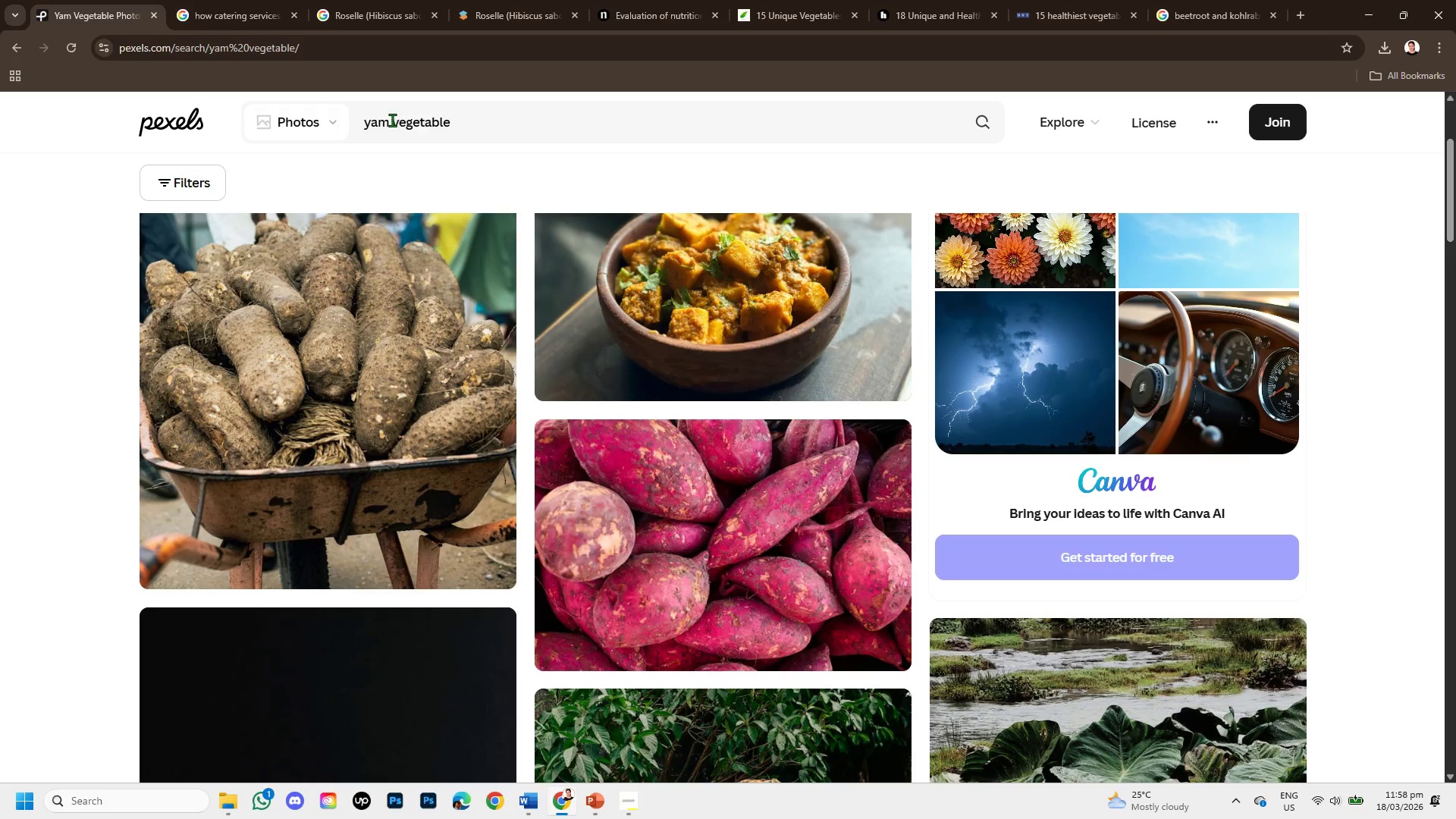 
left_click_drag(start_coordinate=[458, 124], to_coordinate=[362, 136])
 